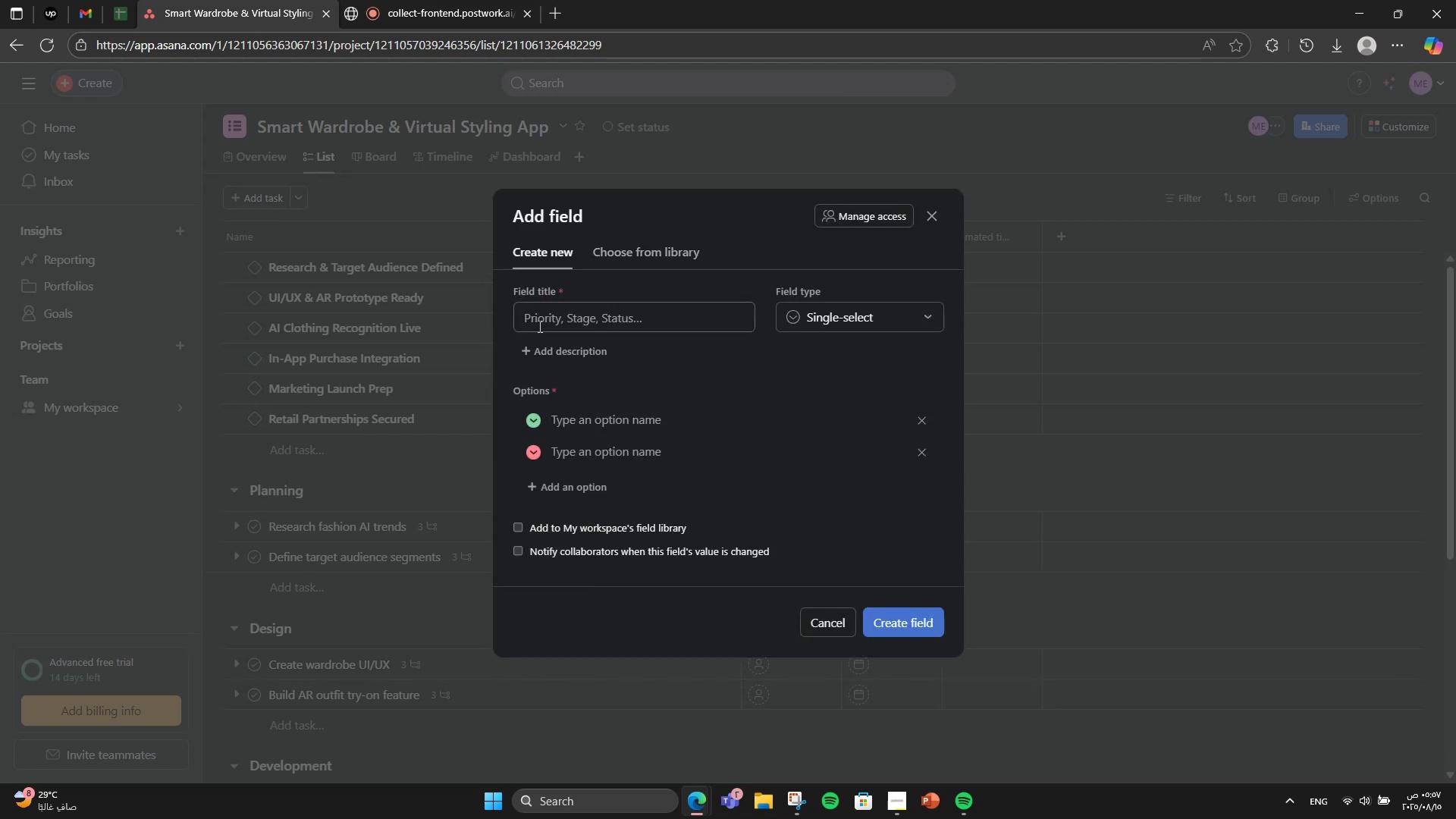 
left_click([538, 326])
 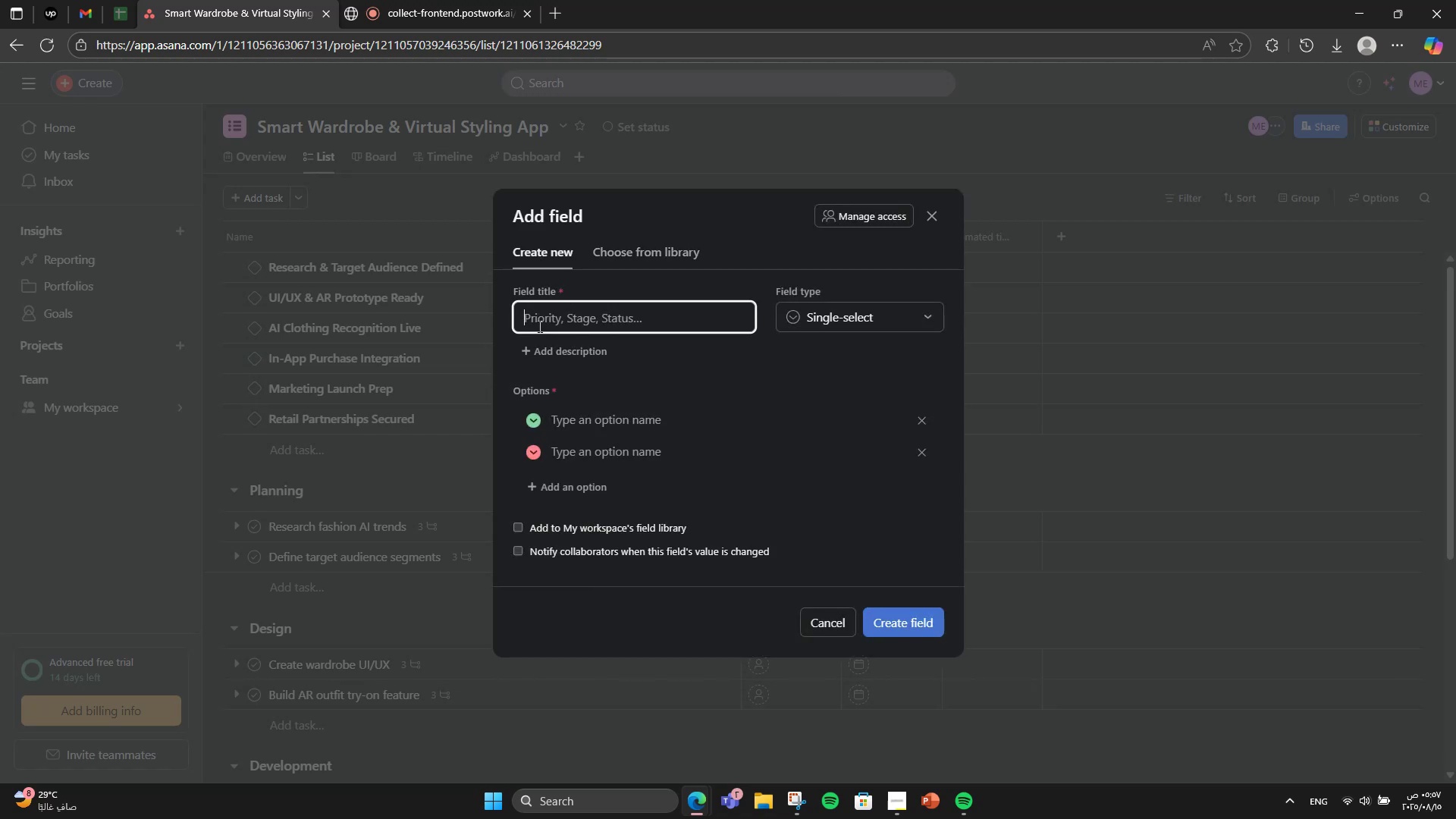 
key(Tab)
type(PPriority)
 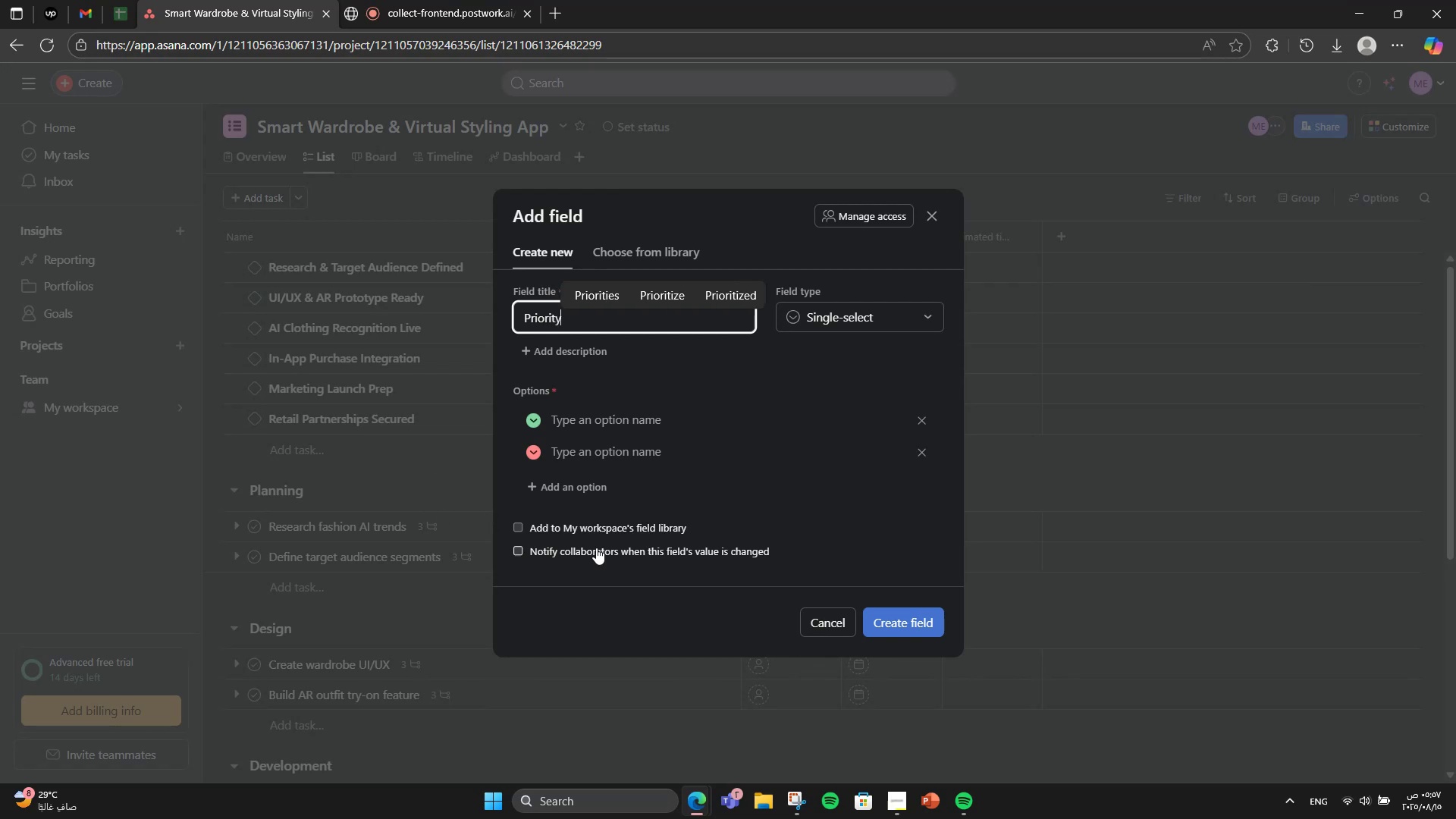 
left_click([670, 454])
 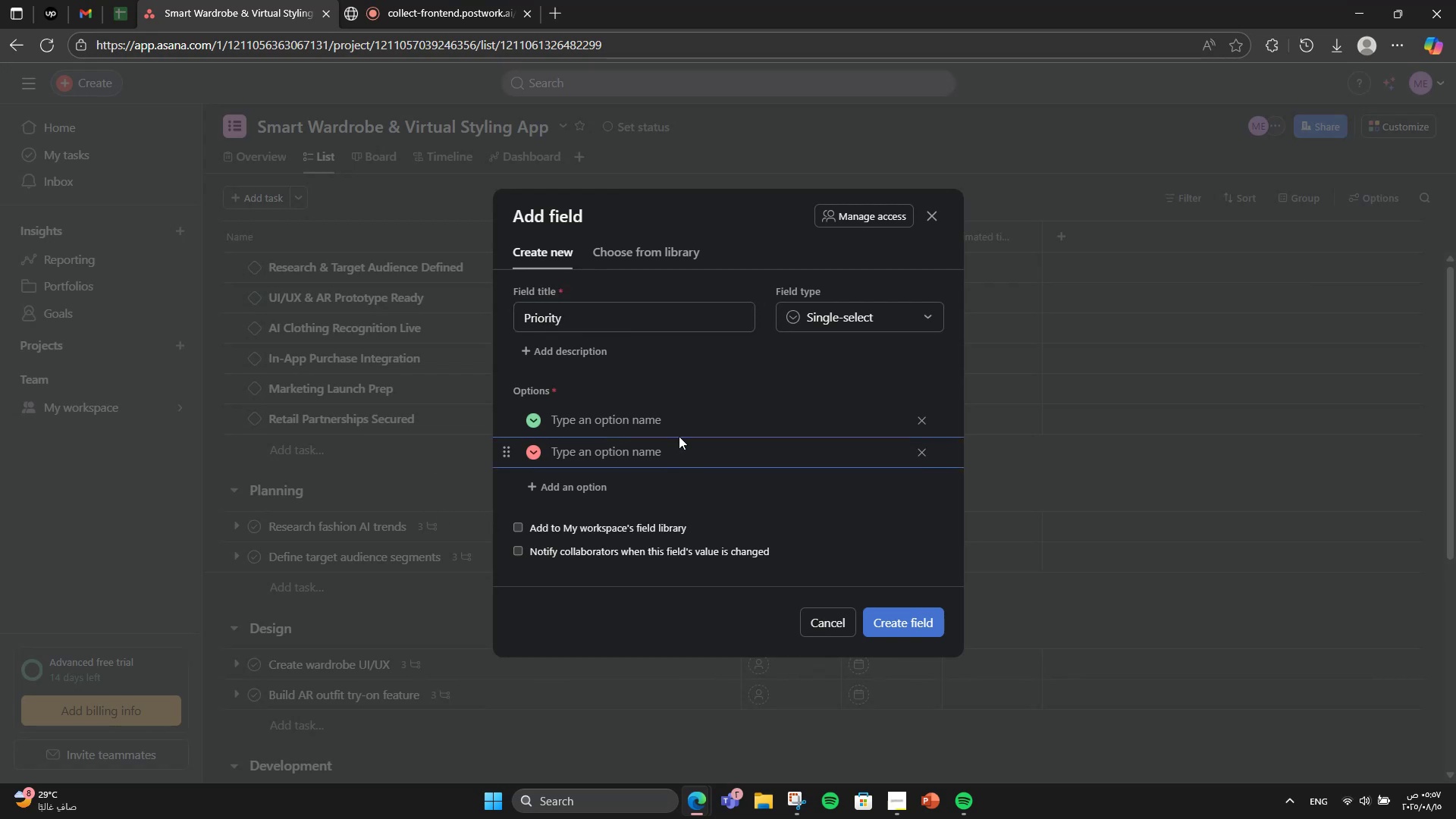 
left_click([678, 431])
 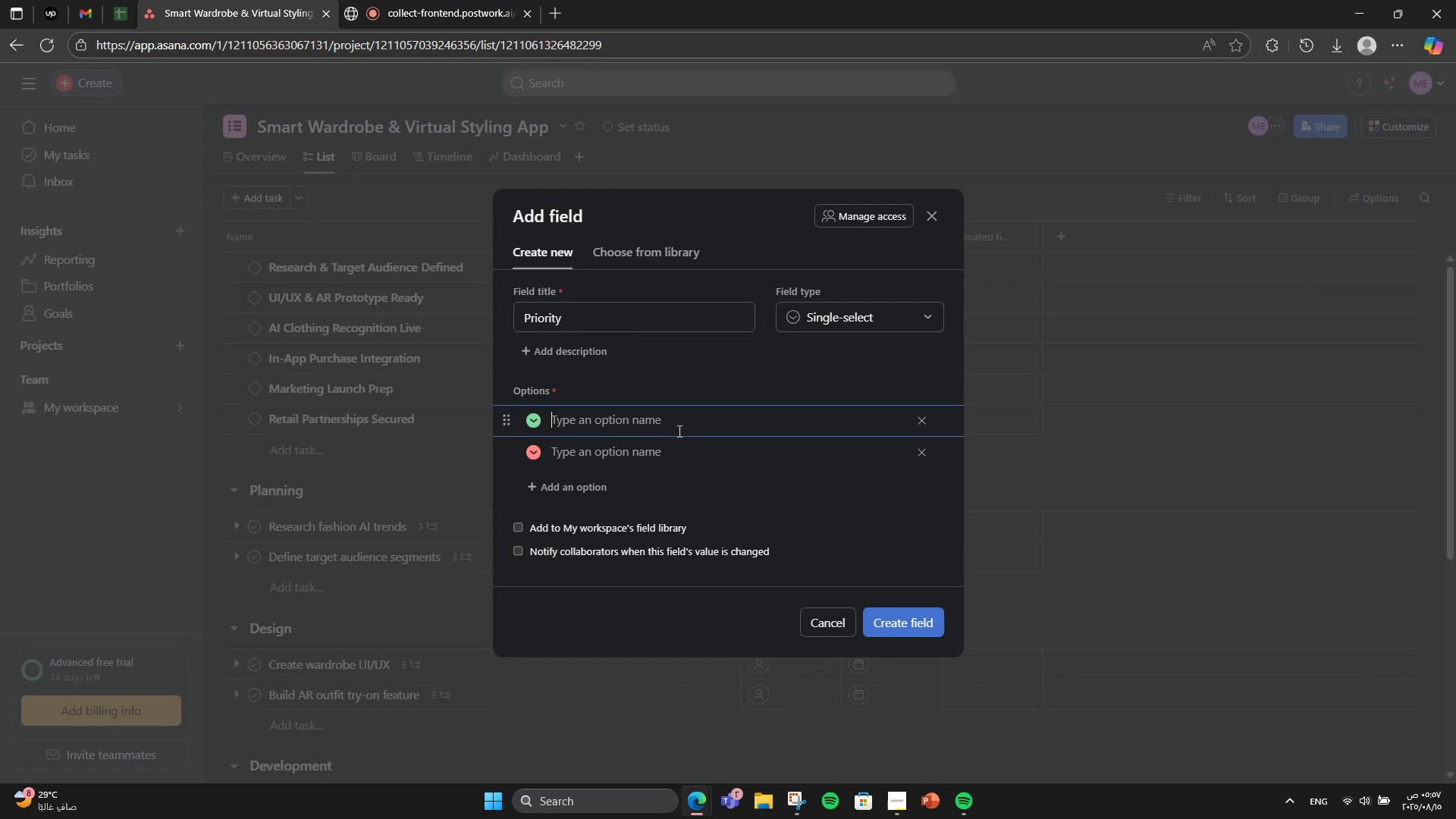 
type(High)
 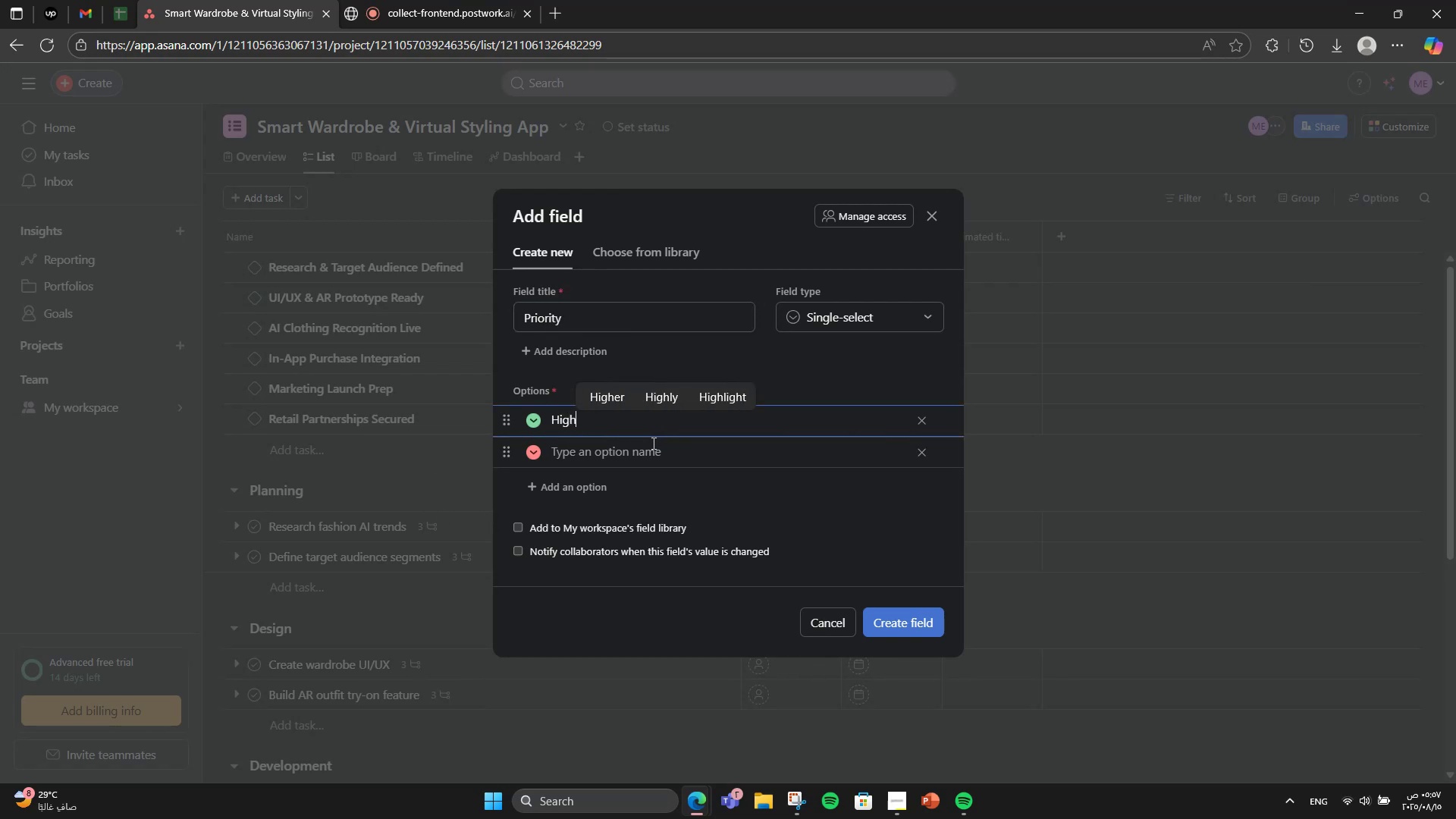 
key(Enter)
 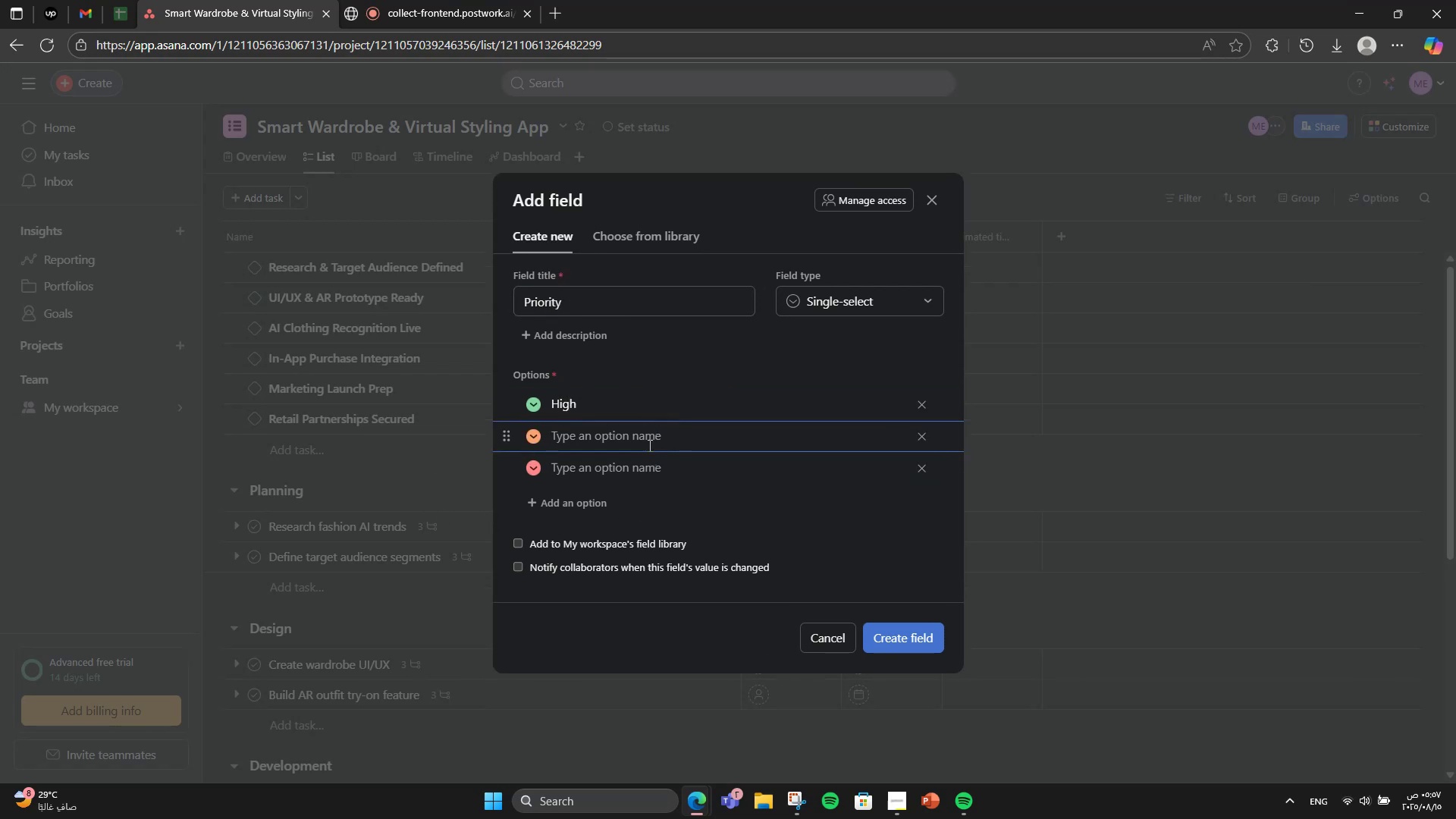 
type(Medium)
 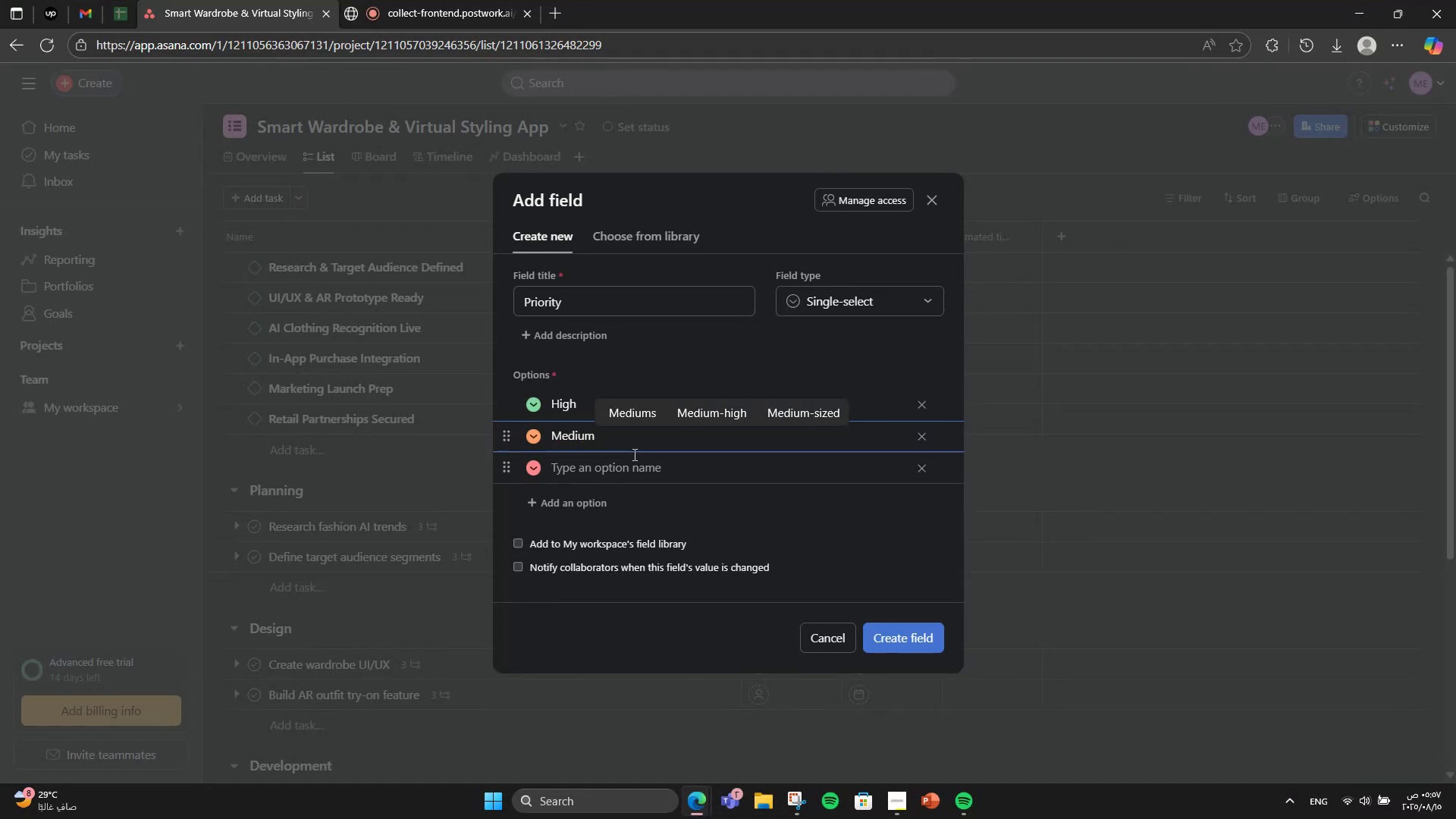 
left_click([626, 470])
 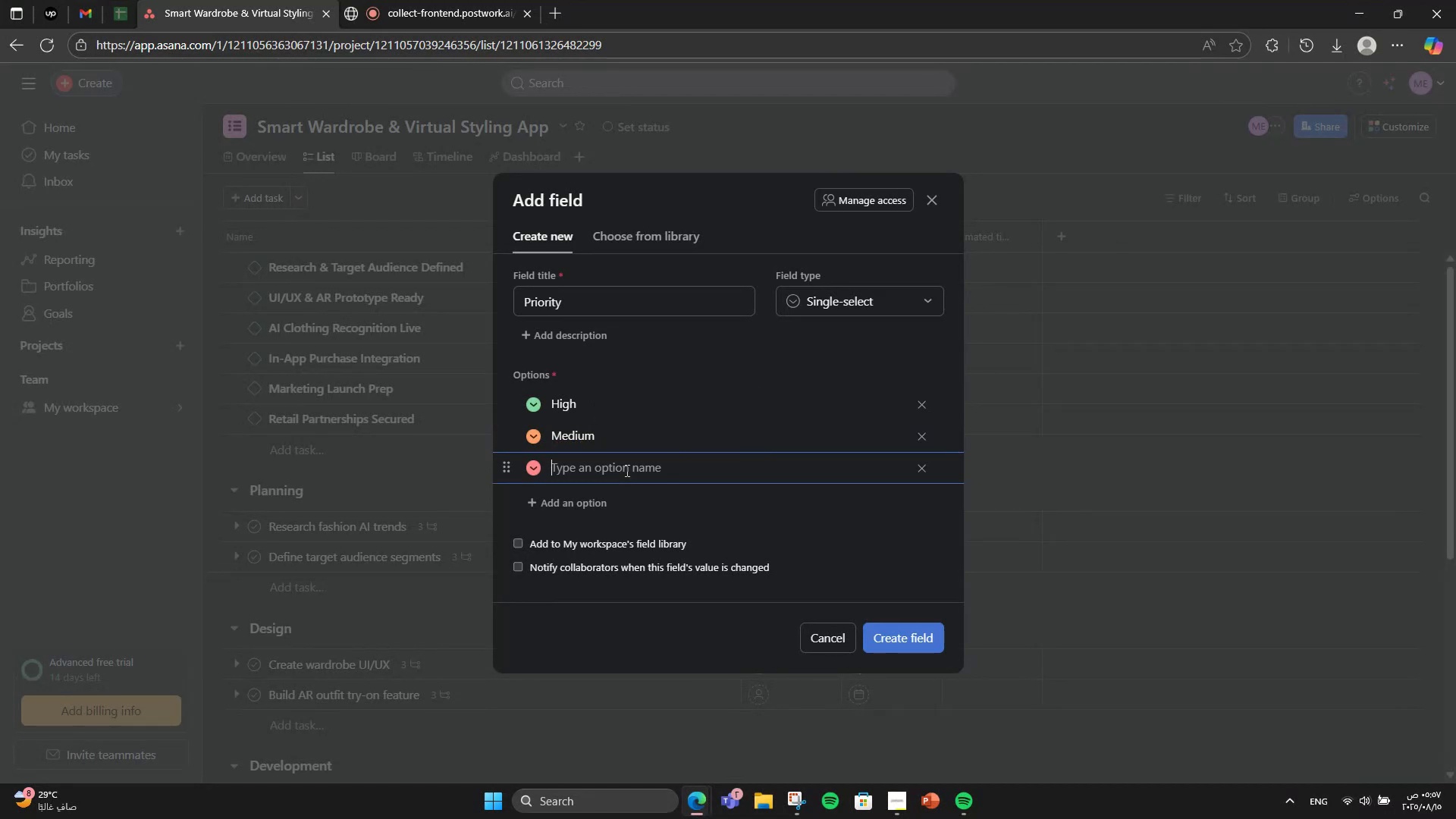 
type(Low)
 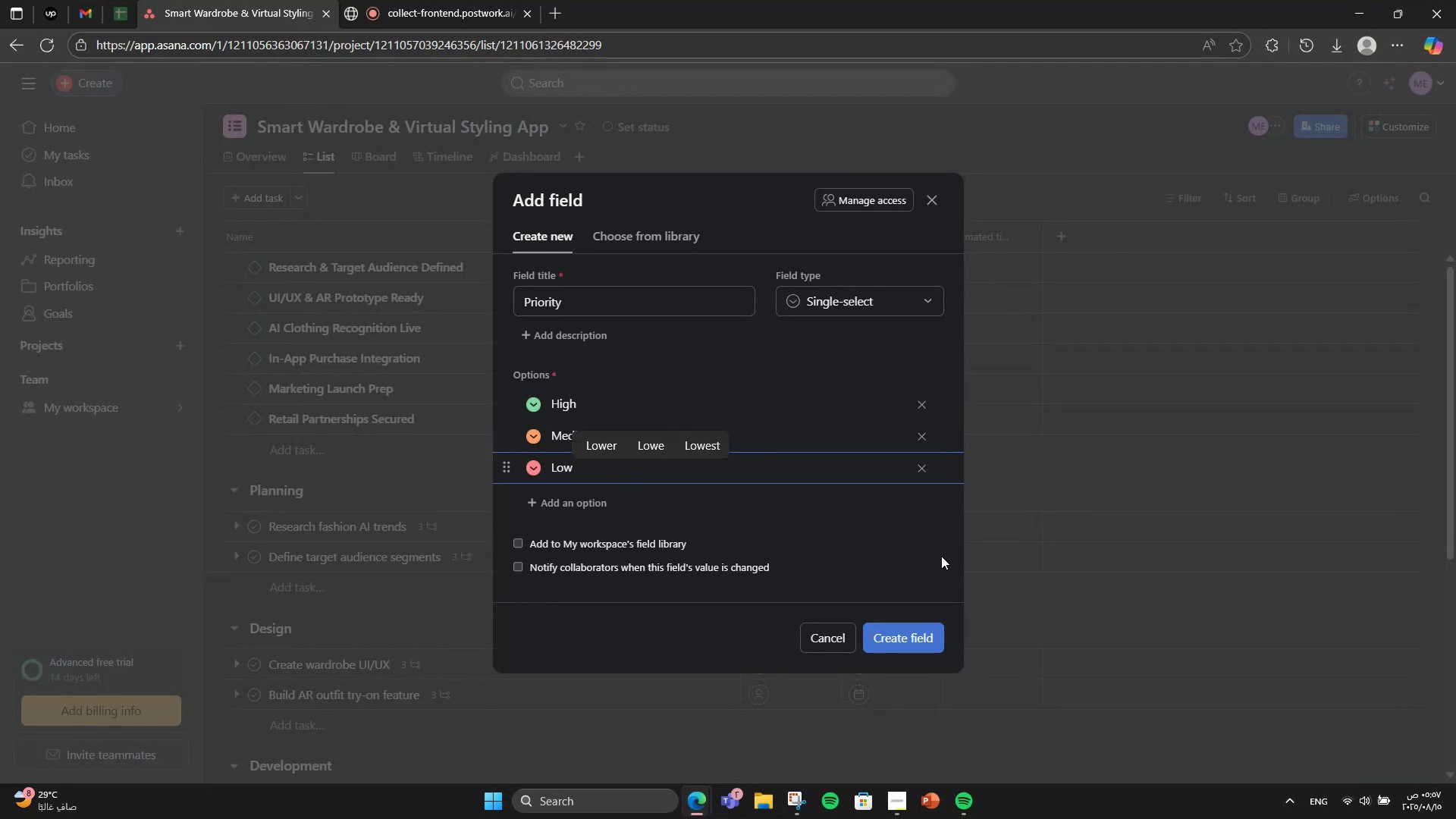 
left_click([907, 647])
 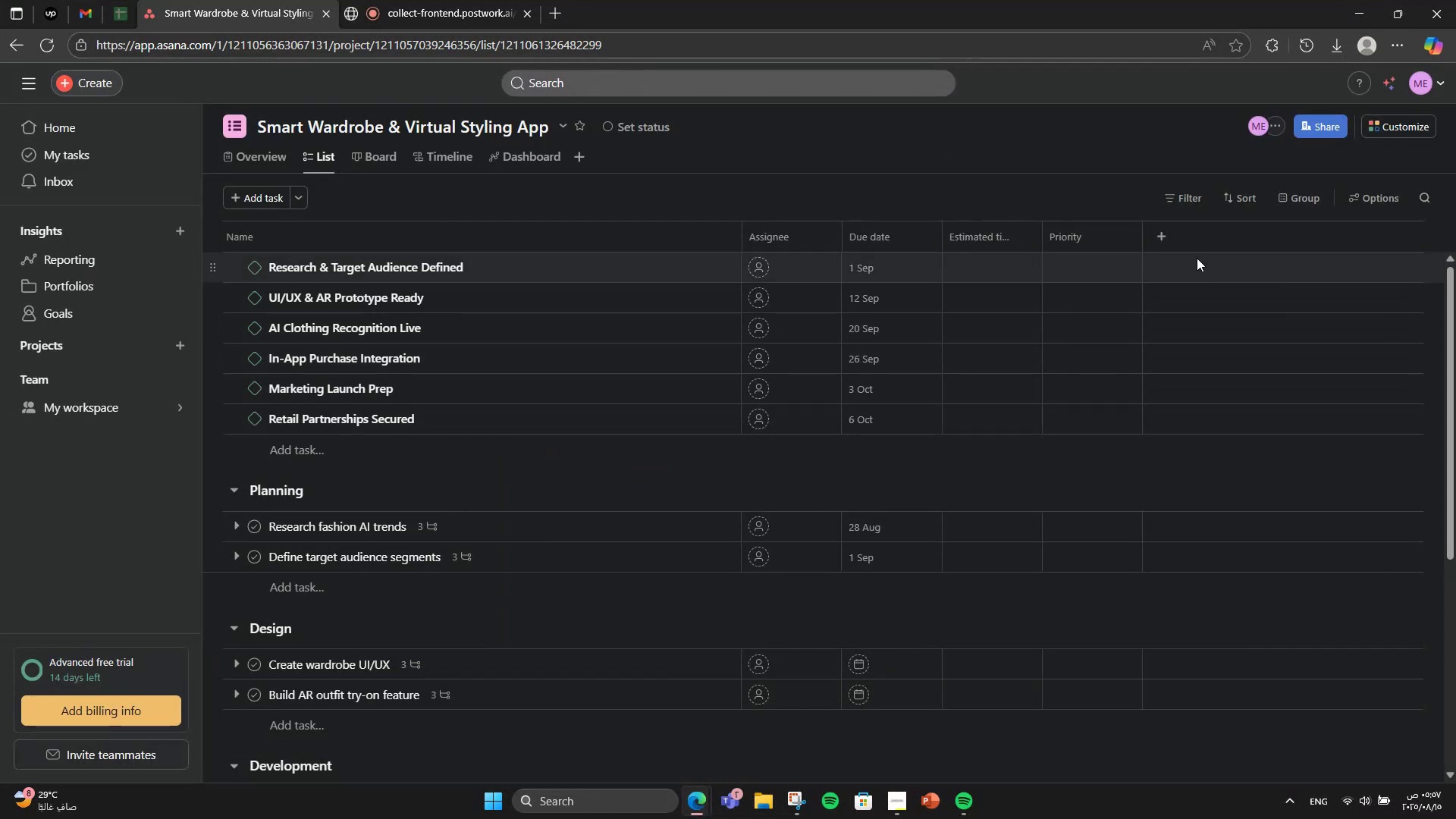 
left_click([1160, 231])
 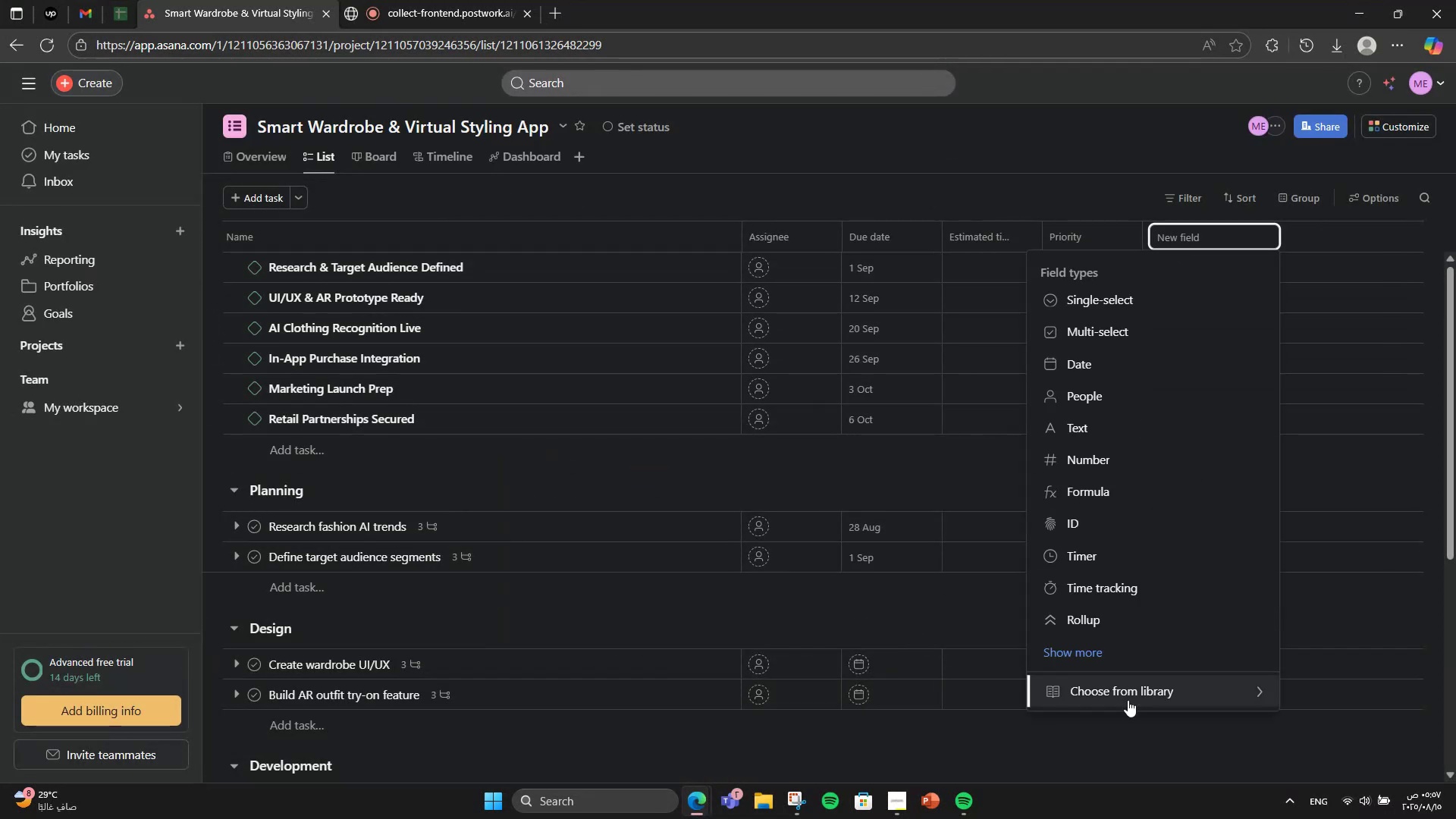 
left_click([1128, 700])
 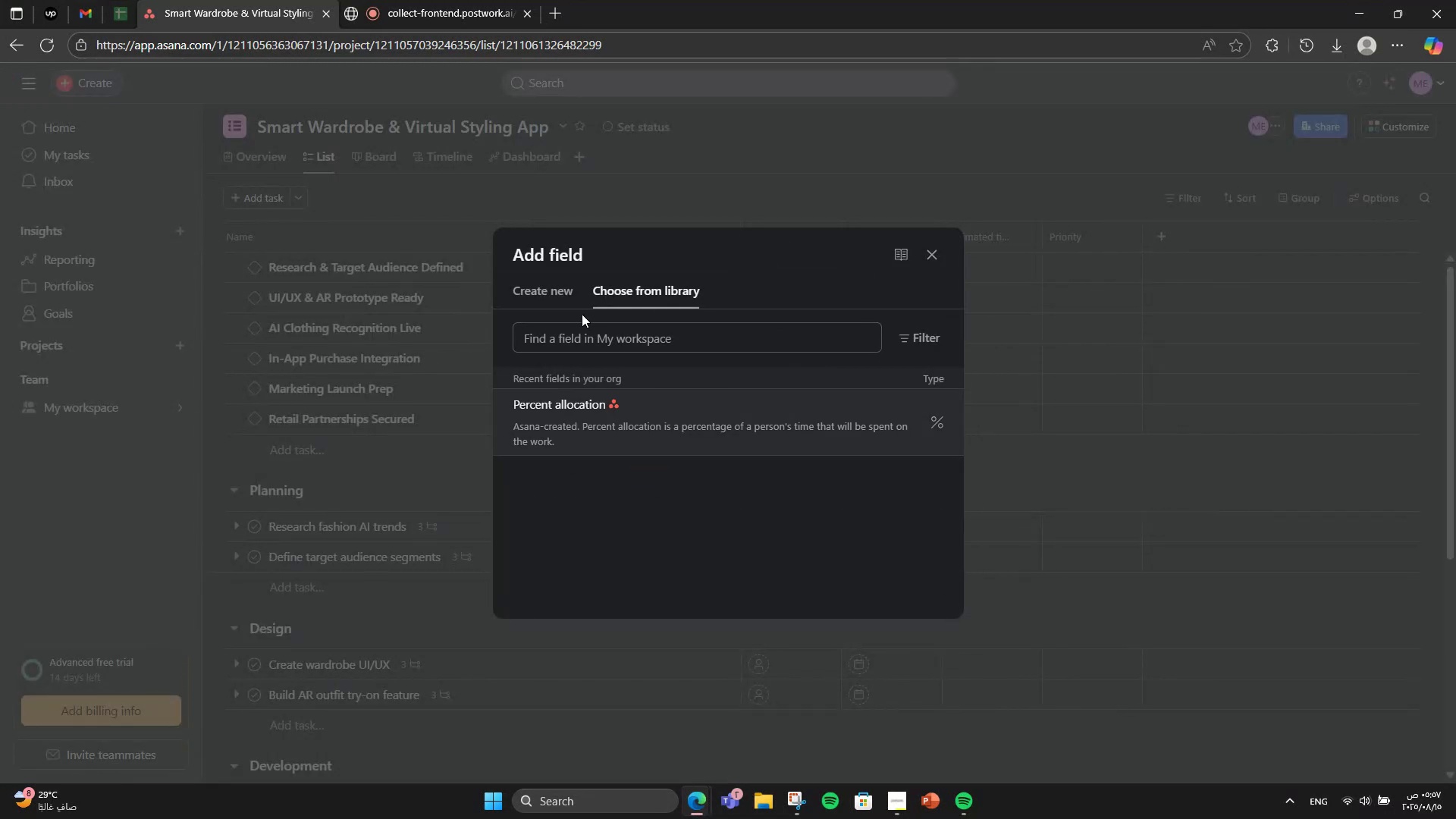 
left_click([555, 301])
 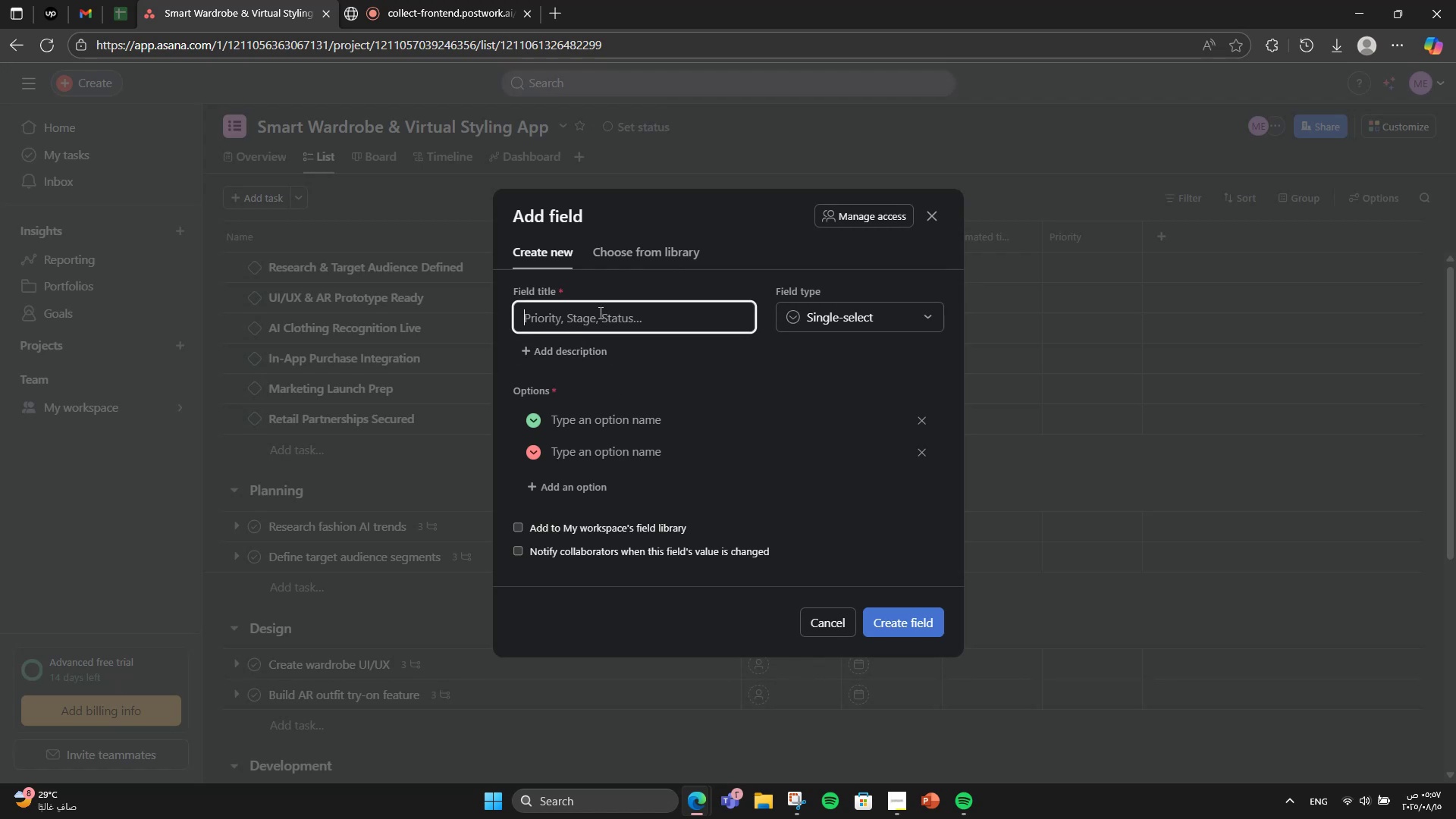 
type(Complexity)
 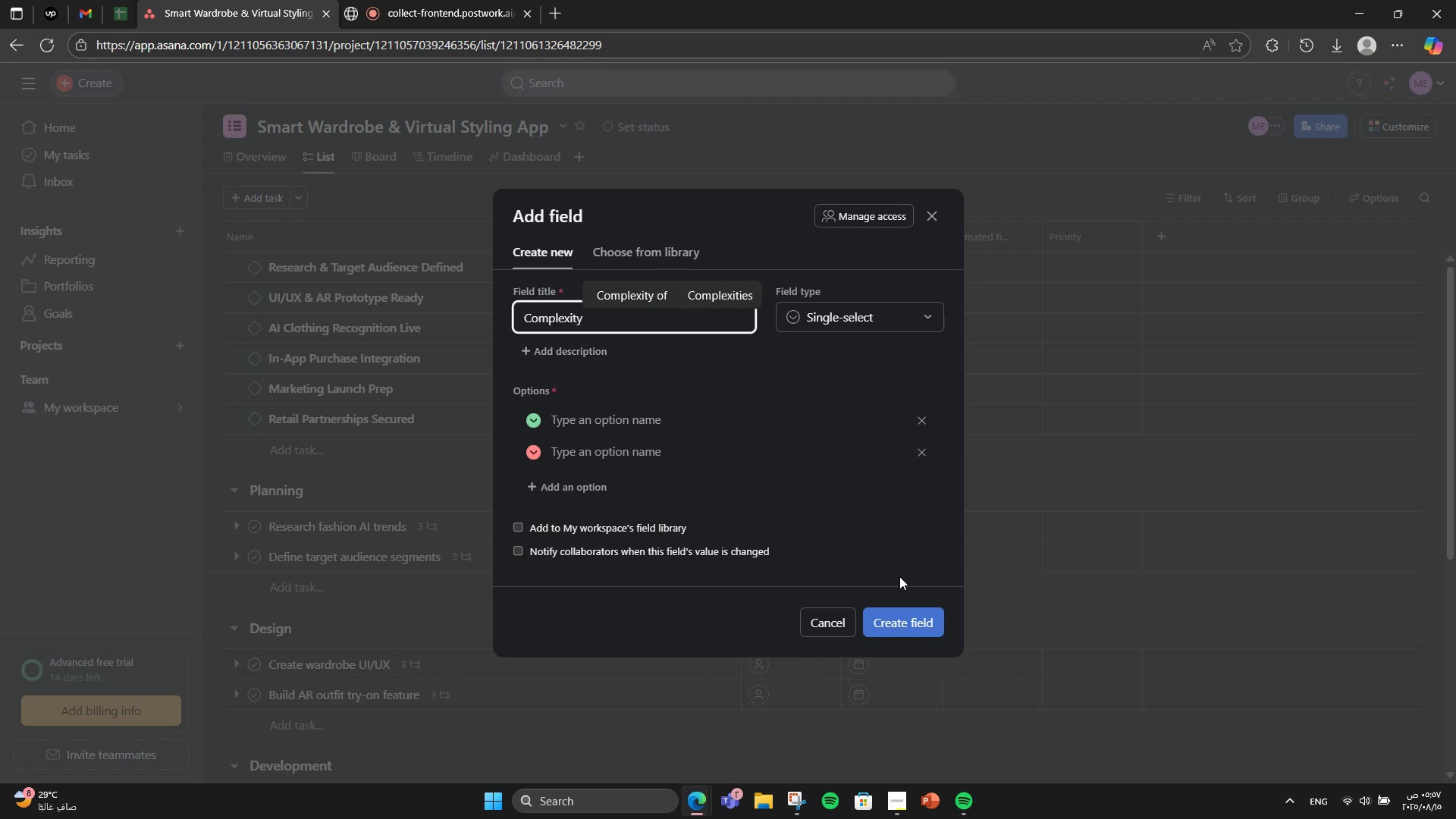 
left_click([636, 429])
 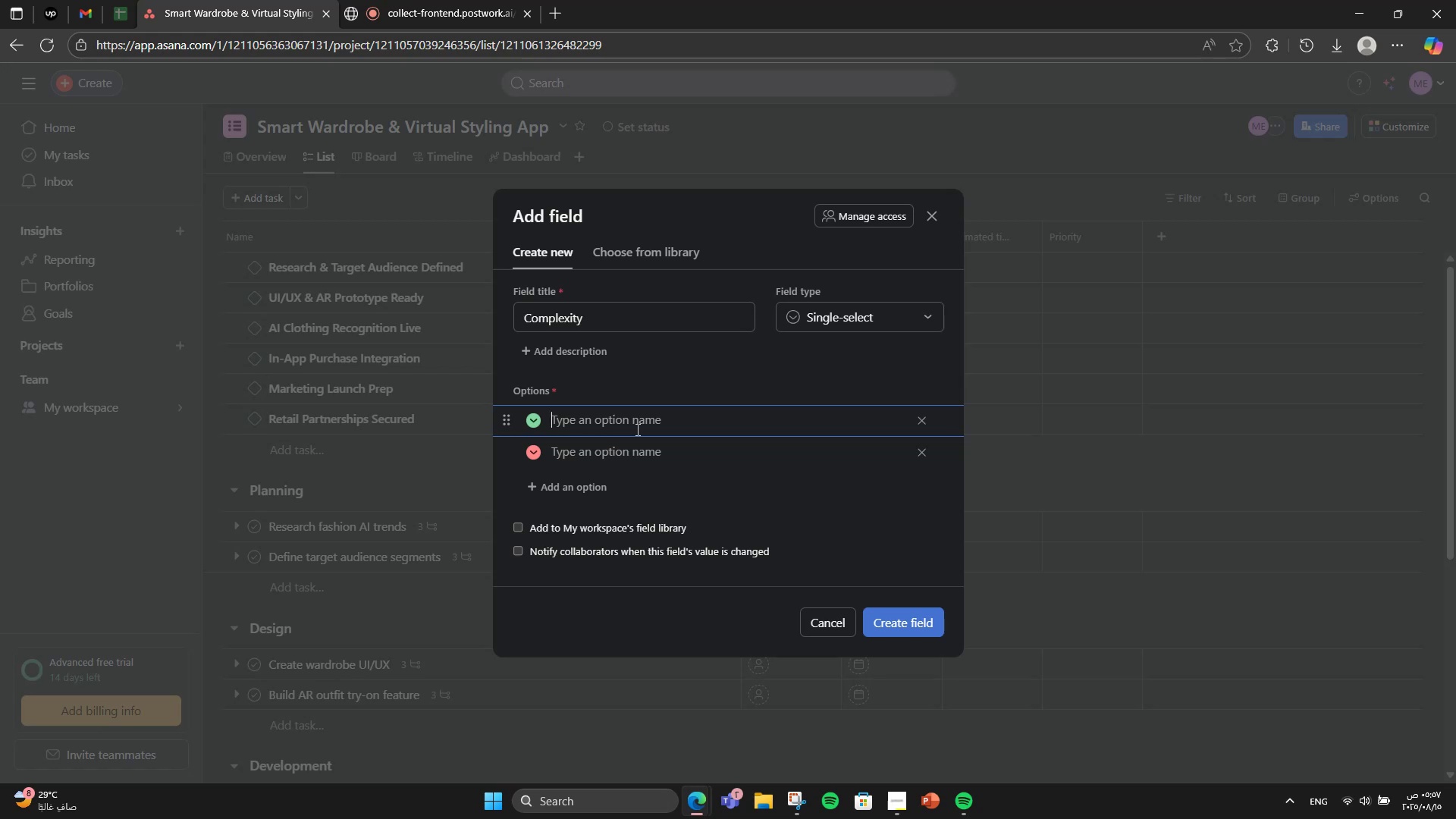 
type(HIg)
key(Backspace)
key(Backspace)
type(igh)
 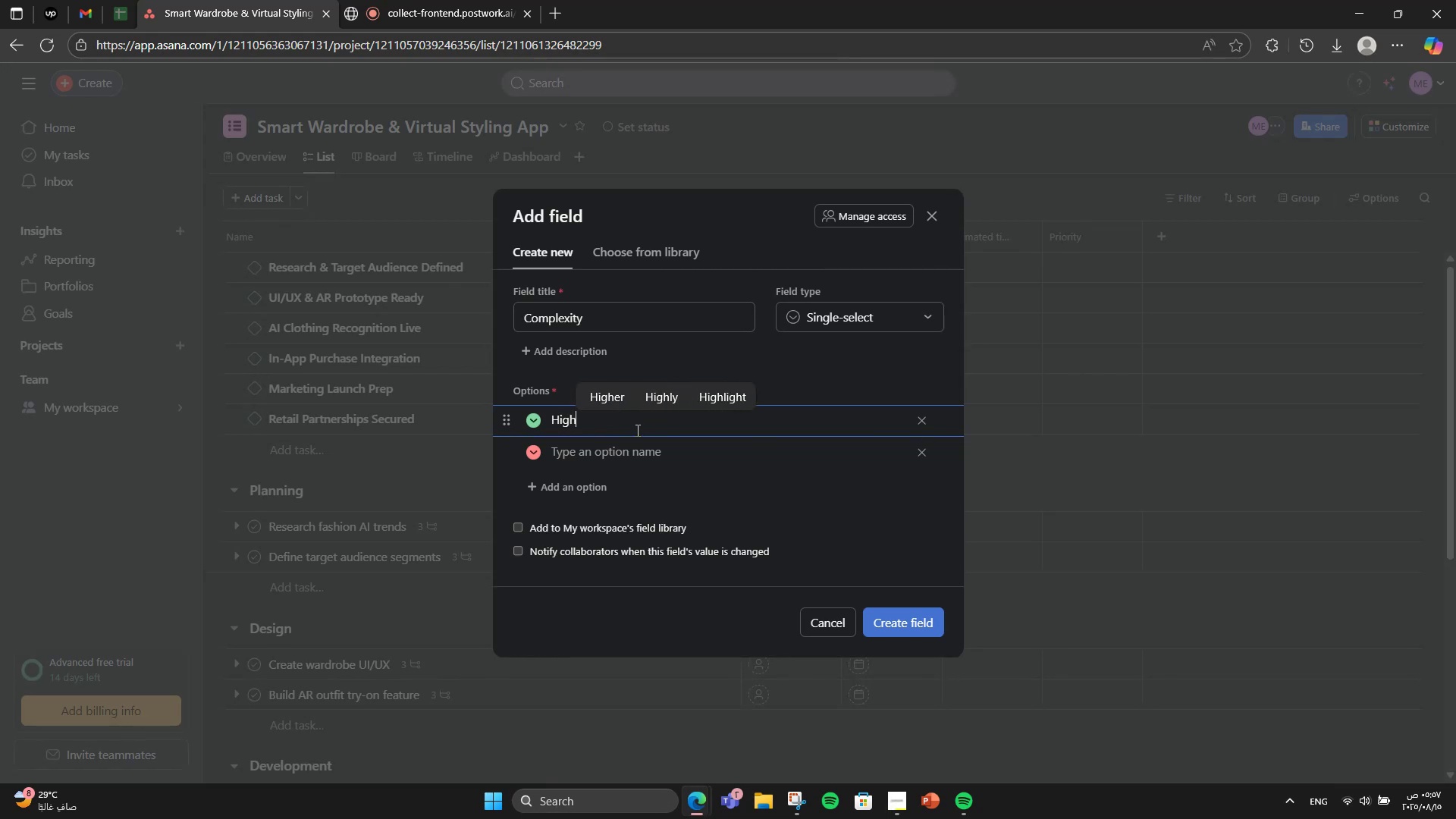 
key(Enter)
 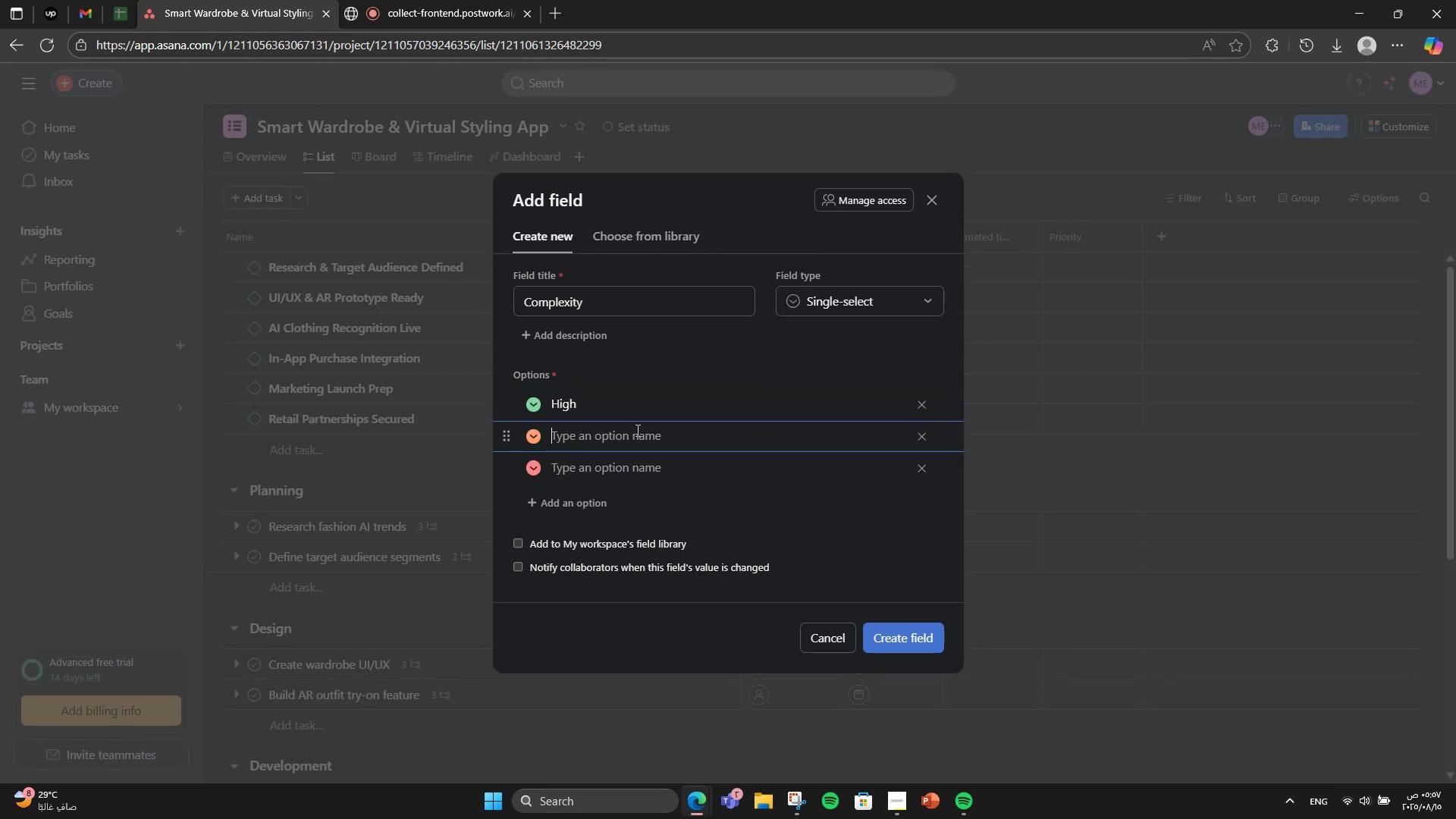 
type(Medium )
key(Backspace)
 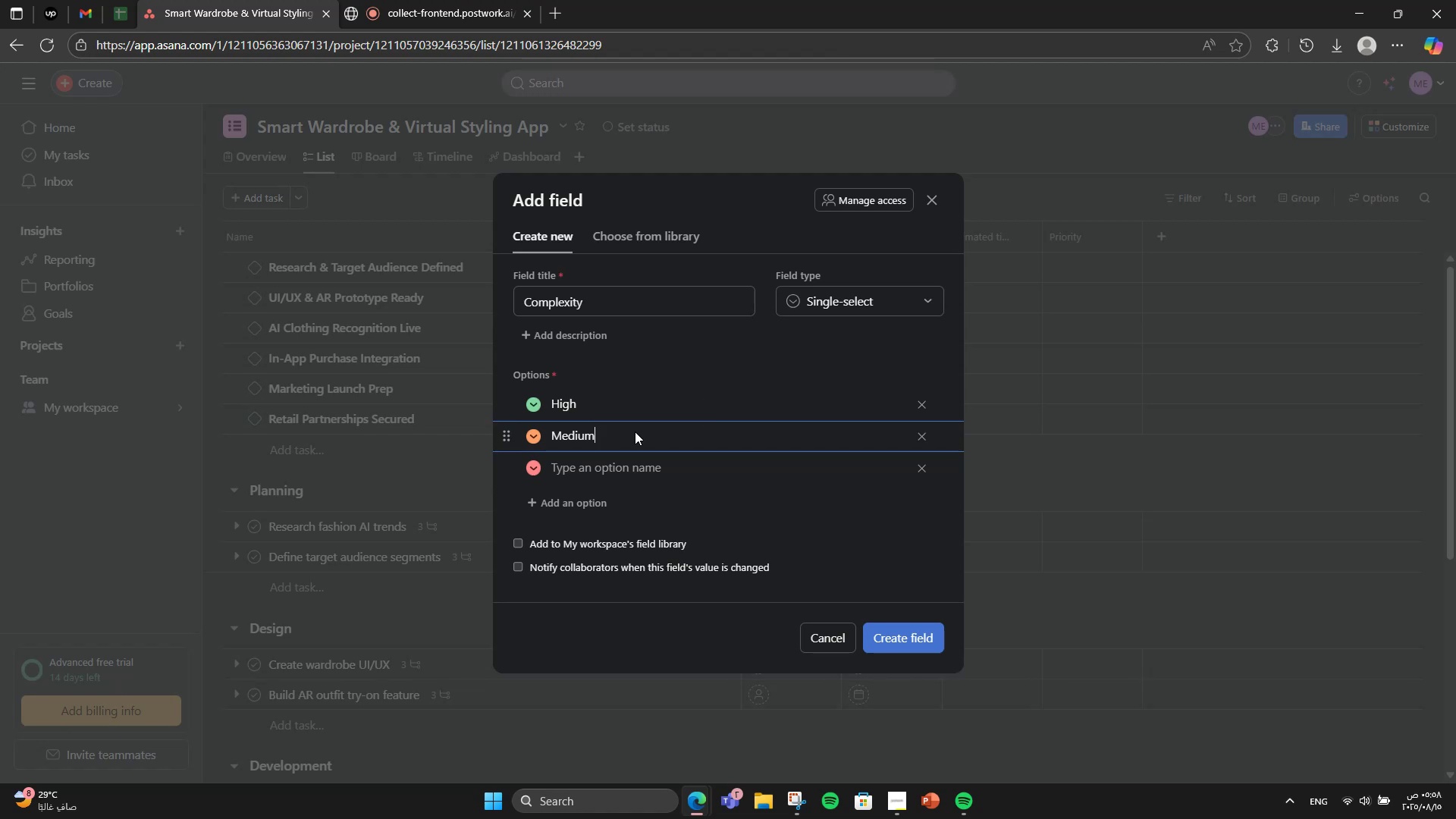 
key(Enter)
 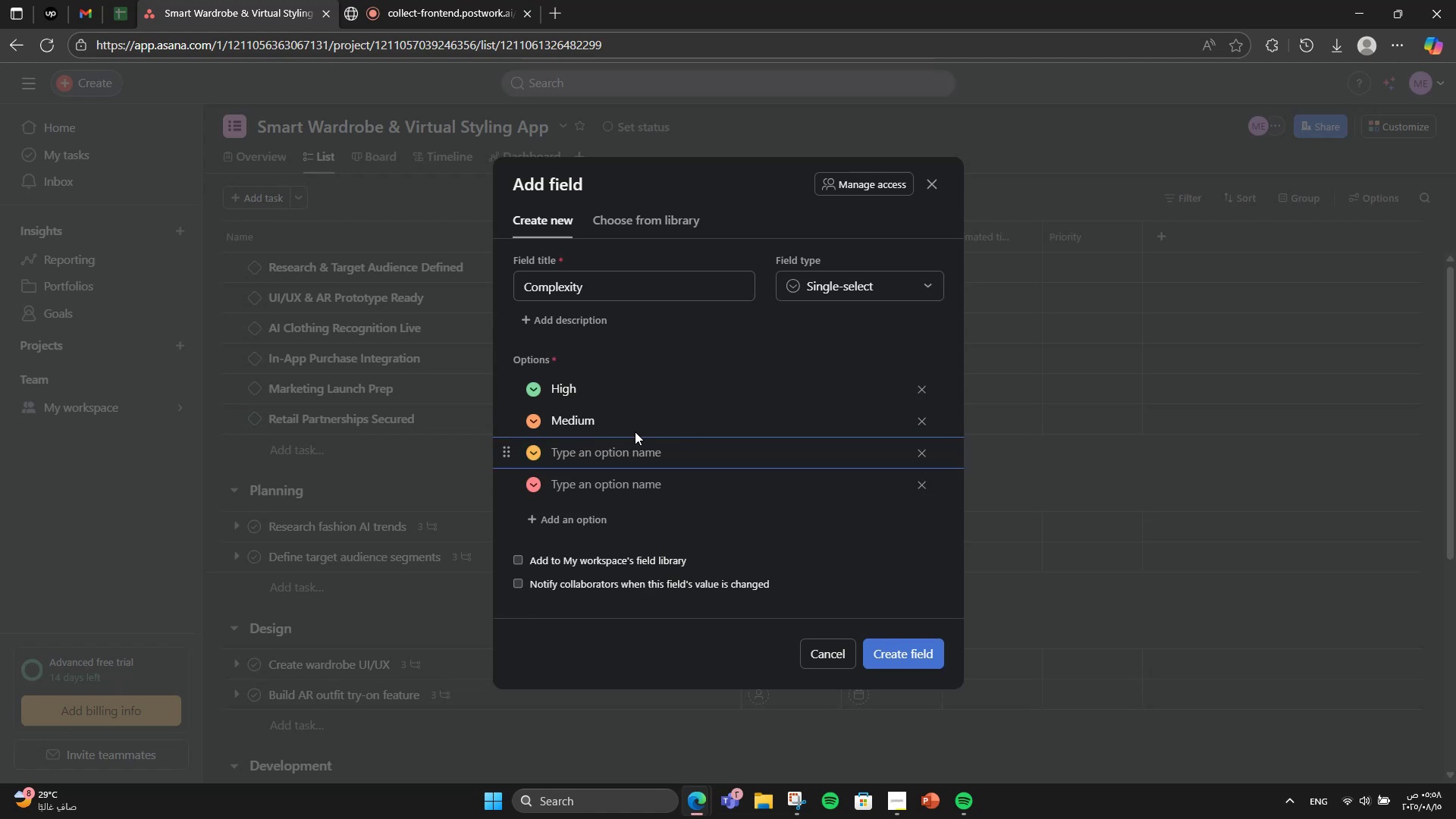 
type(Low)
 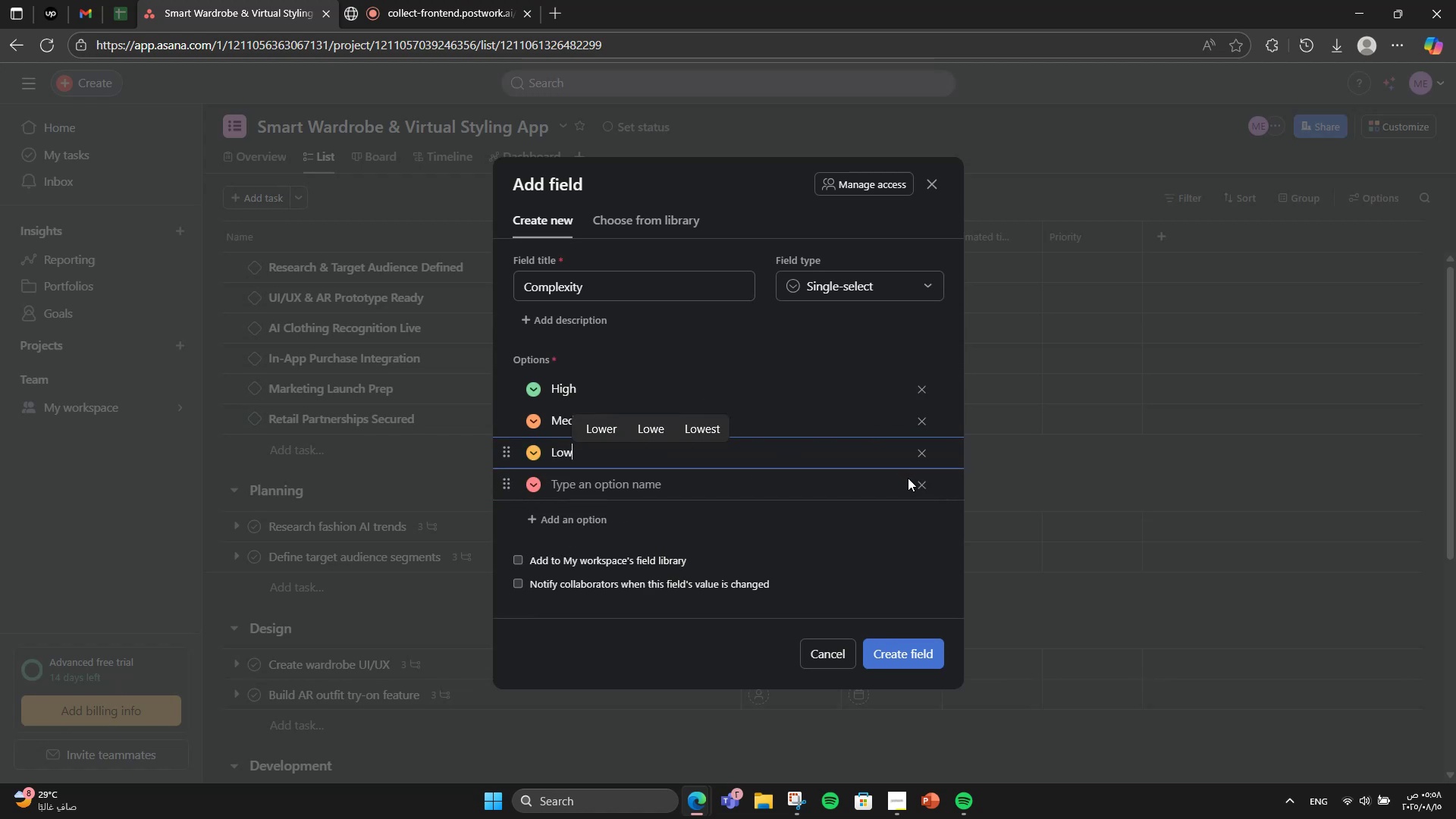 
left_click([919, 488])
 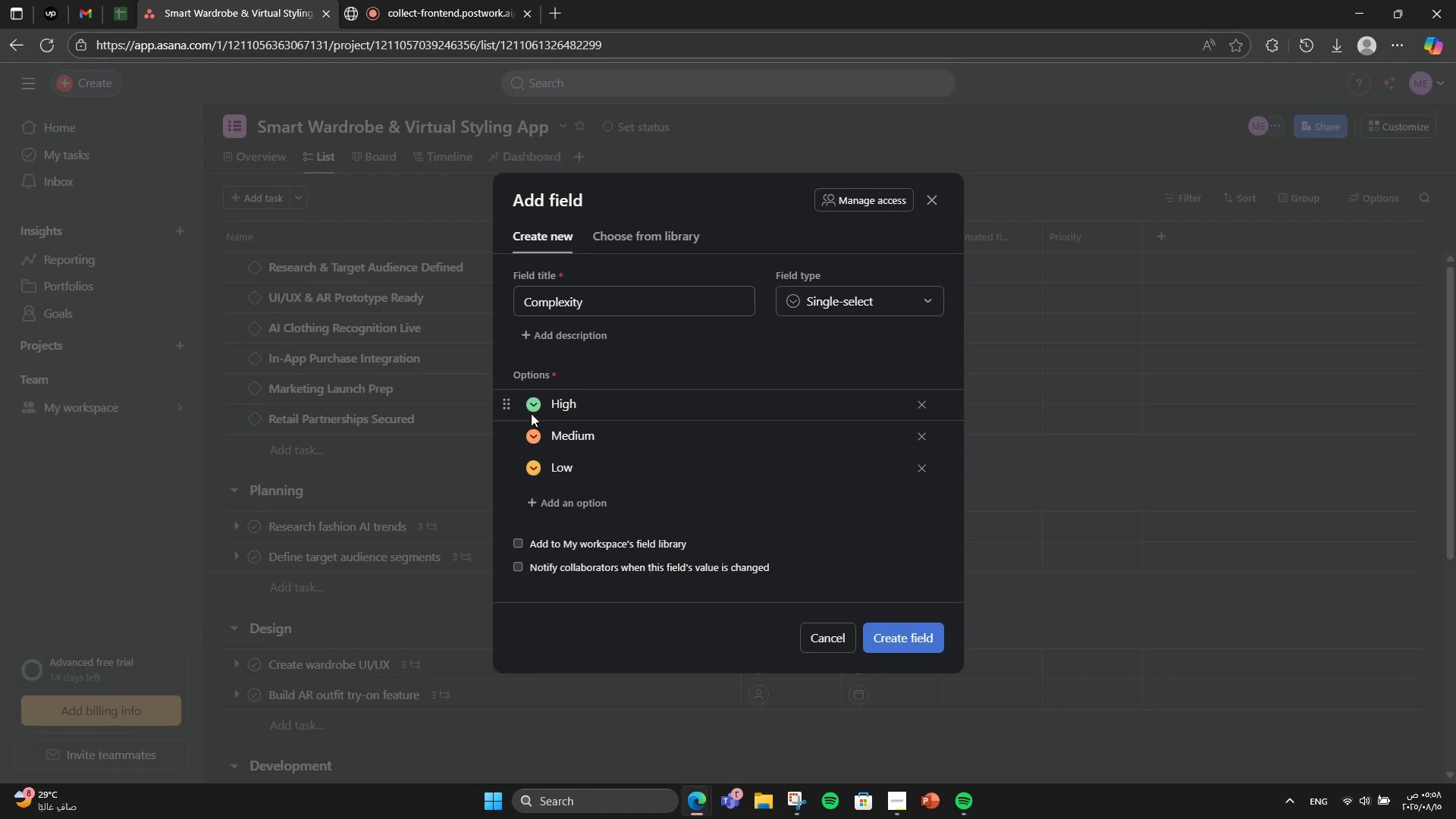 
double_click([526, 402])
 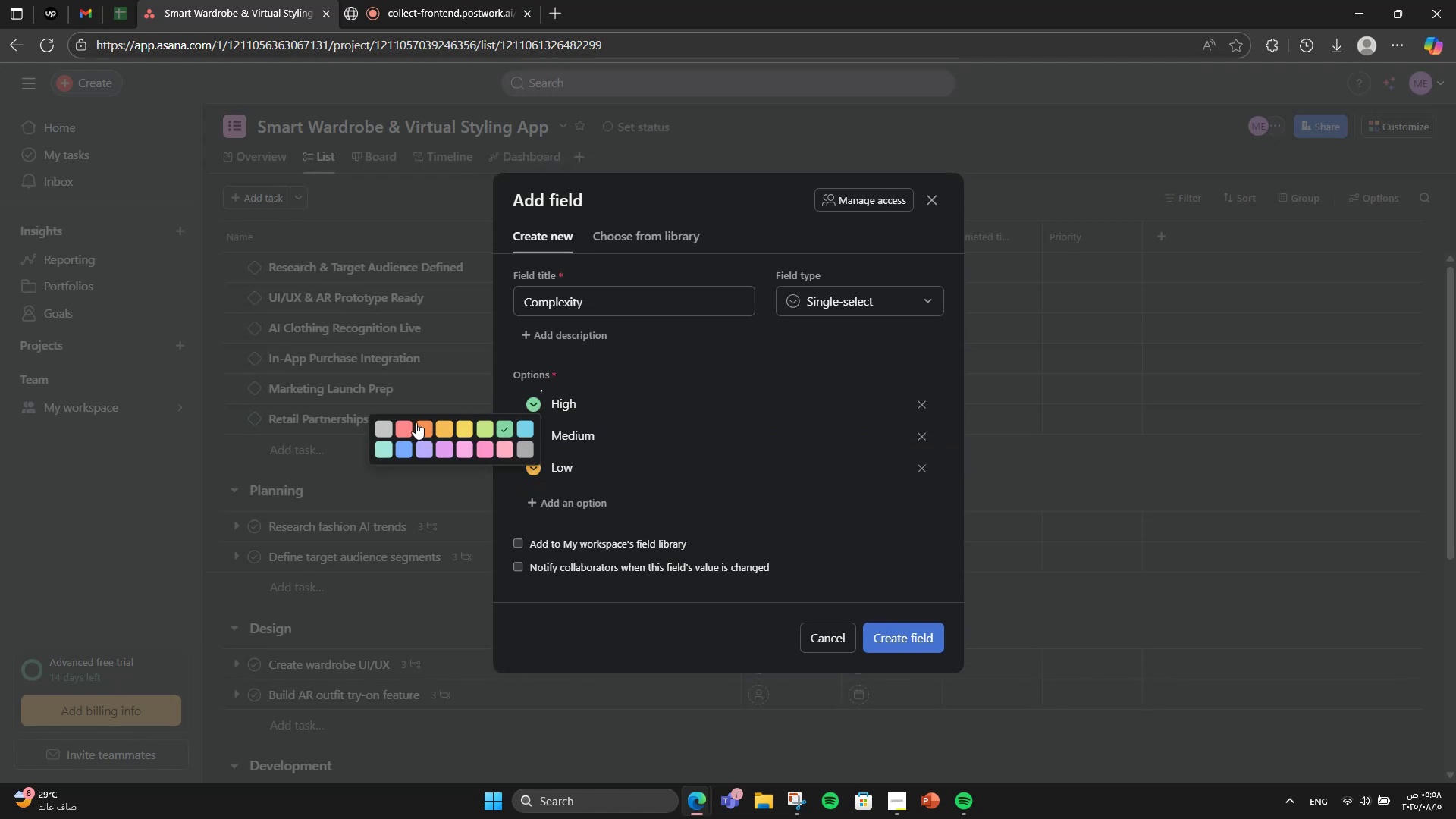 
left_click([403, 419])
 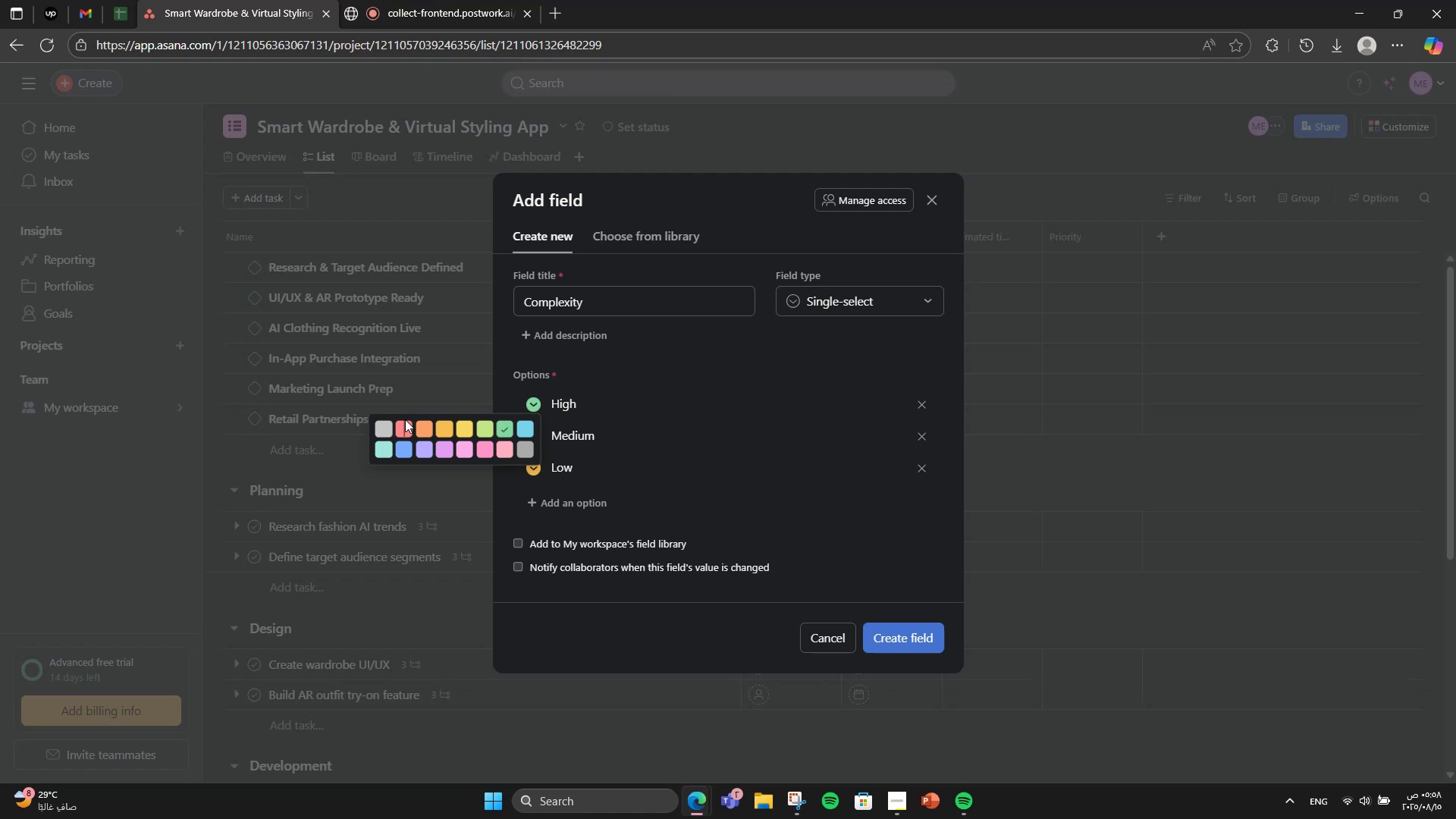 
left_click([405, 419])
 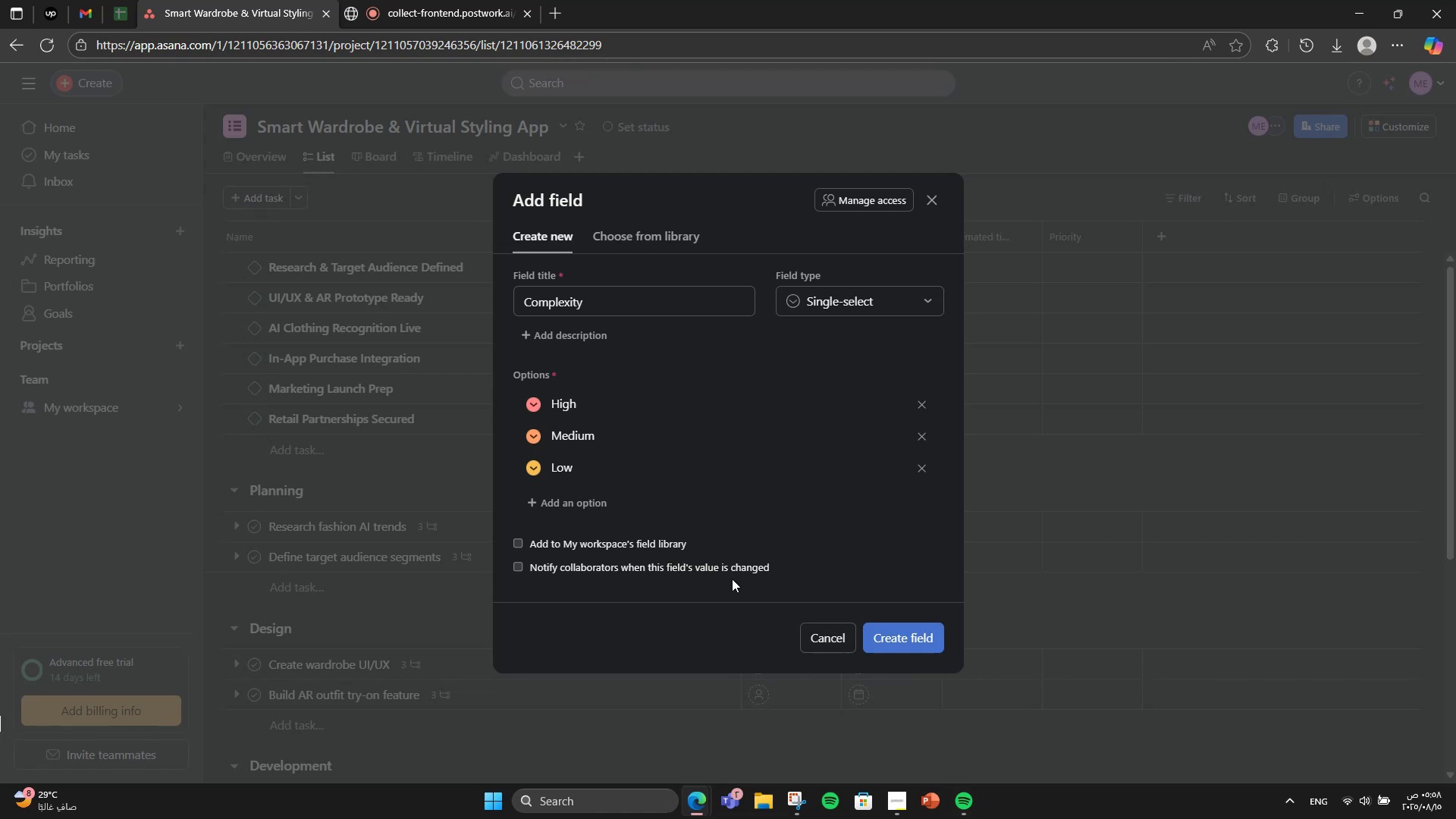 
wait(17.74)
 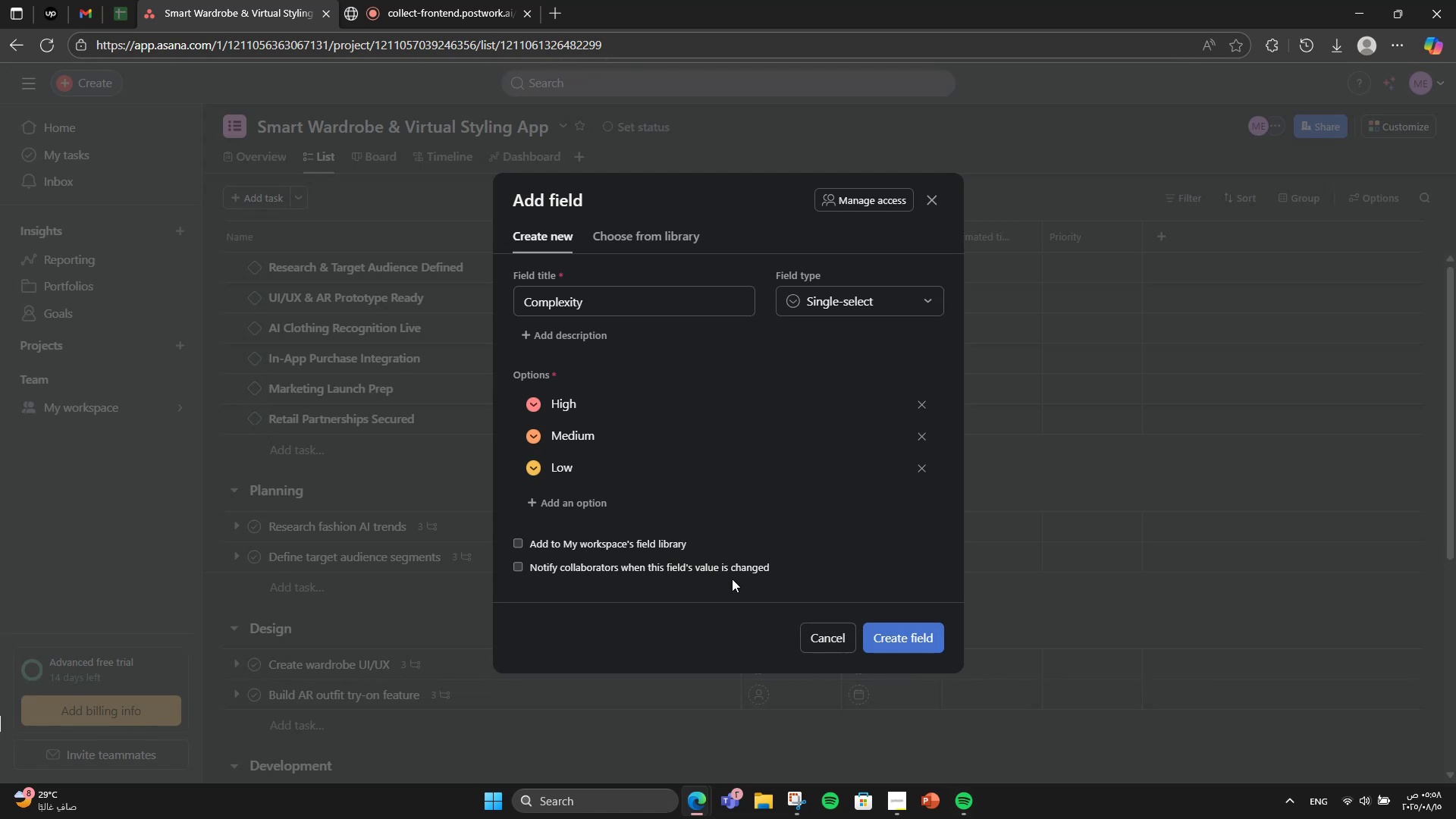 
left_click([871, 637])
 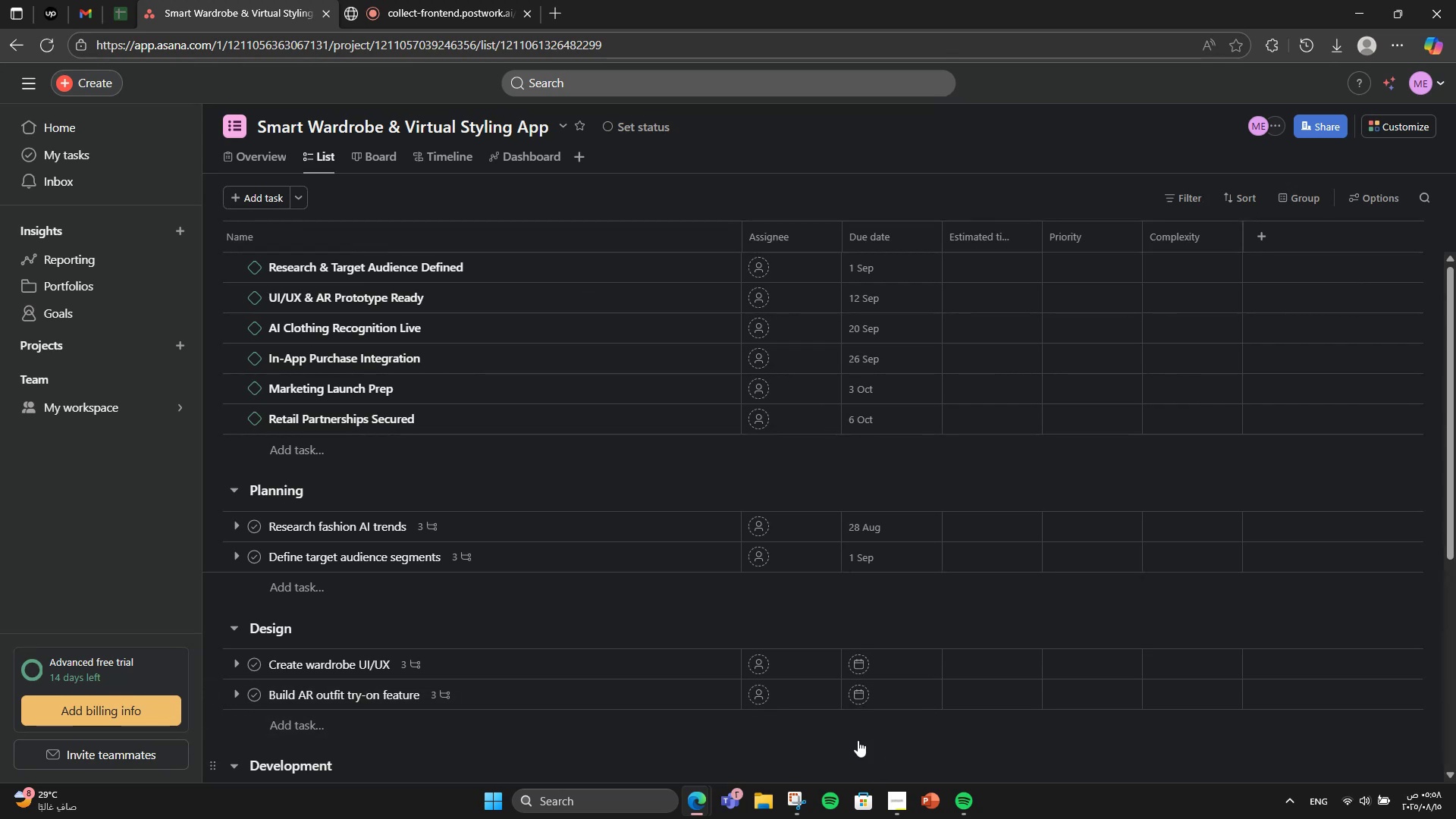 
mouse_move([1285, 228])
 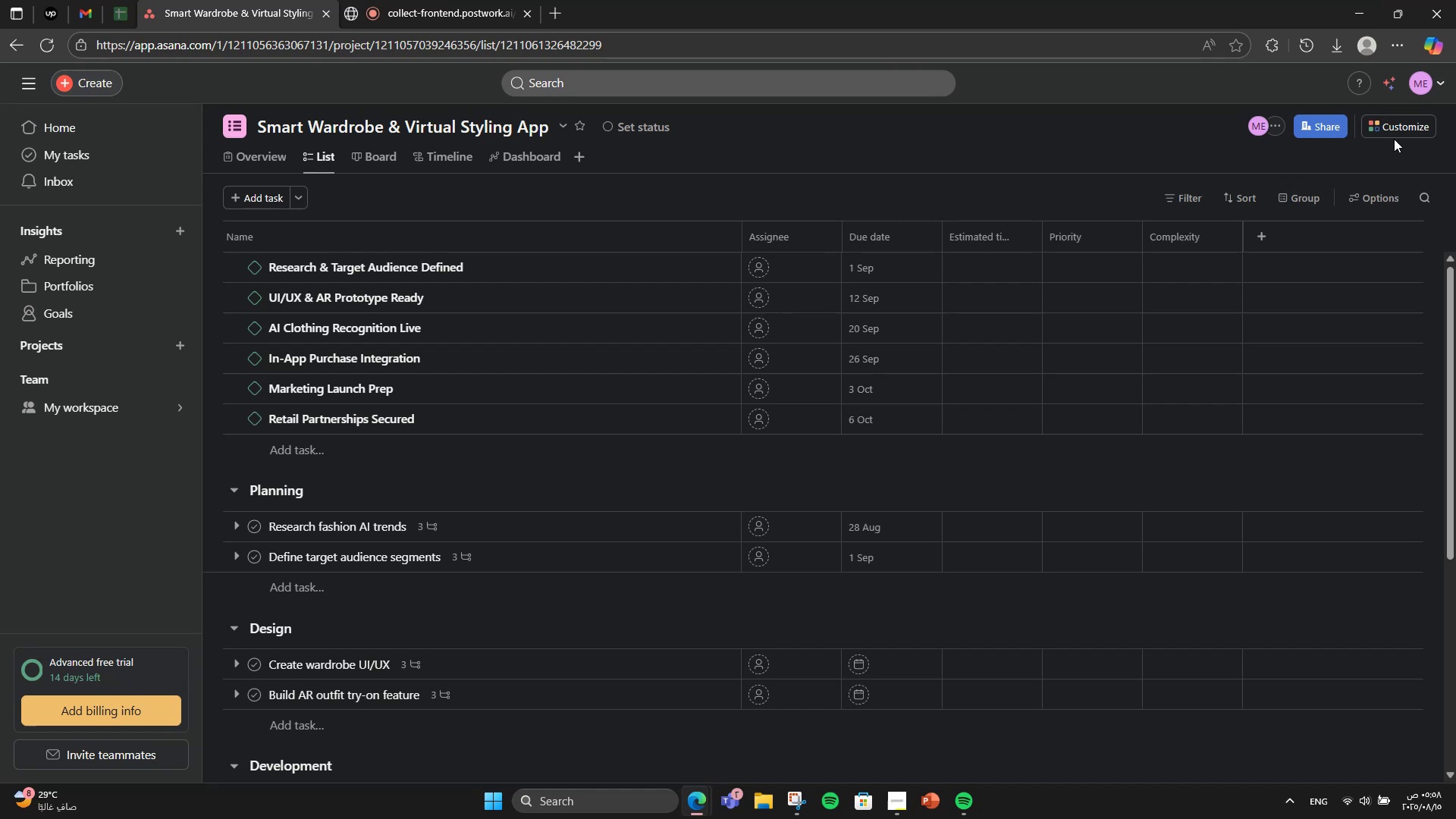 
wait(11.58)
 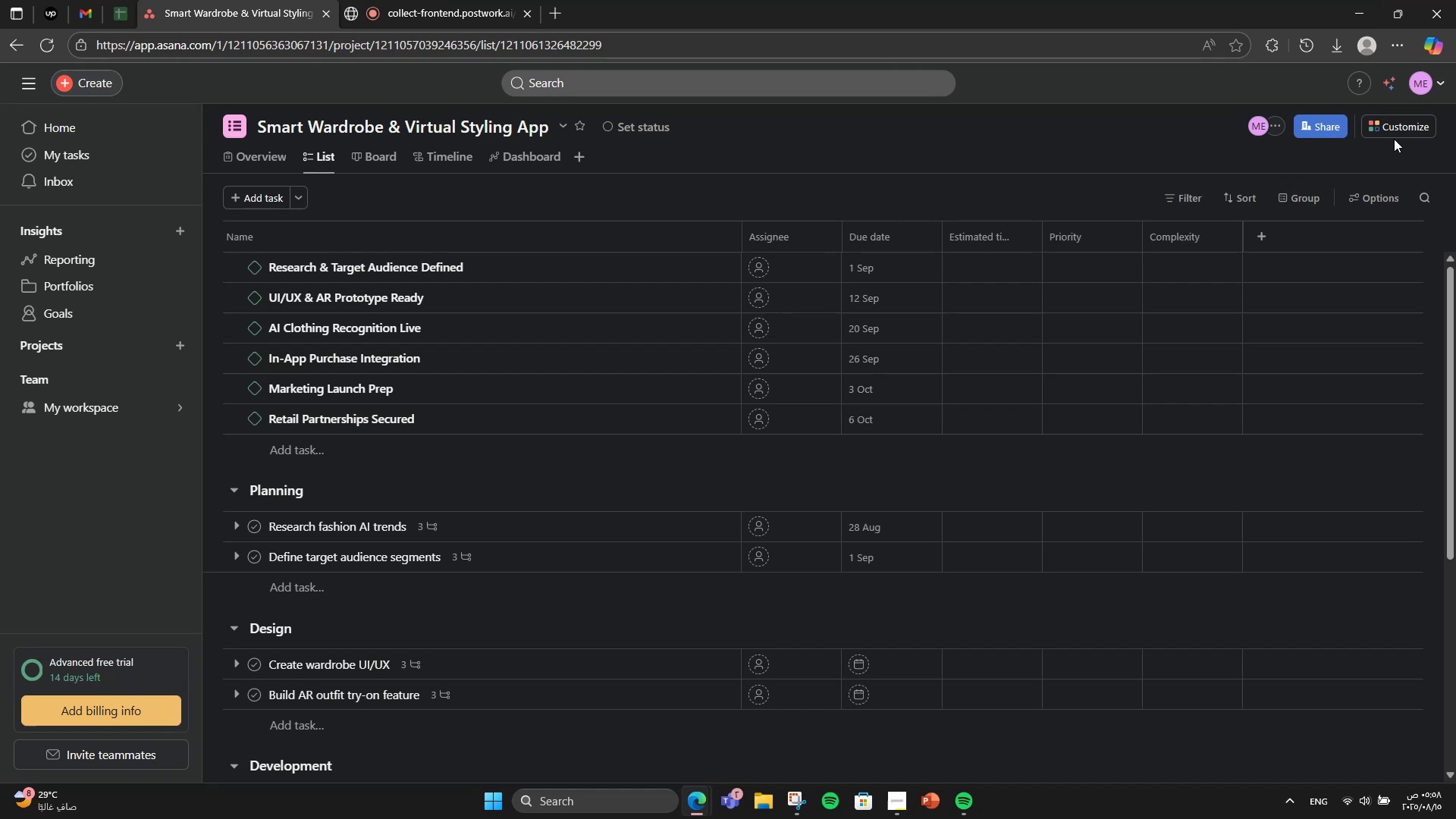 
left_click([1264, 229])
 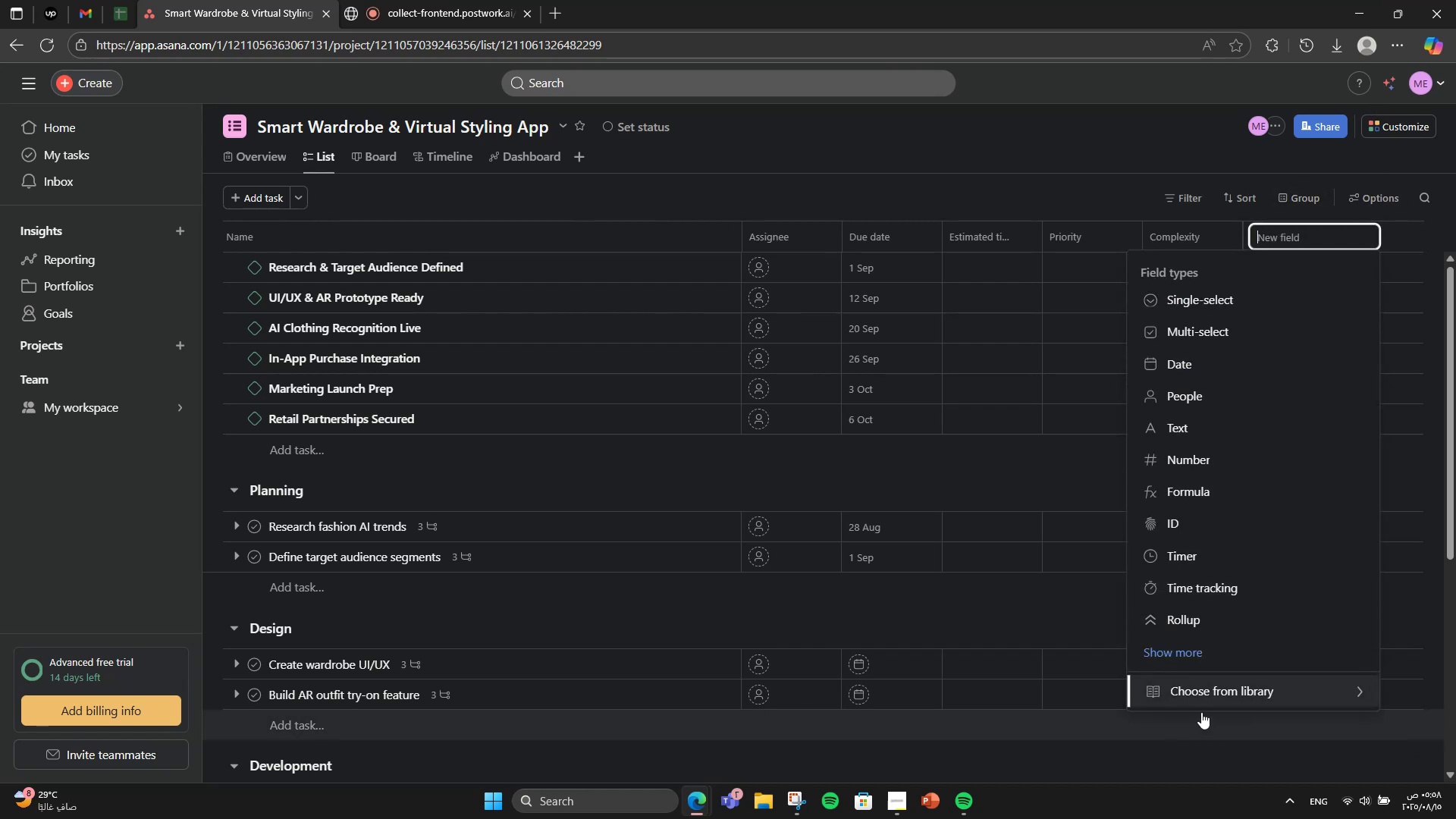 
left_click([1207, 704])
 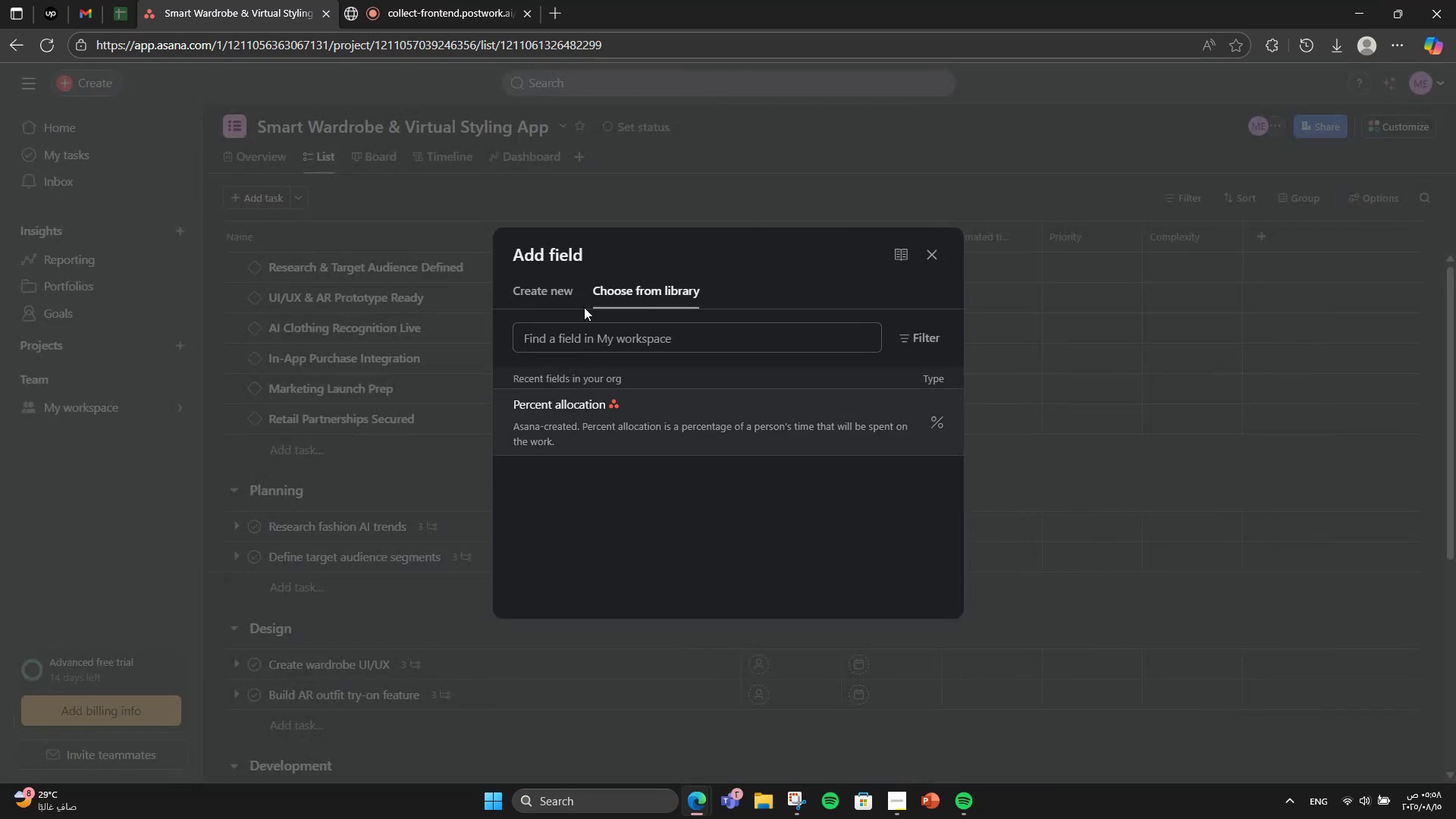 
left_click([541, 284])
 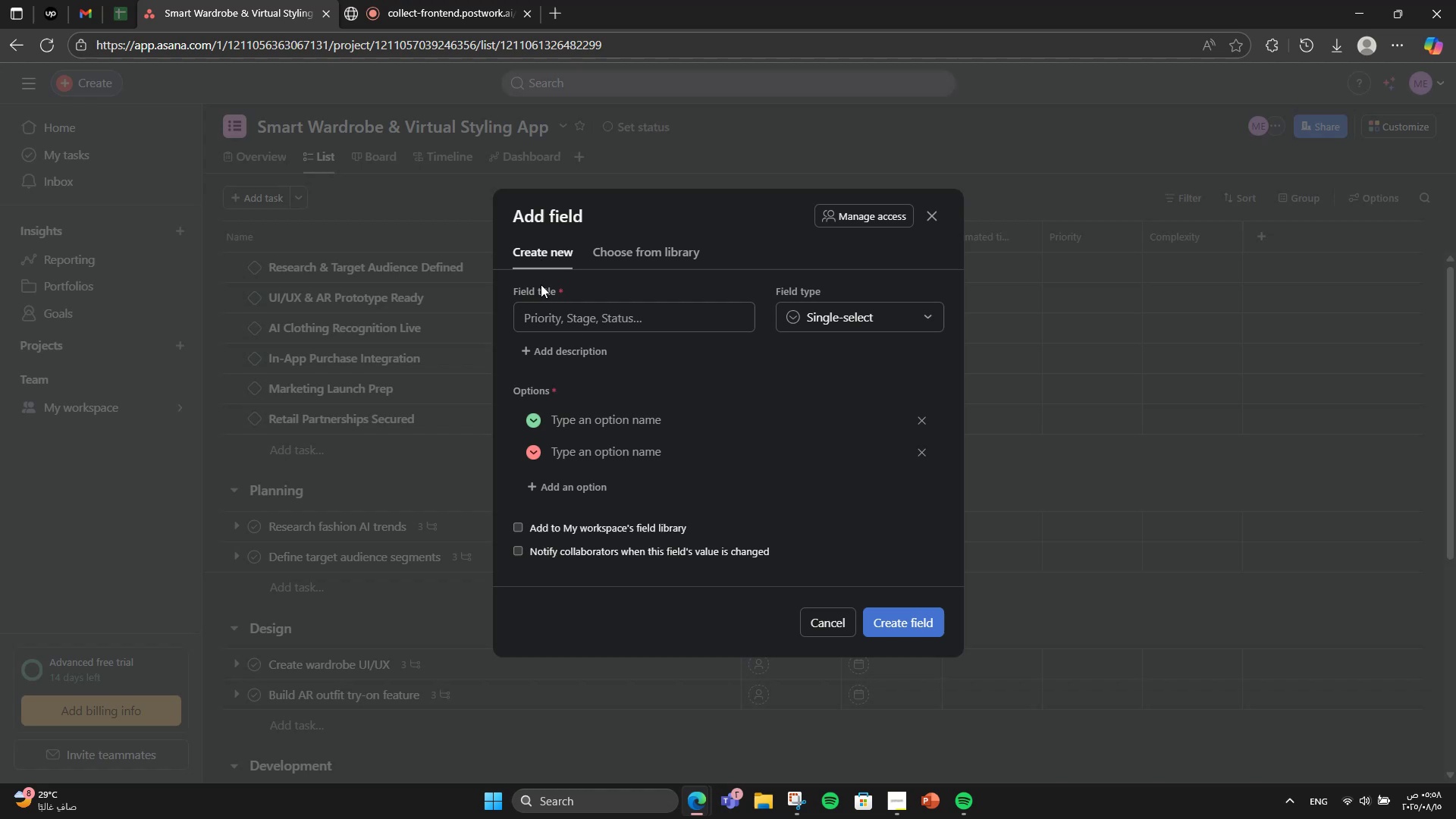 
left_click([561, 318])
 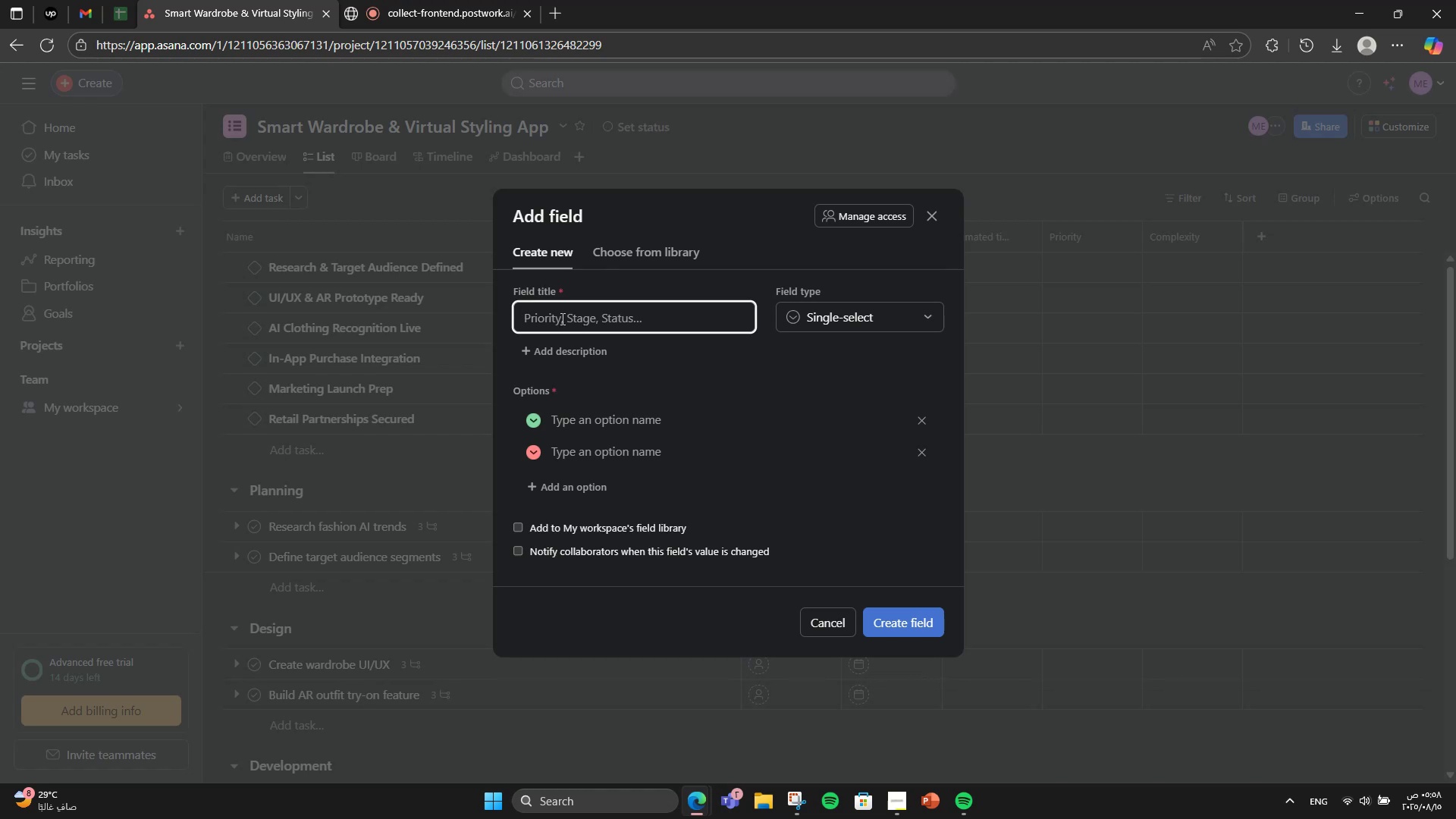 
type(Deliverable)
 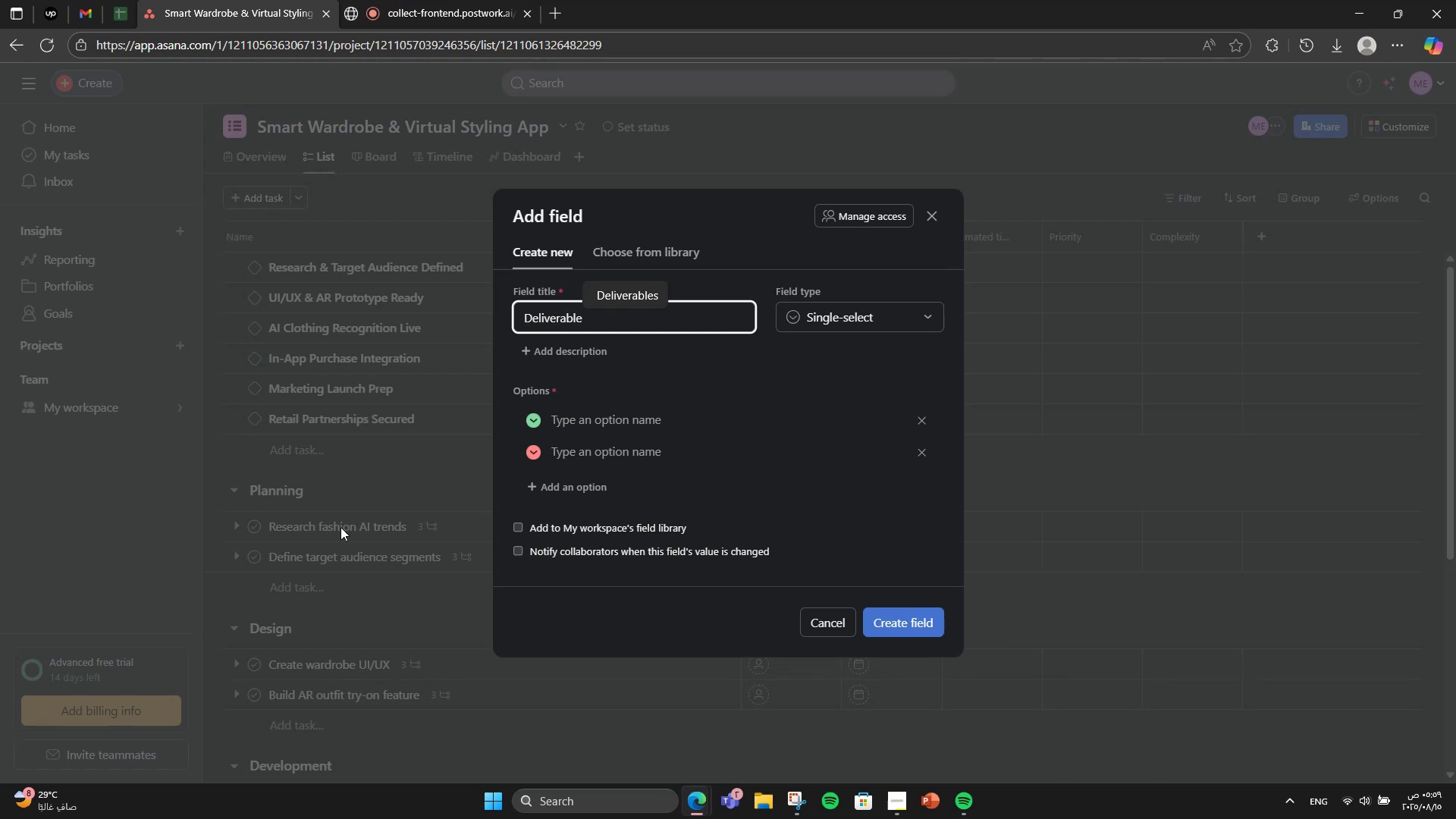 
wait(7.04)
 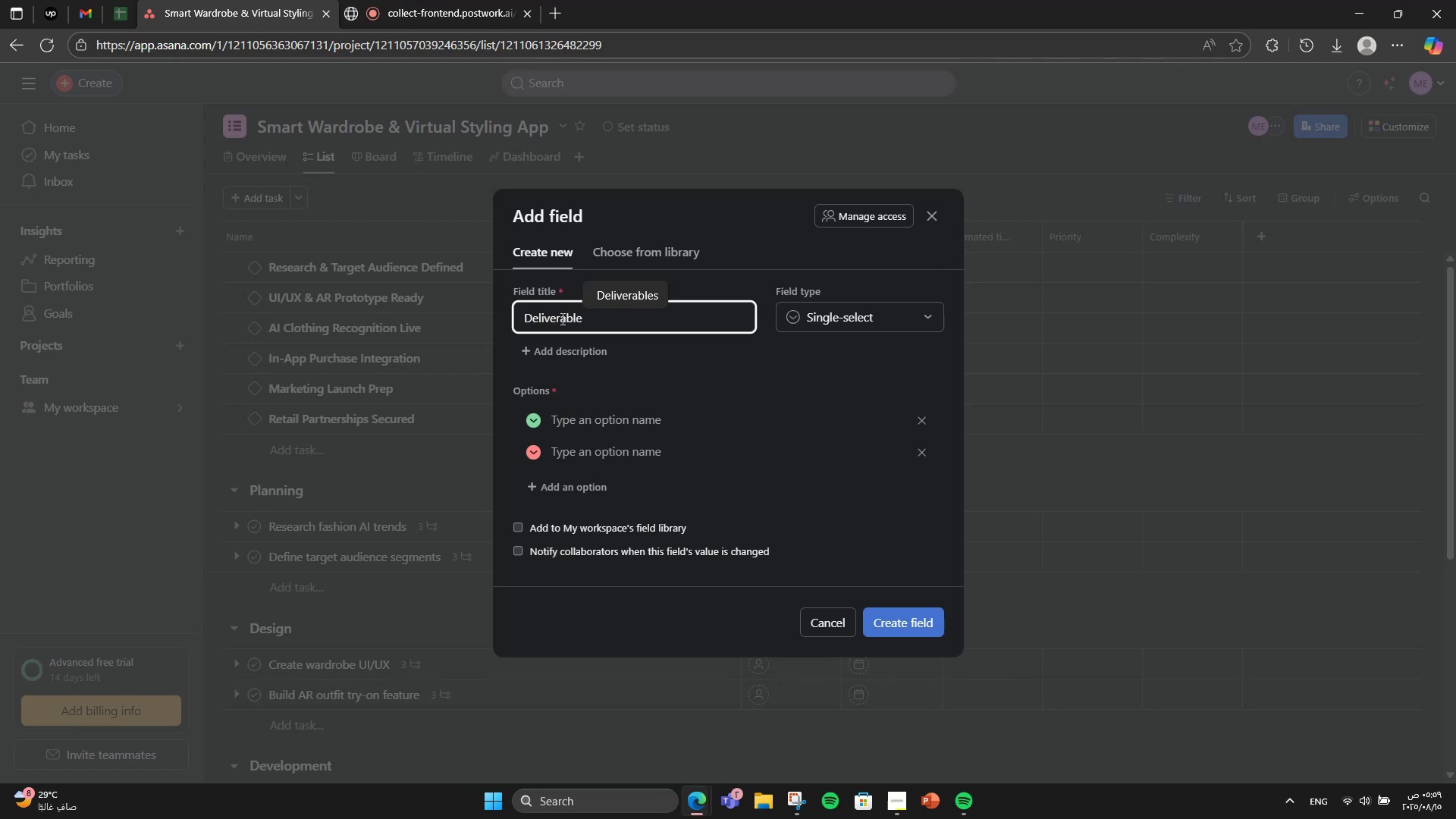 
left_click([858, 317])
 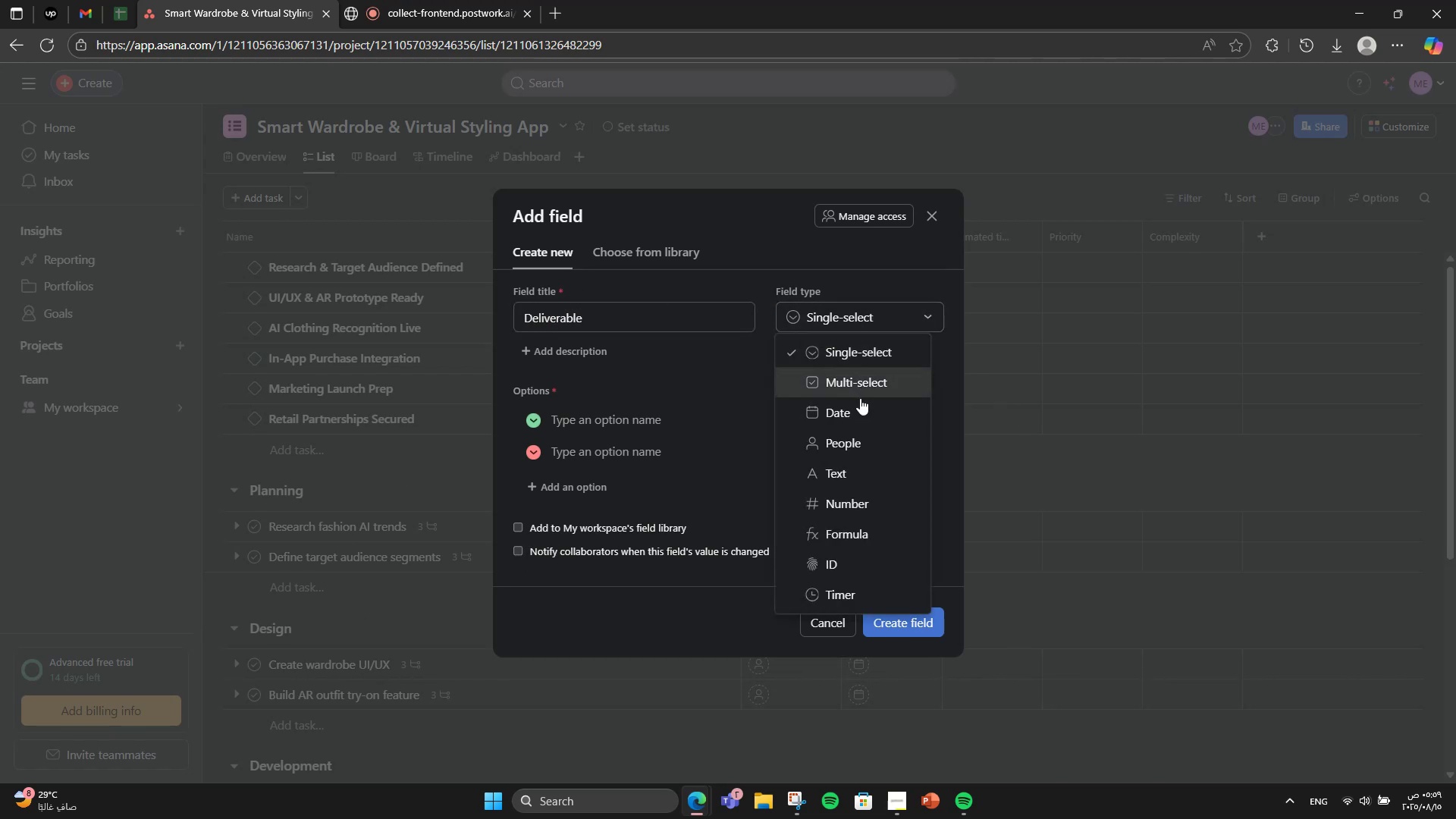 
left_click([866, 460])
 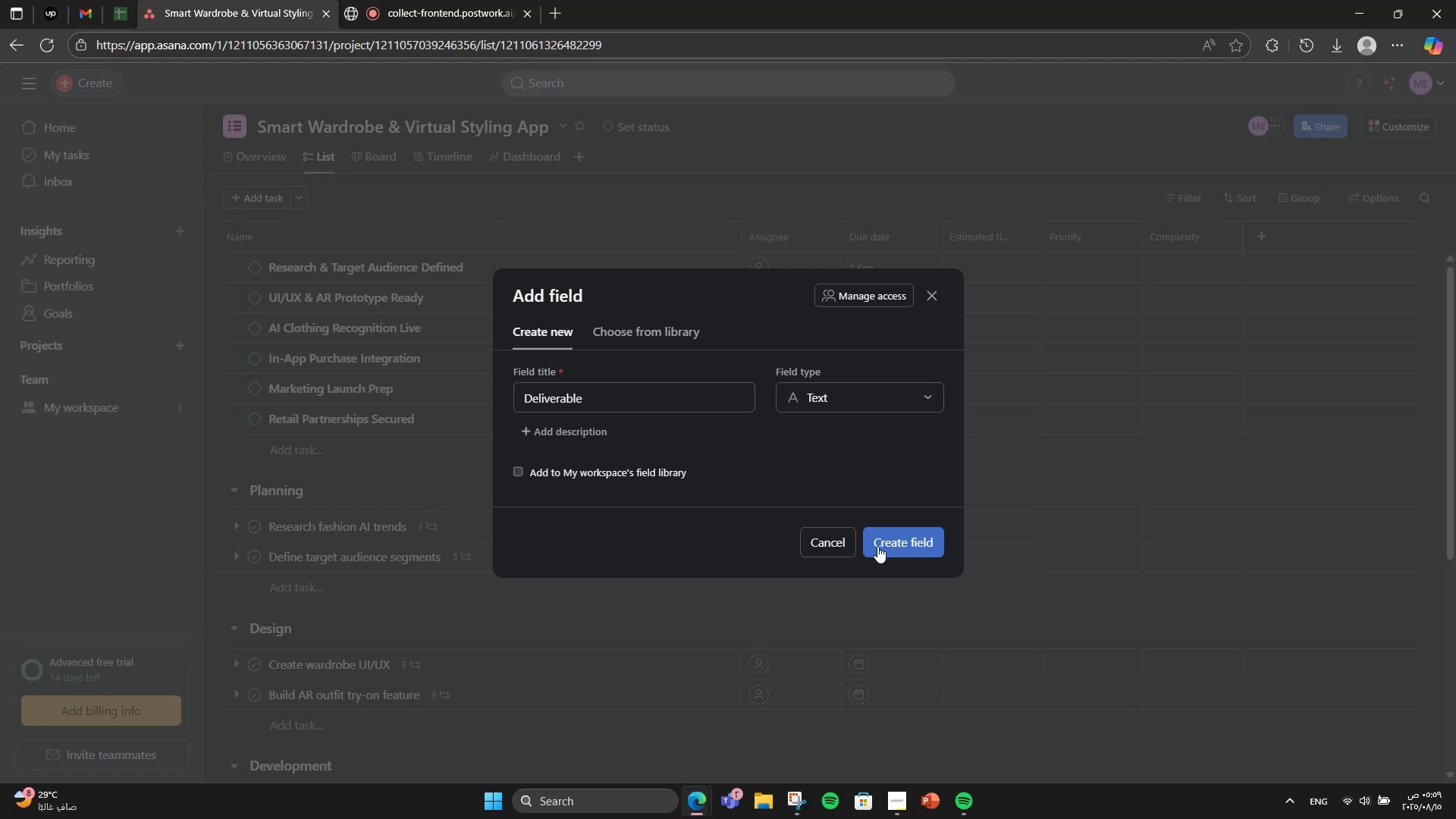 
wait(10.66)
 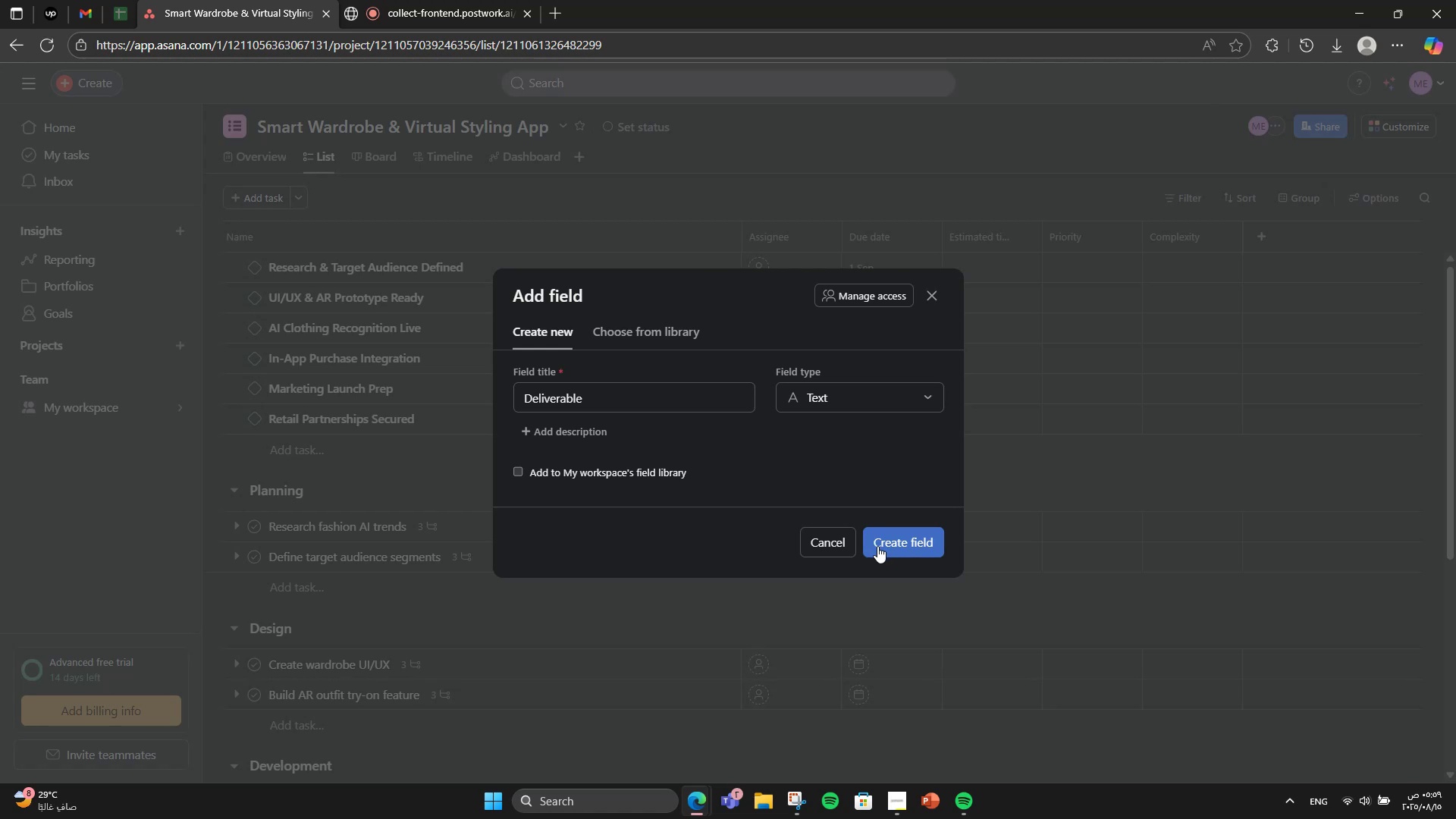 
left_click([879, 551])
 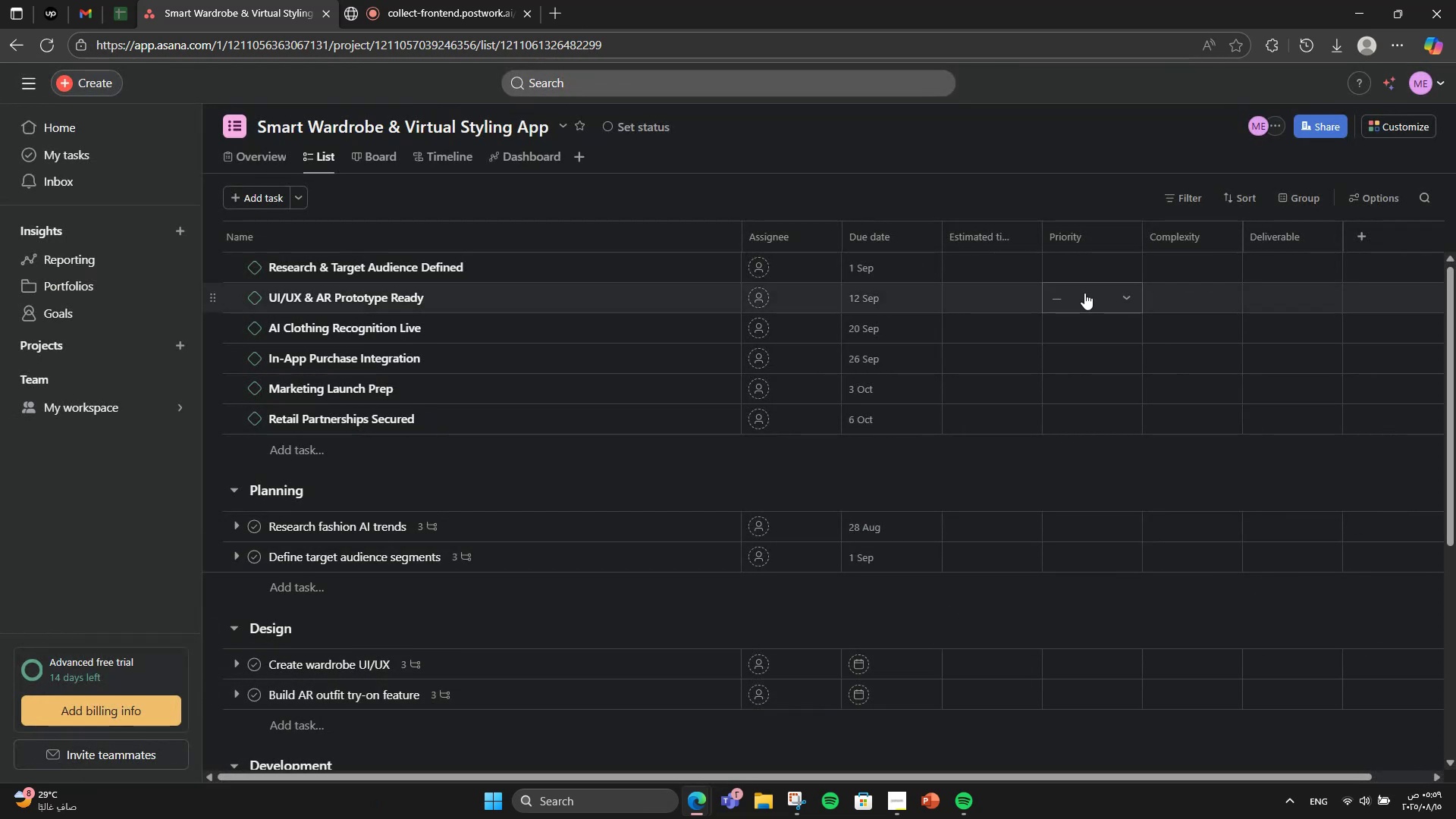 
wait(7.96)
 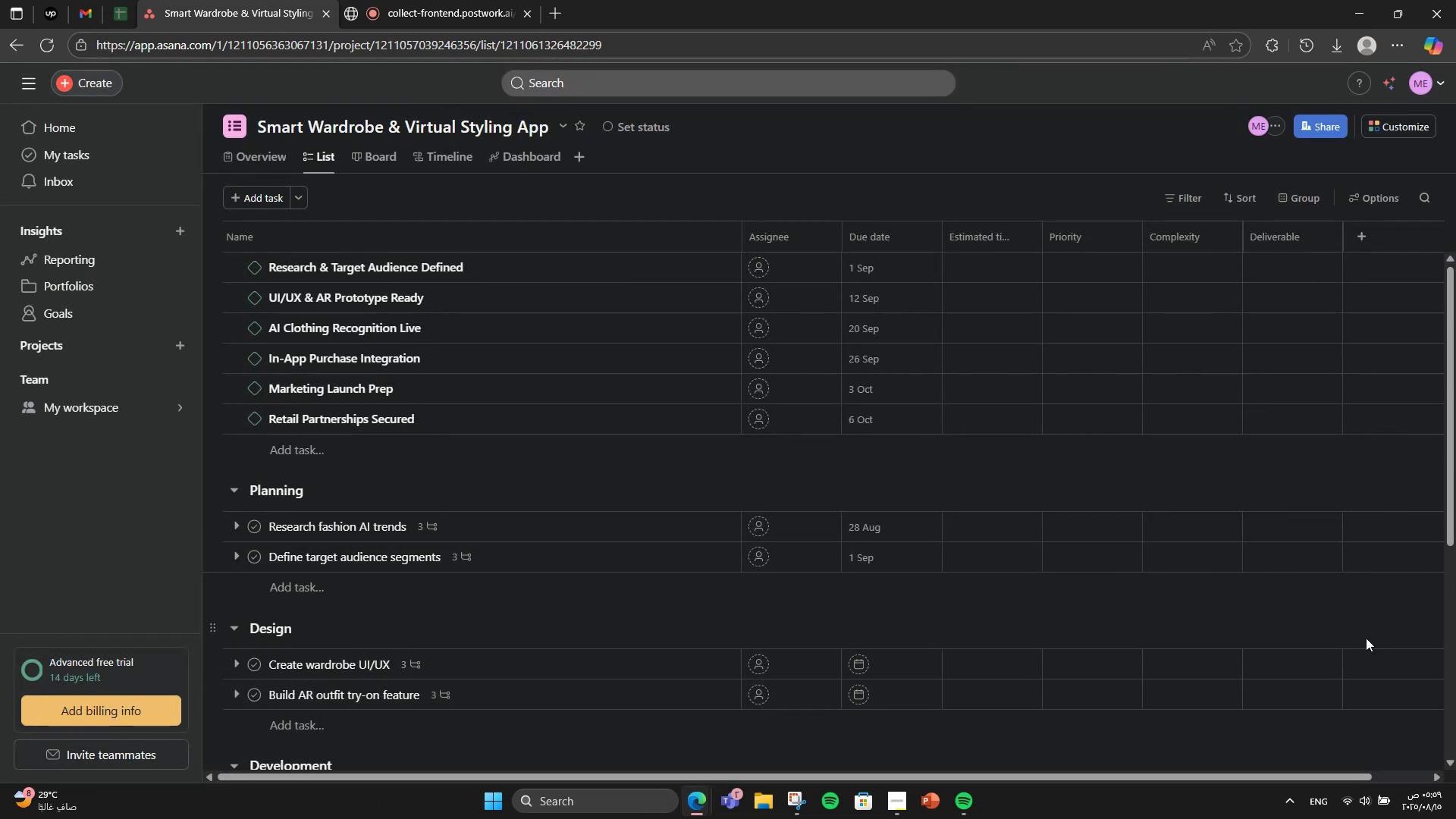 
left_click_drag(start_coordinate=[1003, 233], to_coordinate=[1255, 240])
 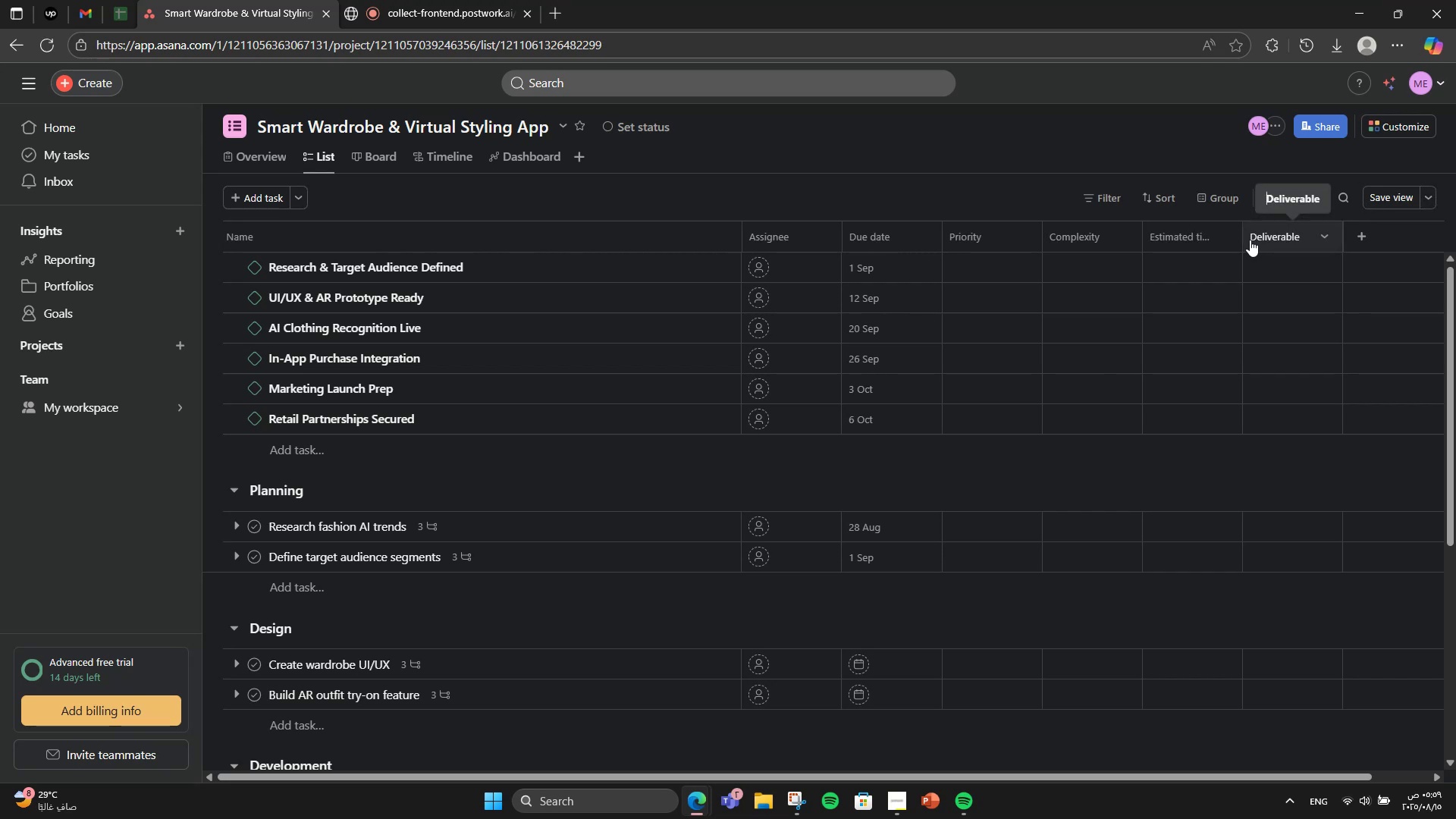 
left_click([1366, 244])
 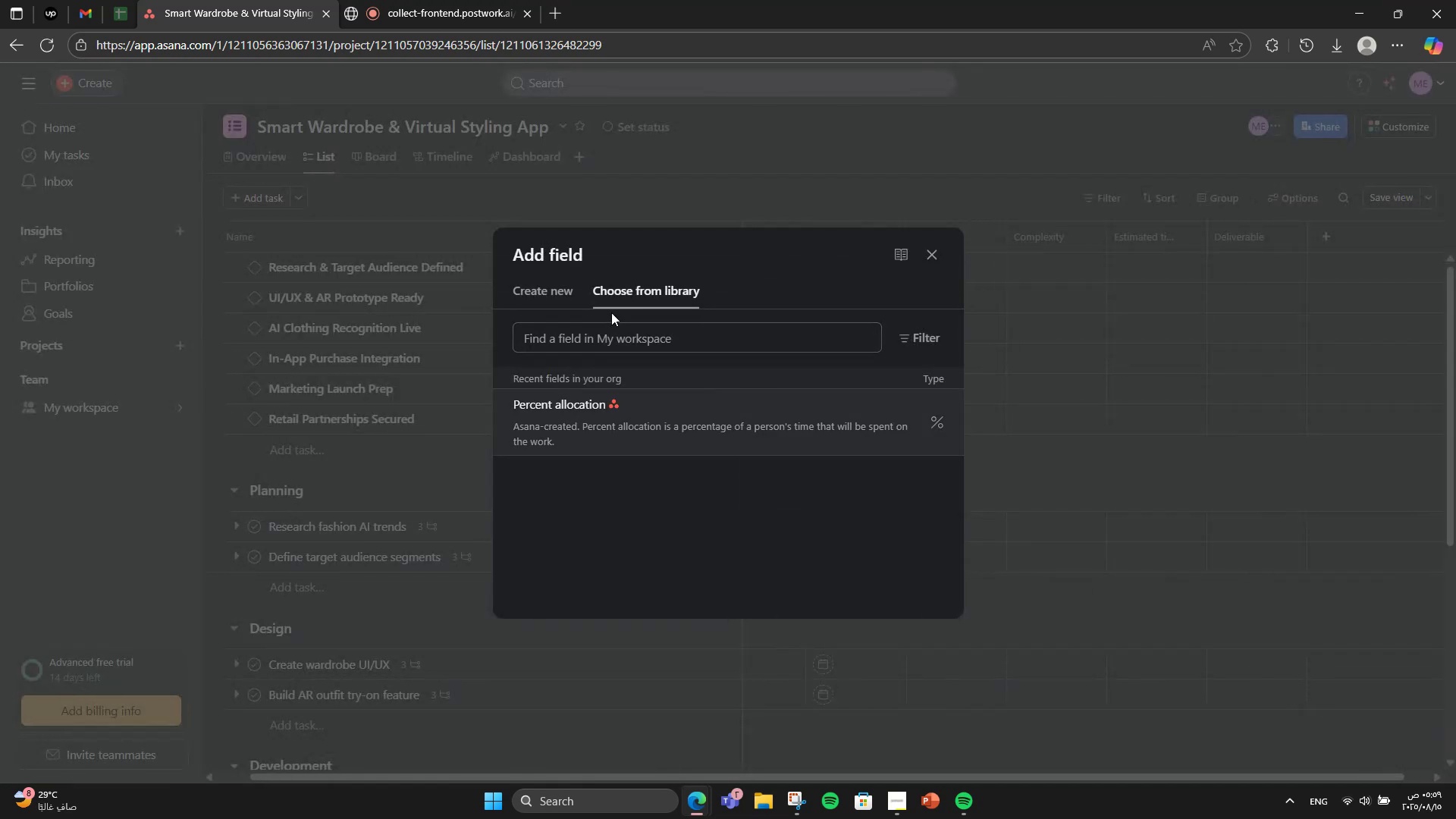 
double_click([561, 288])
 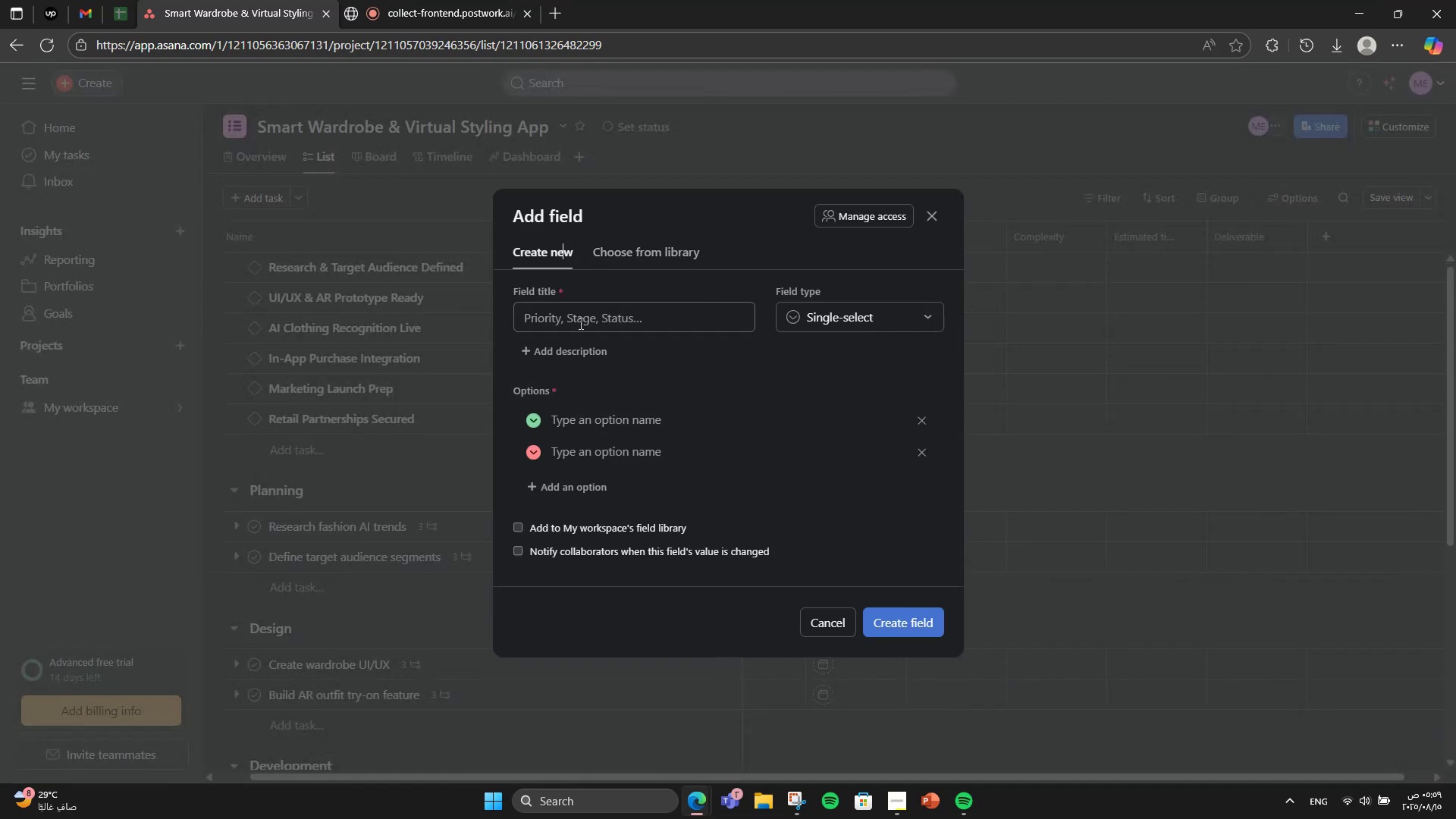 
triple_click([579, 323])
 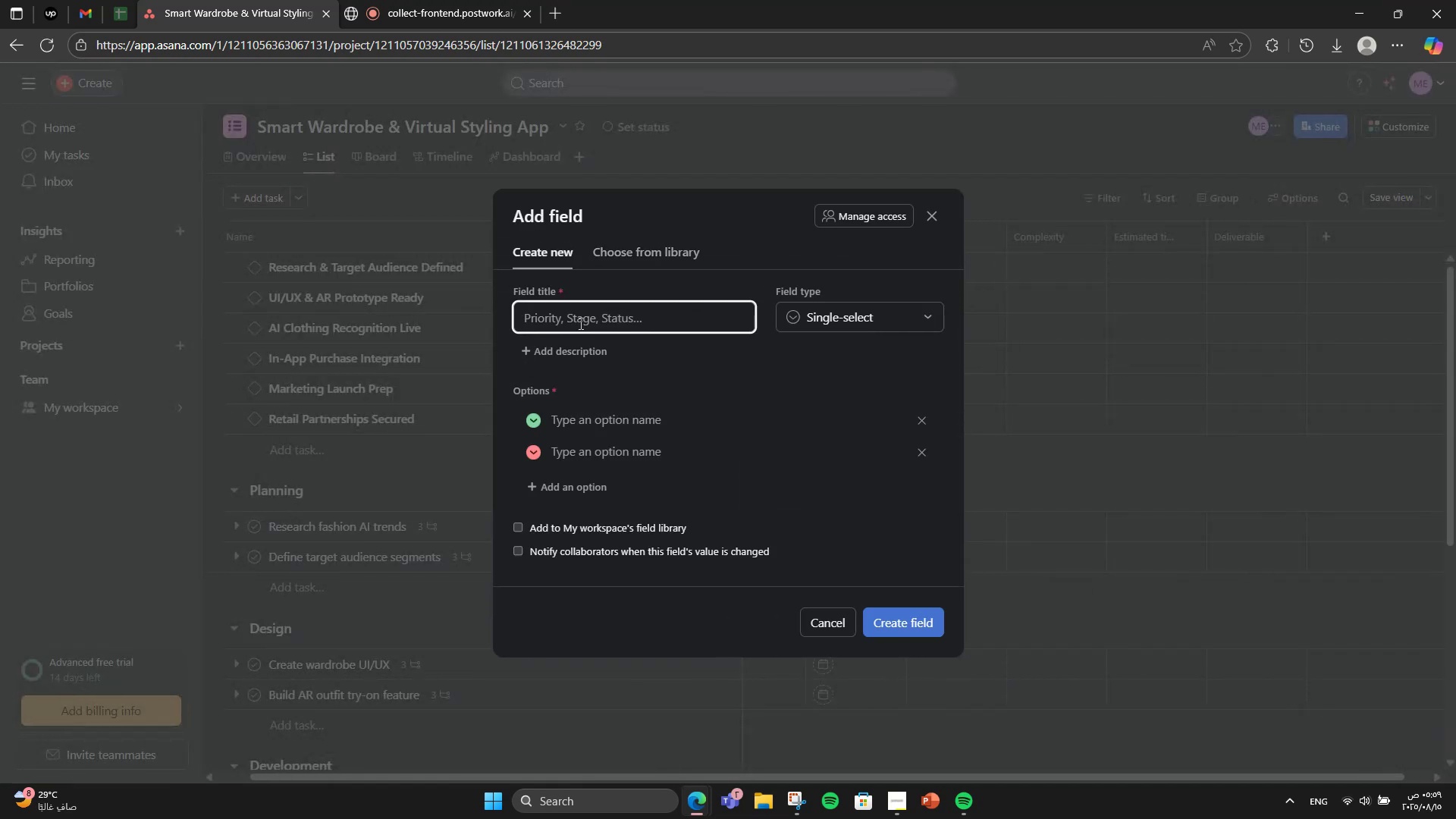 
type(Asignee)
key(Backspace)
type(d )
key(Backspace)
key(Backspace)
key(Backspace)
key(Backspace)
key(Backspace)
key(Backspace)
type(signw)
key(Backspace)
type(ed To)
 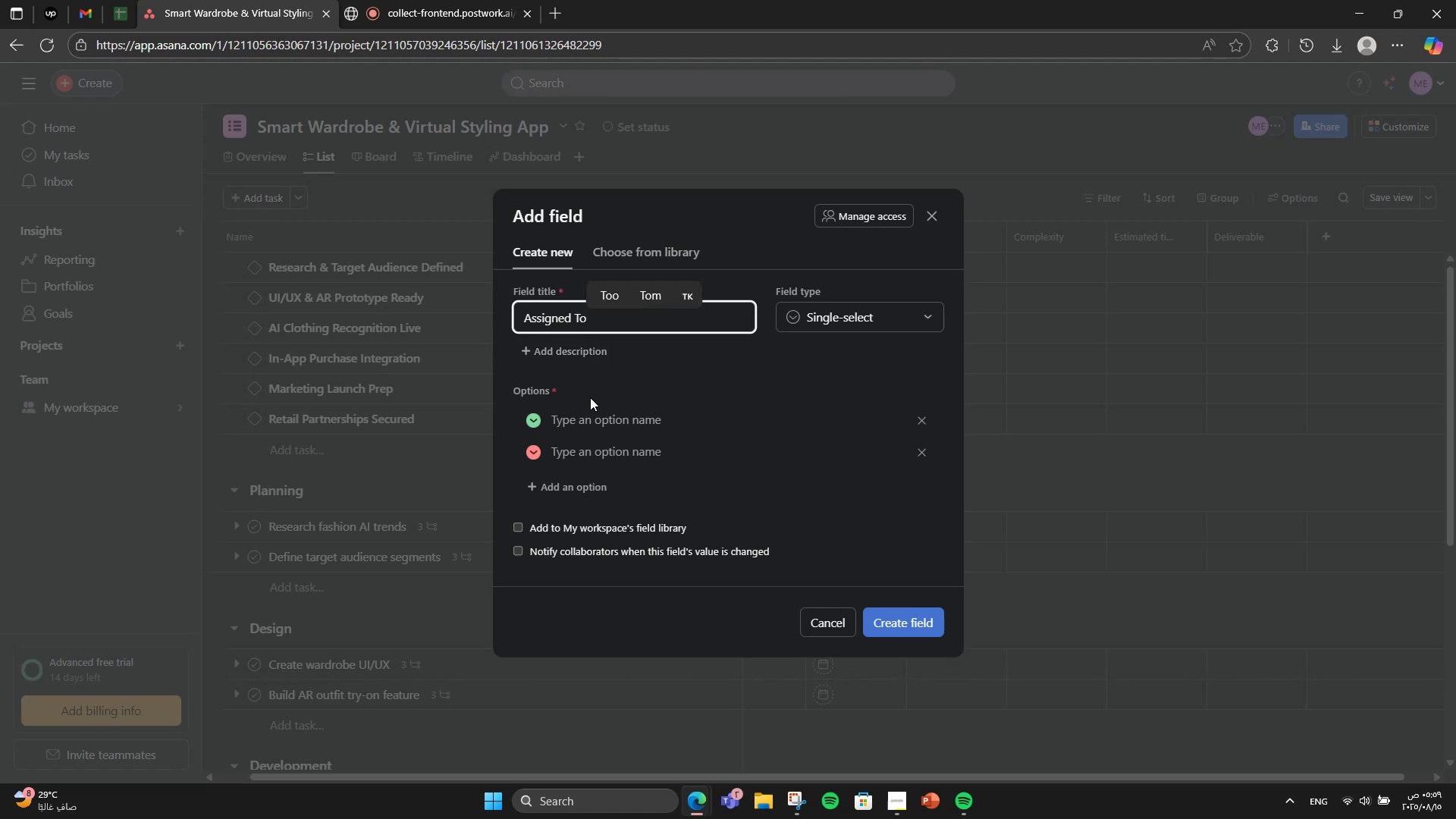 
left_click([588, 429])
 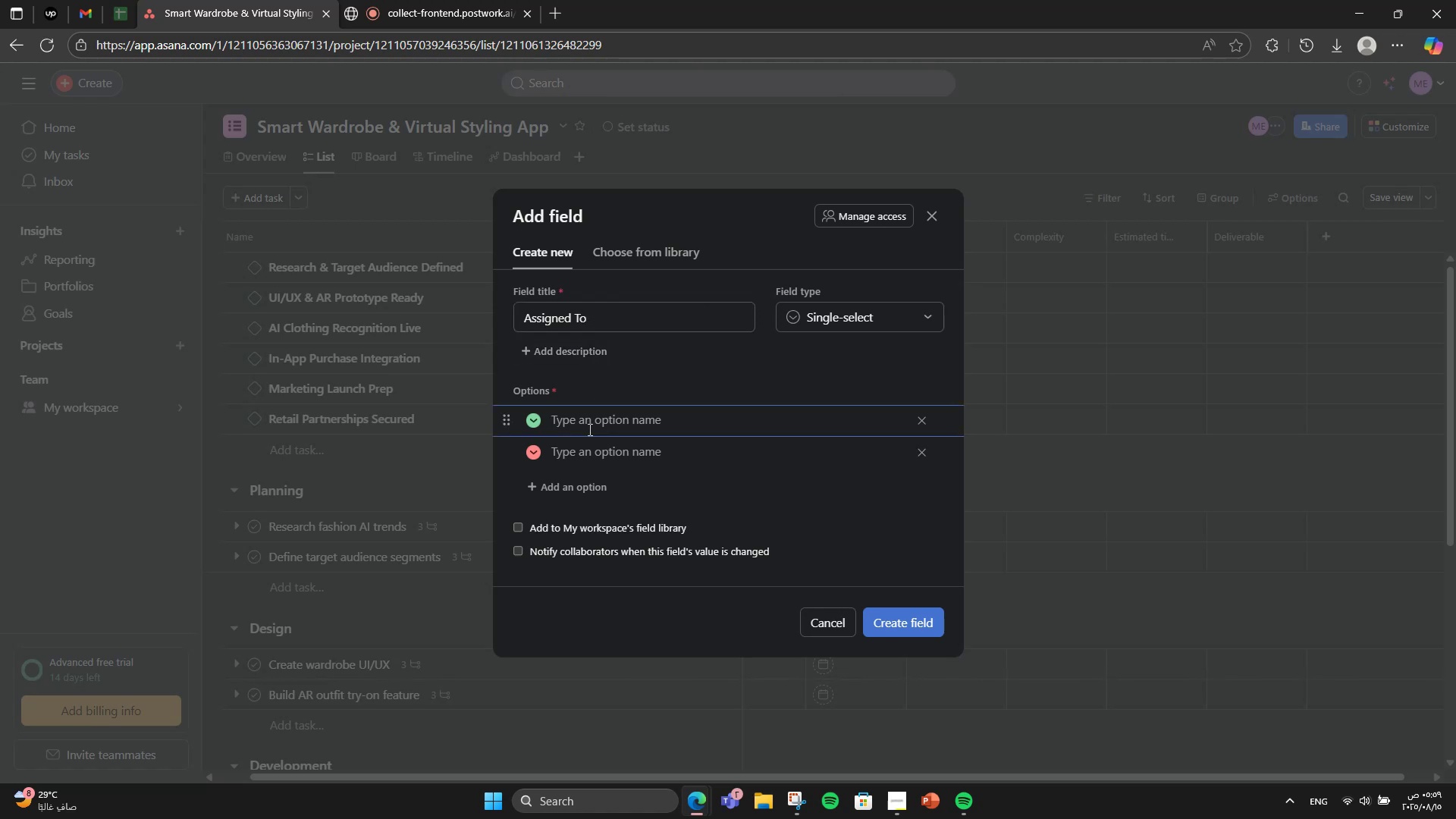 
type(Research Lead)
 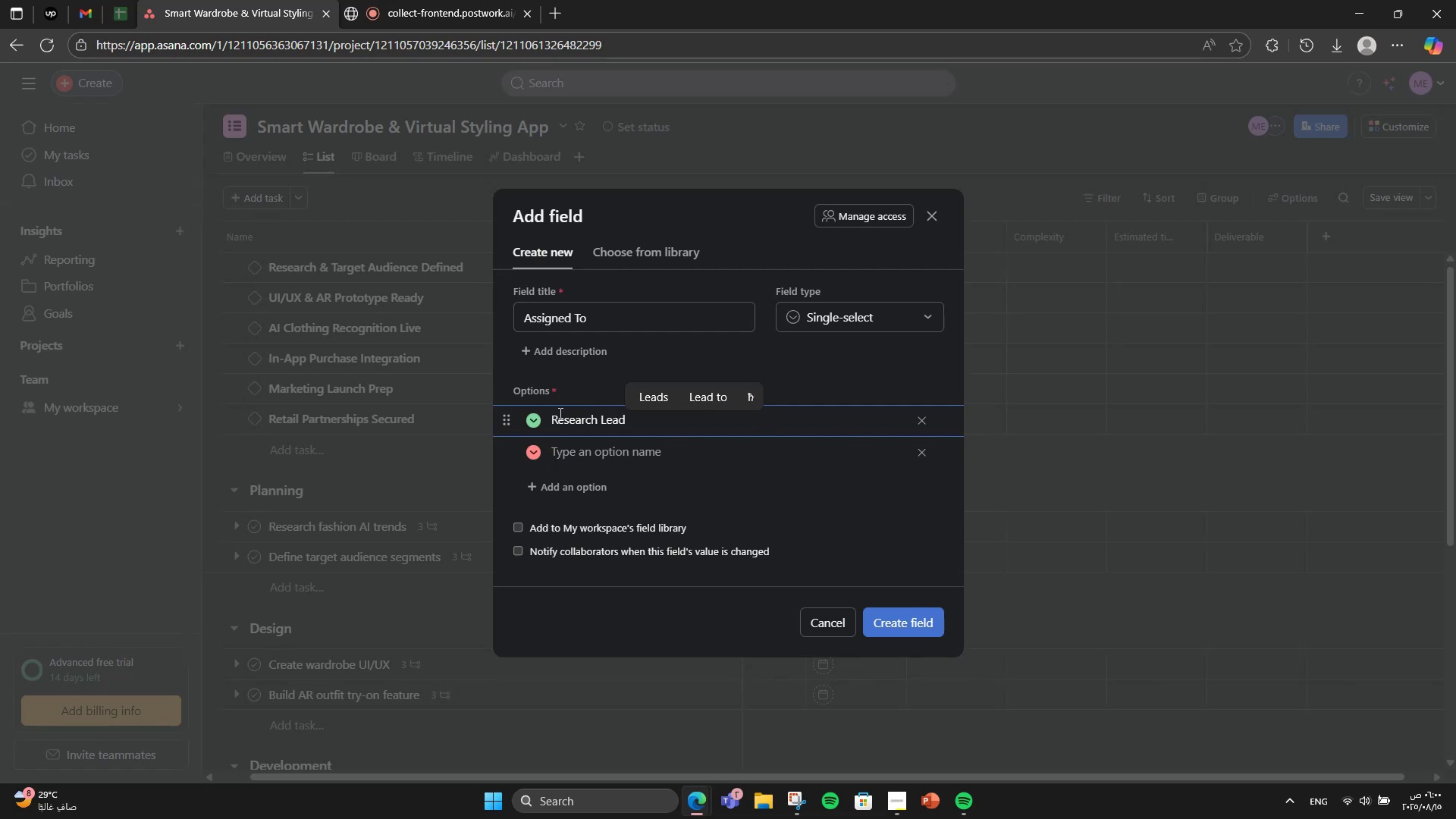 
key(Enter)
 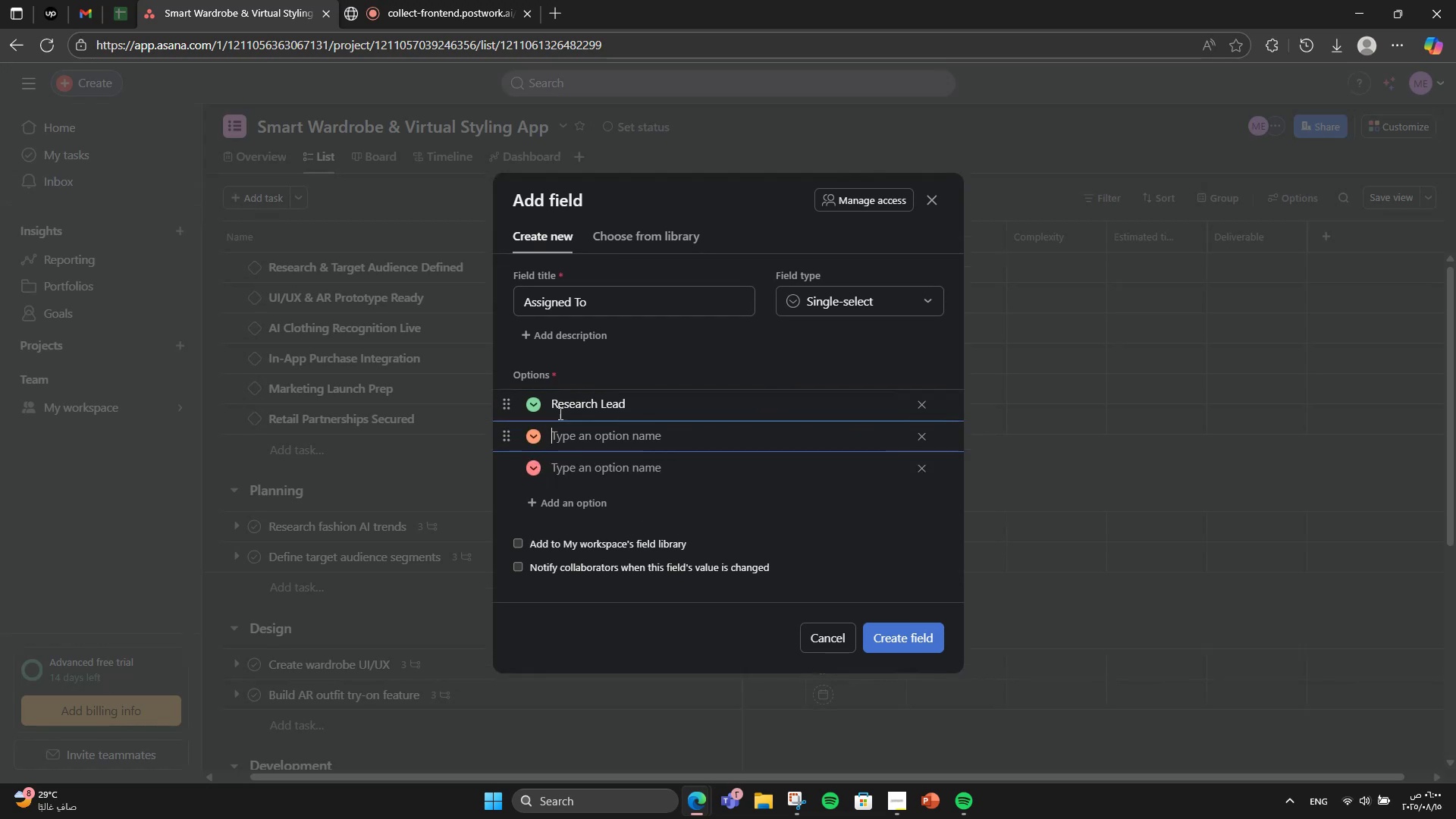 
type(MARIK)
key(Backspace)
key(Backspace)
key(Backspace)
key(Backspace)
type(arktein)
key(Backspace)
key(Backspace)
key(Backspace)
key(Backspace)
type(eting Lead)
 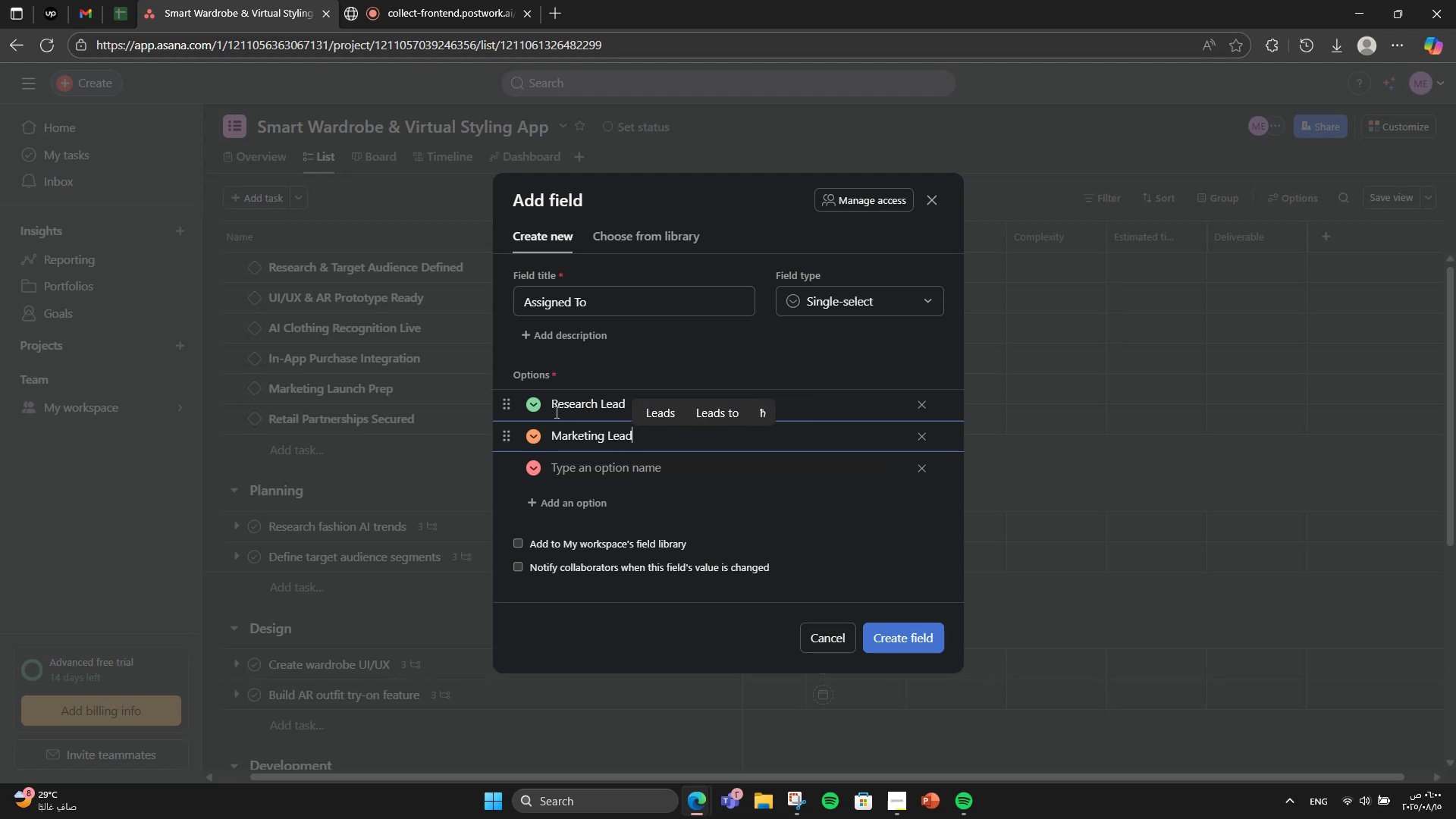 
key(Enter)
 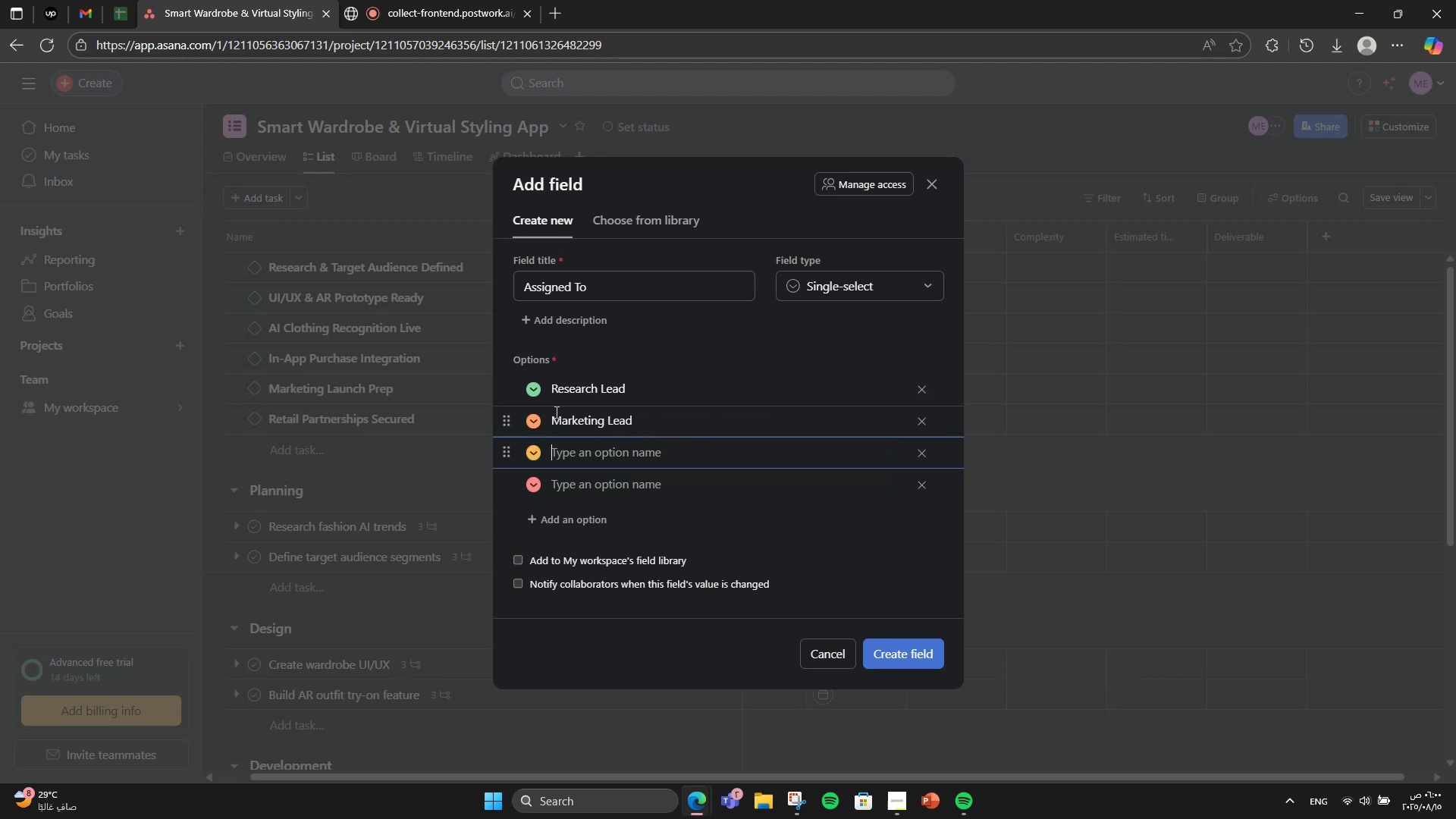 
type(UC]X])
key(Backspace)
key(Backspace)
key(Backspace)
key(Backspace)
type(X Designer)
 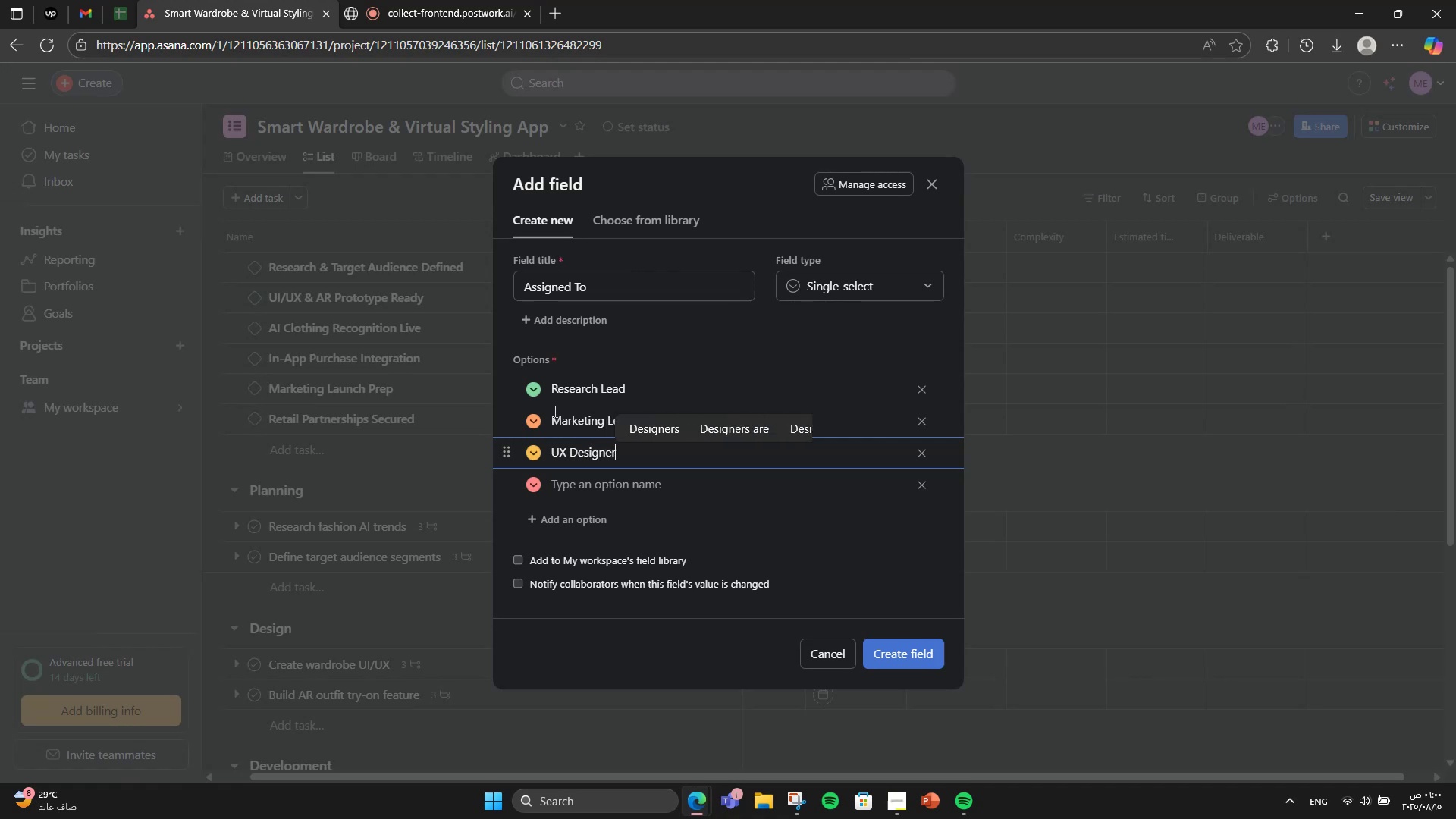 
key(Enter)
 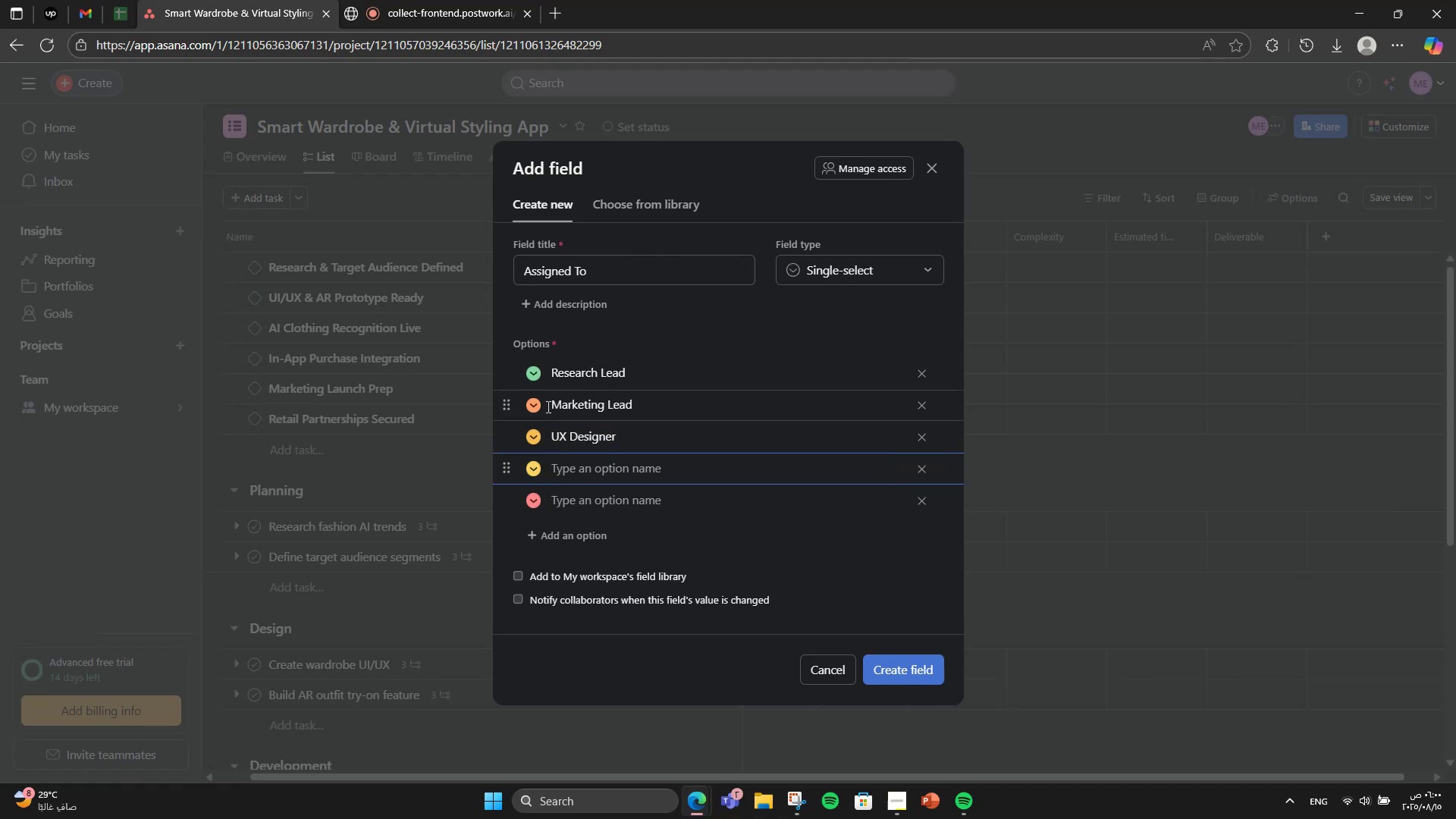 
type(AR Developer)
 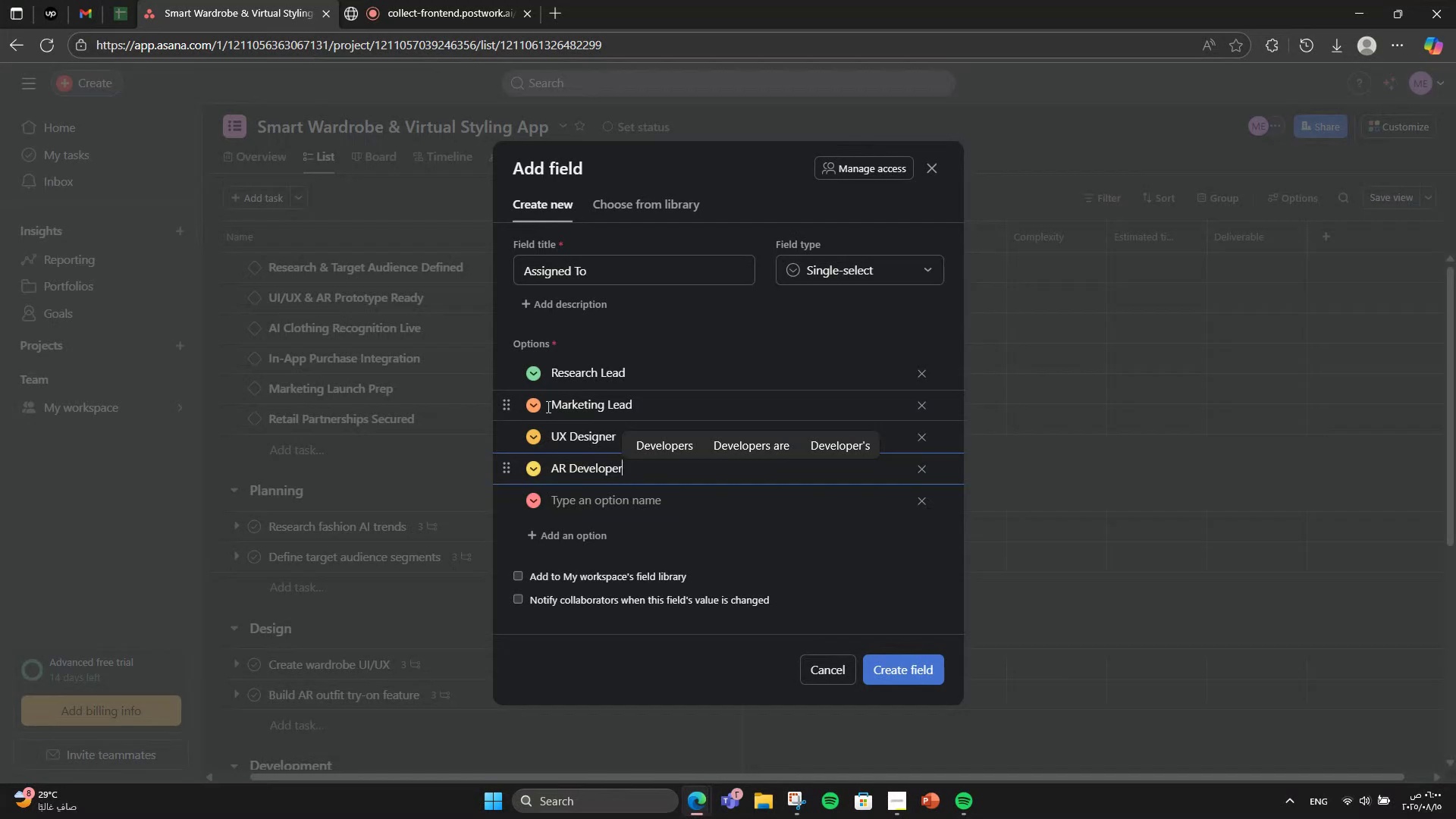 
wait(8.53)
 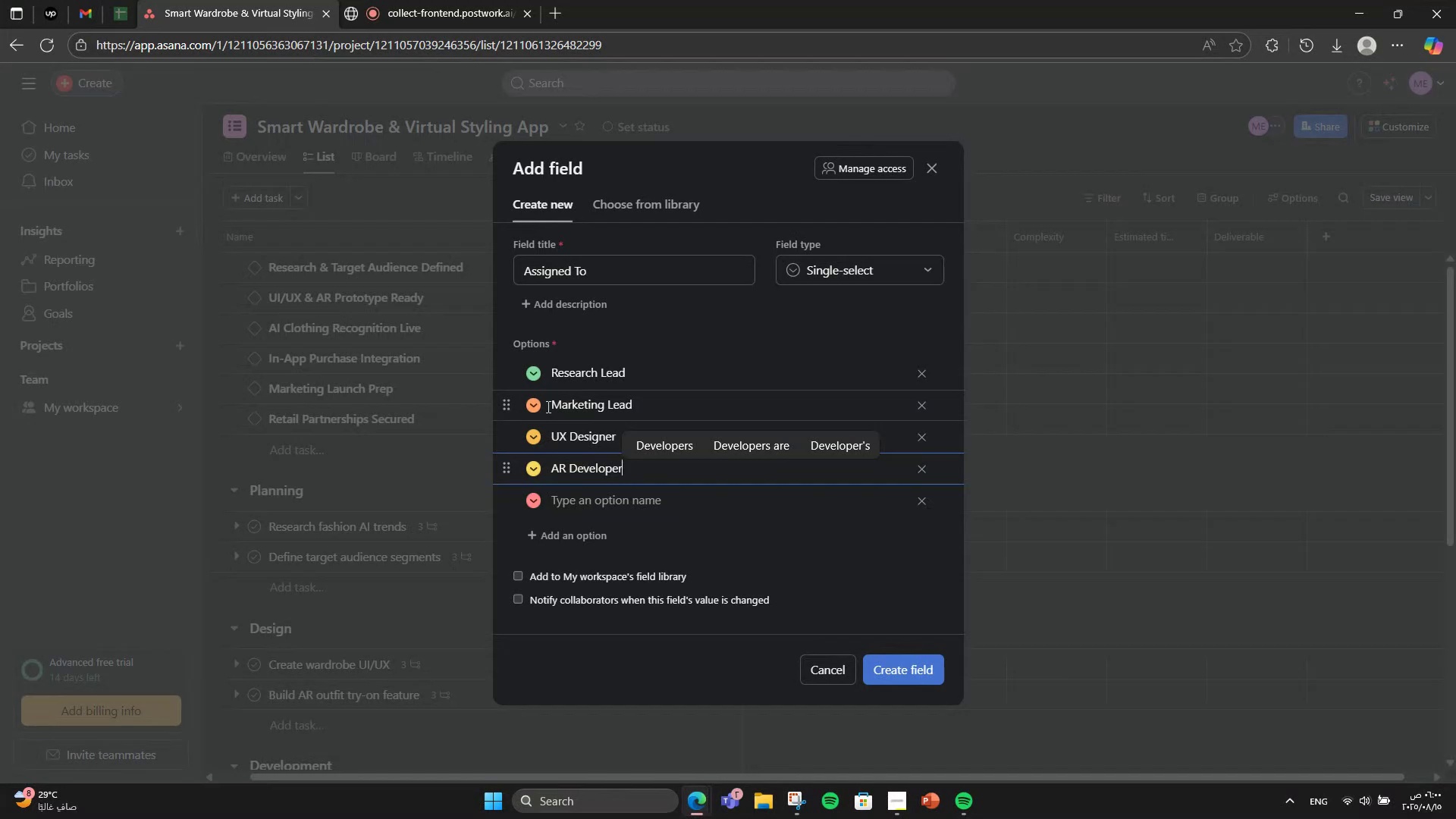 
key(Enter)
 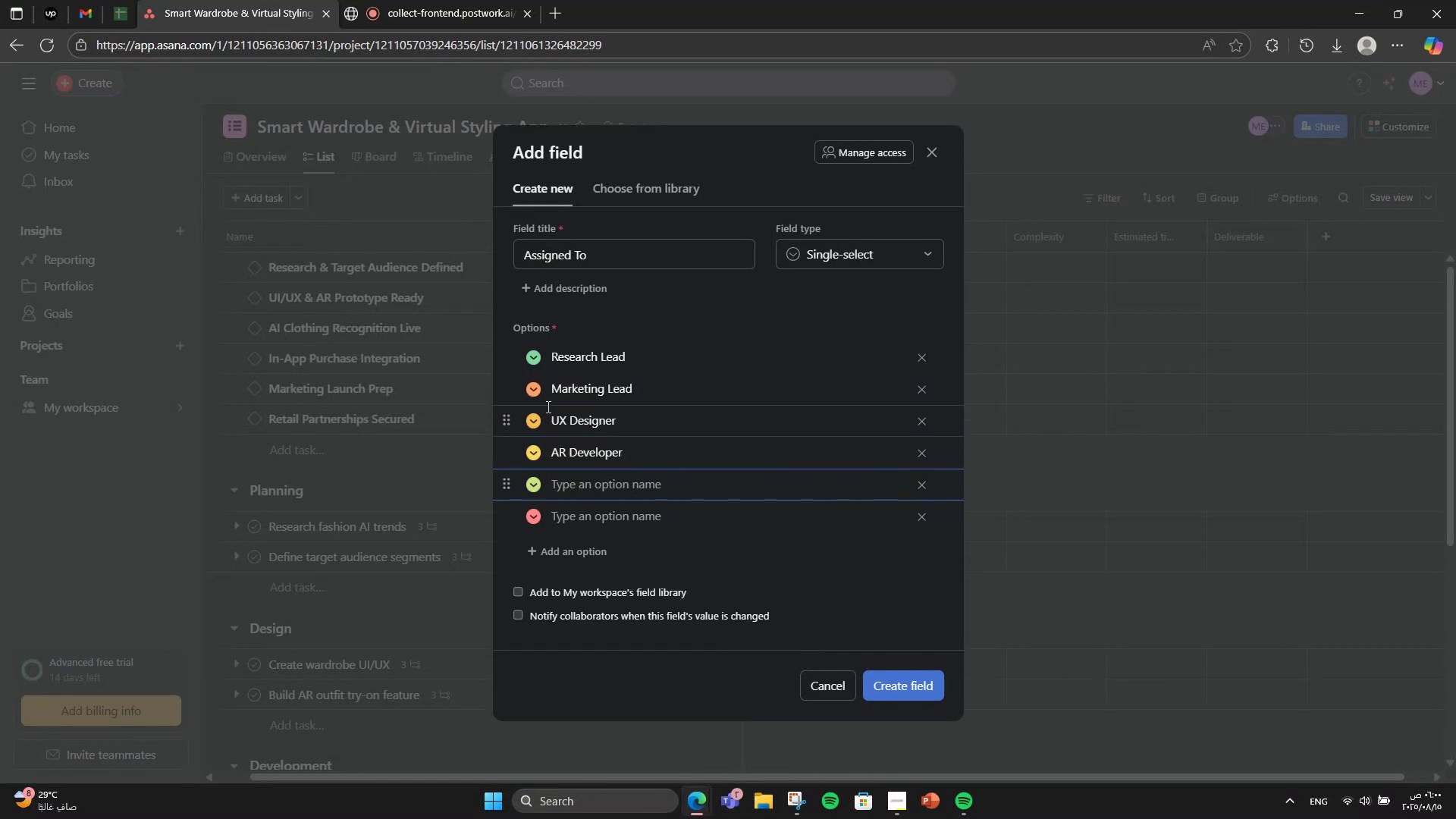 
type(AI Engineer )
key(Backspace)
 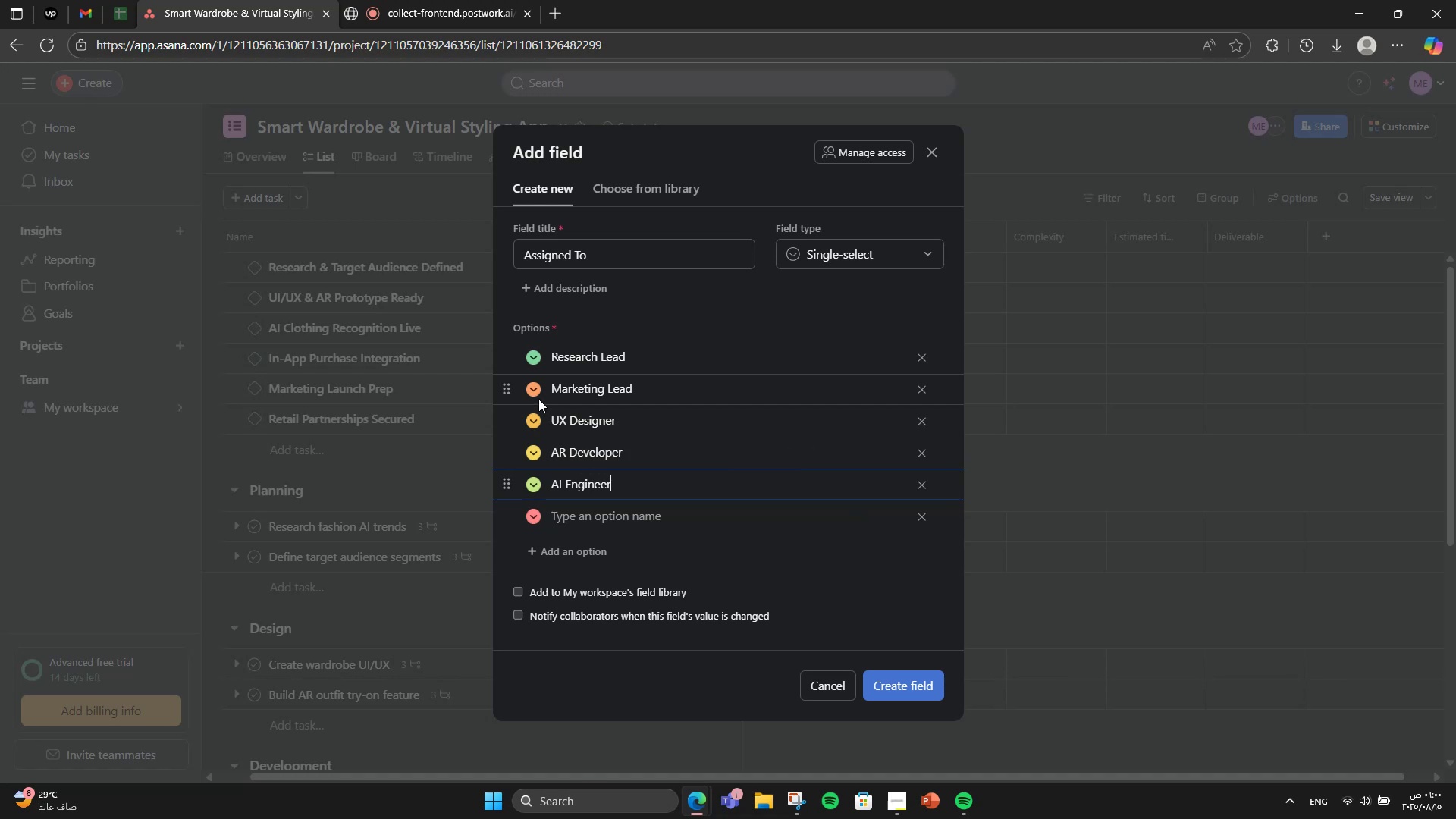 
key(Enter)
 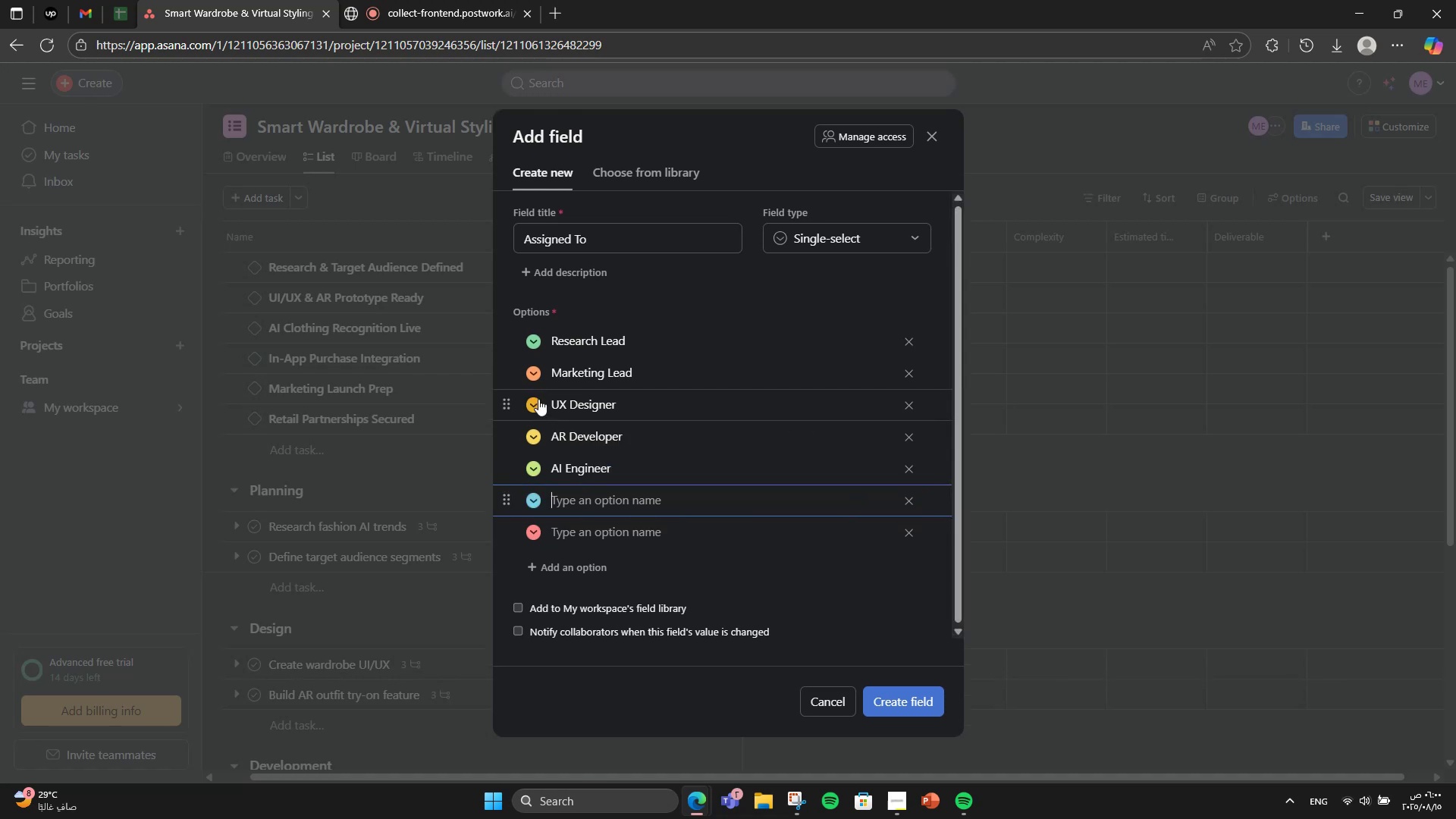 
type(E)
key(Backspace)
type(Backend Dev)
 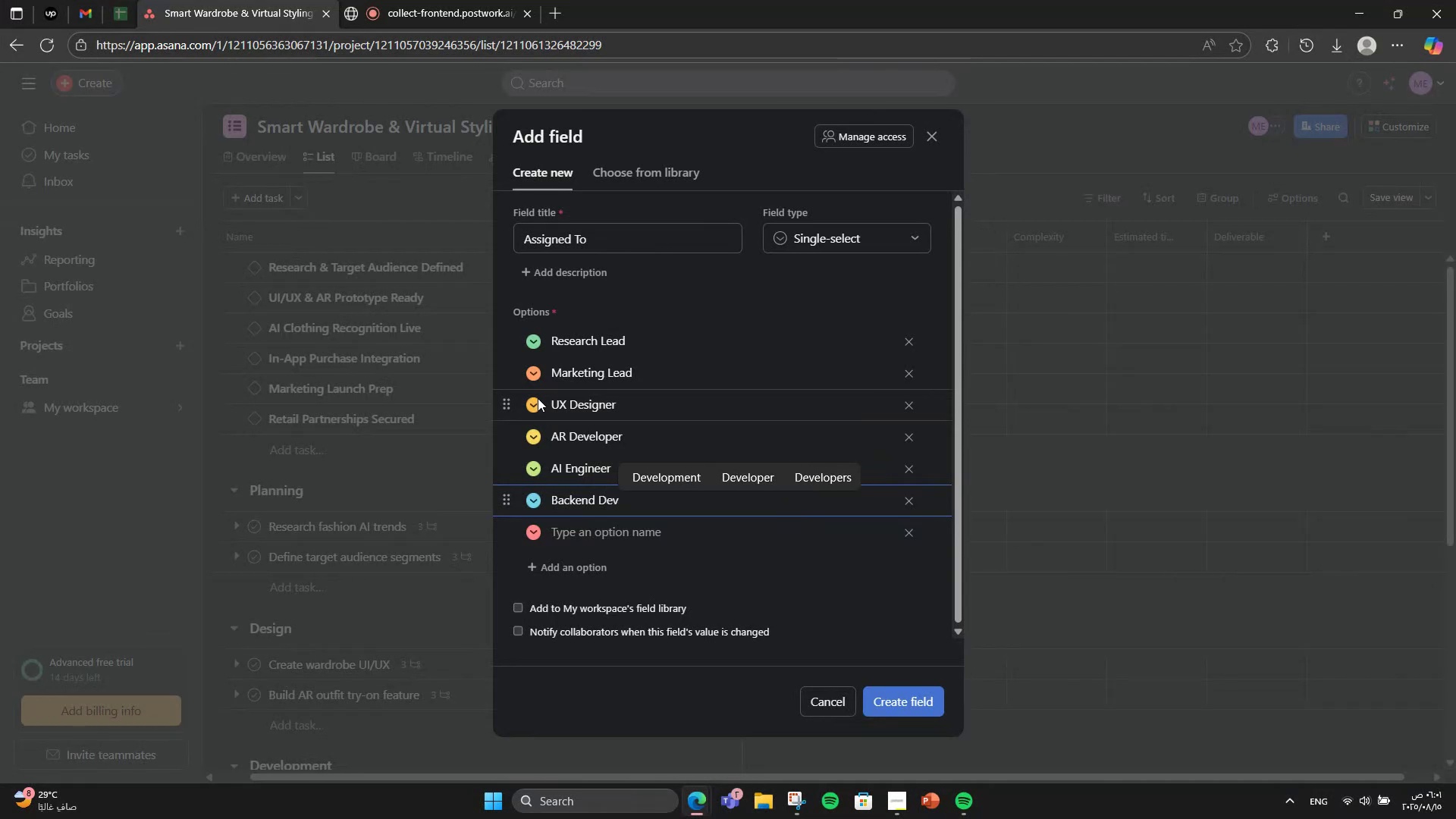 
key(Enter)
 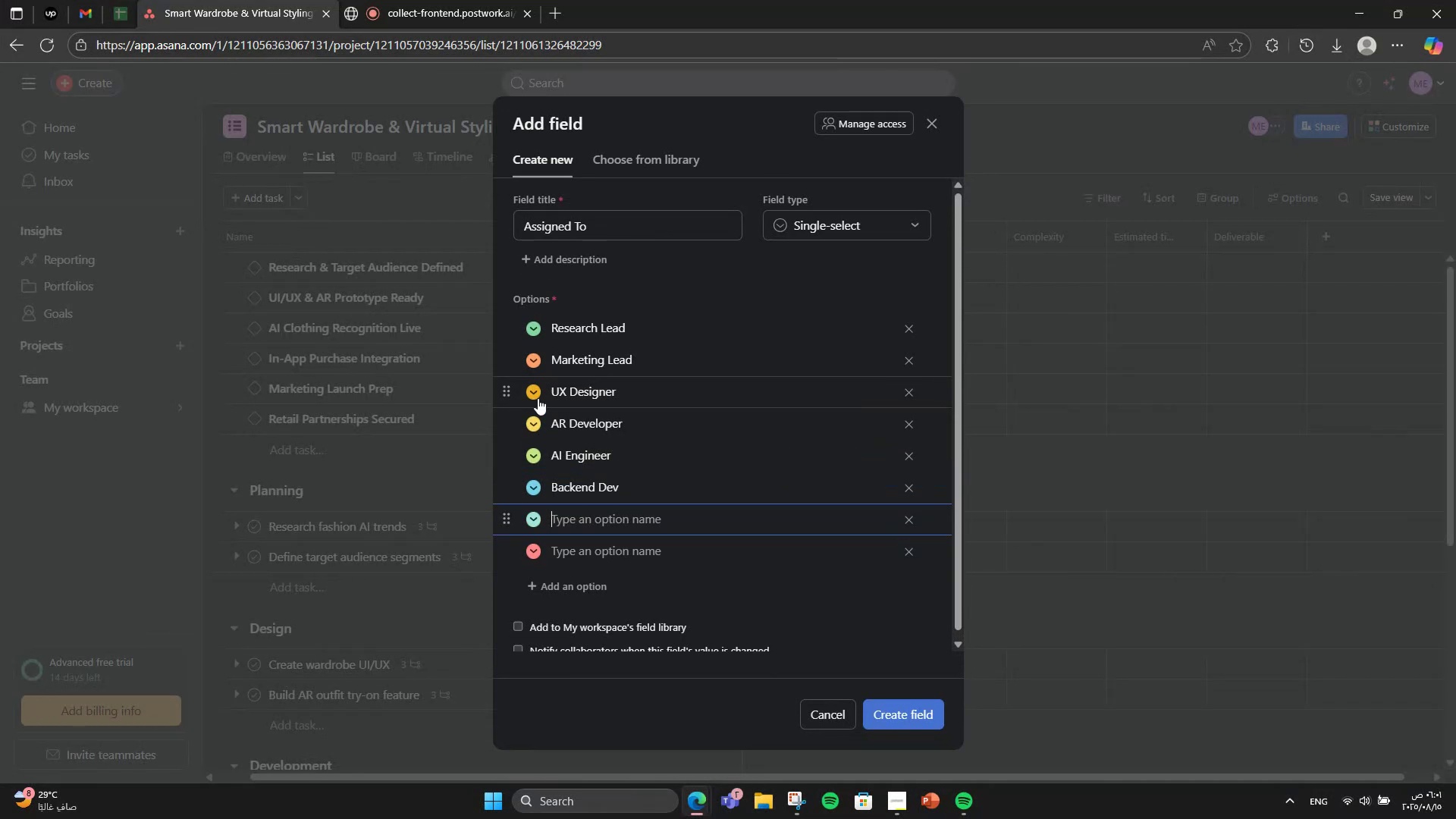 
type(Marl)
key(Backspace)
type(keting)
 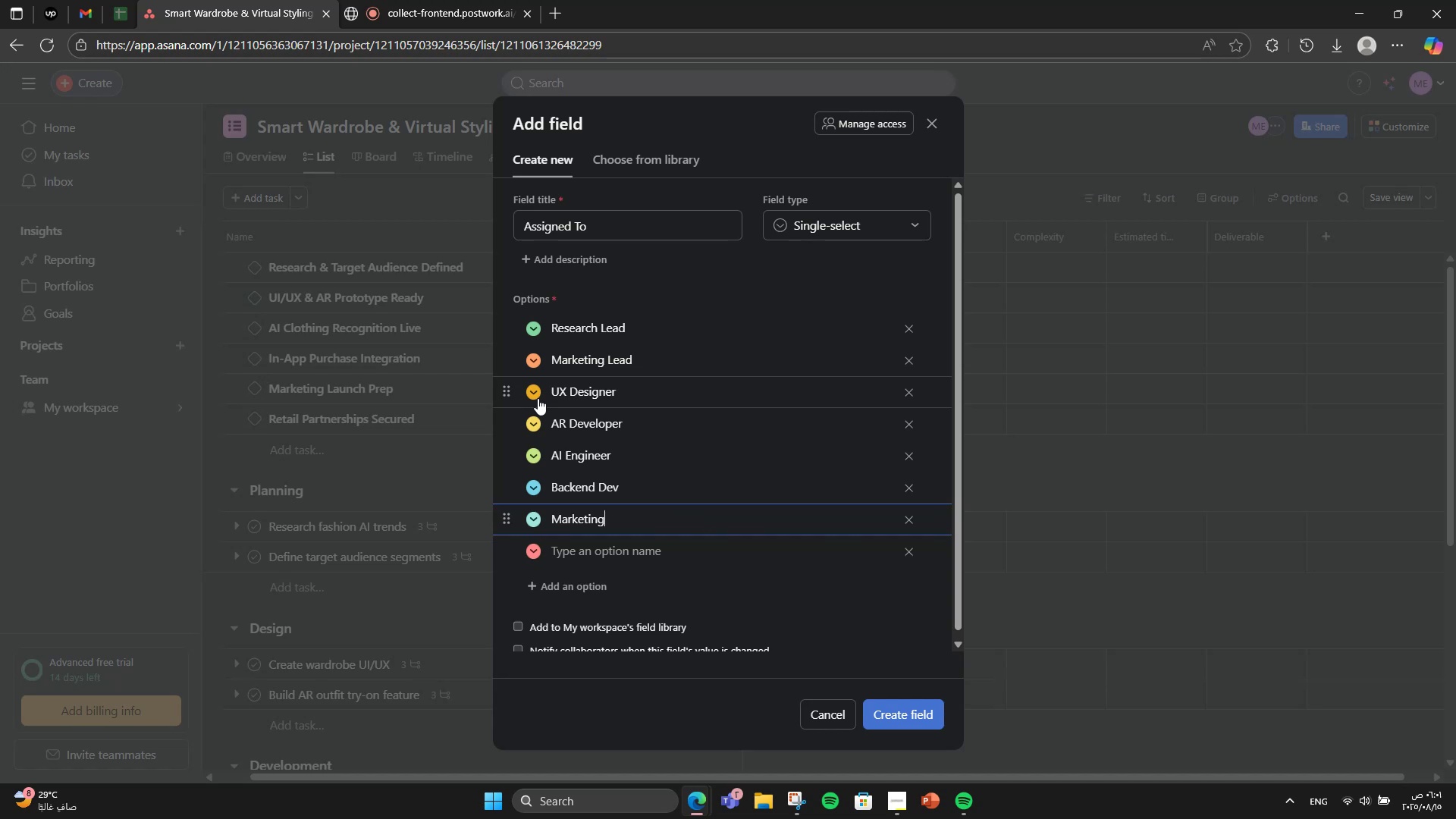 
type( s)
key(Backspace)
type(Specialits)
key(Backspace)
key(Backspace)
type(st)
 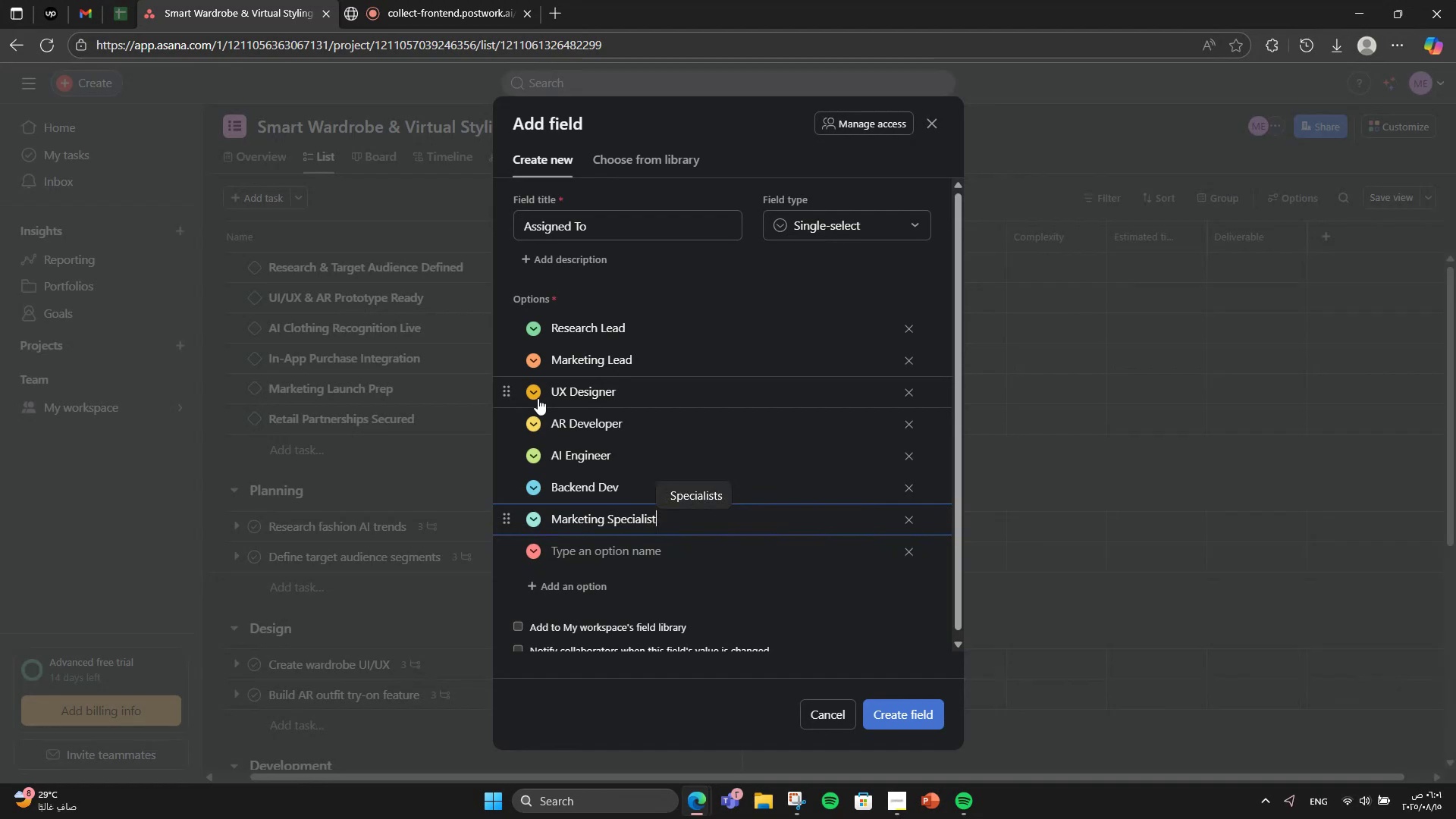 
key(Enter)
 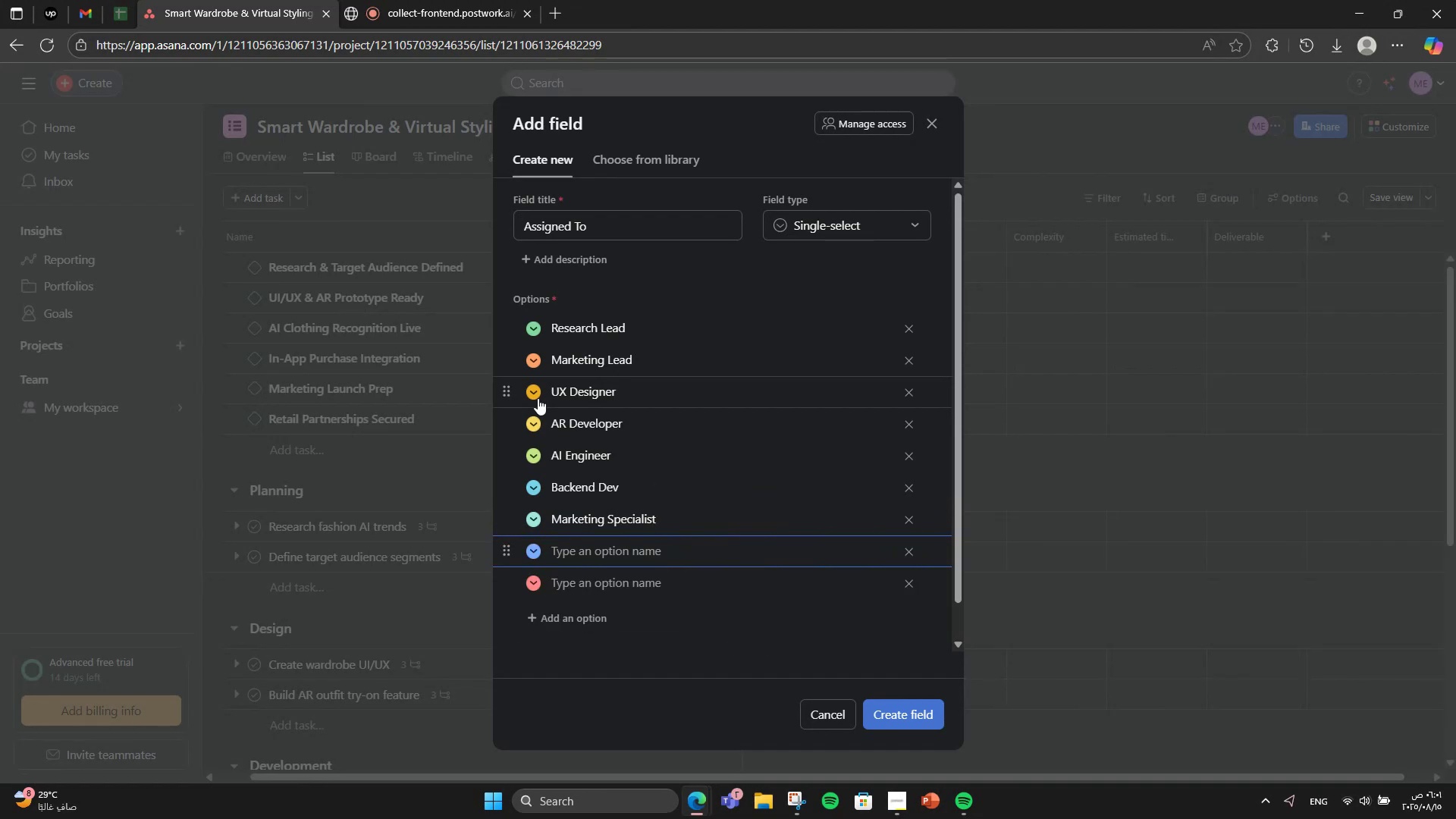 
type(Content Creator )
key(Backspace)
 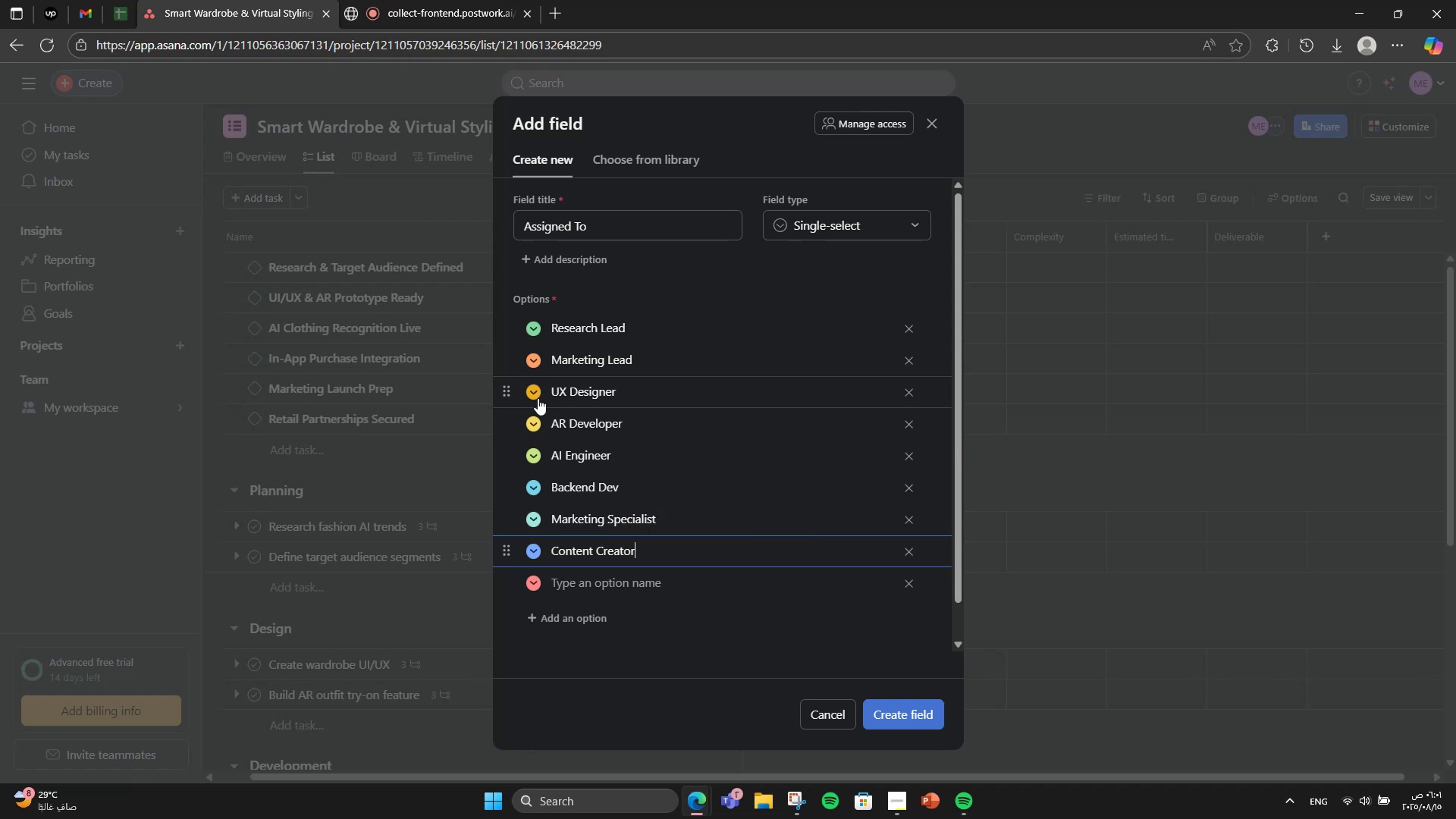 
key(Enter)
 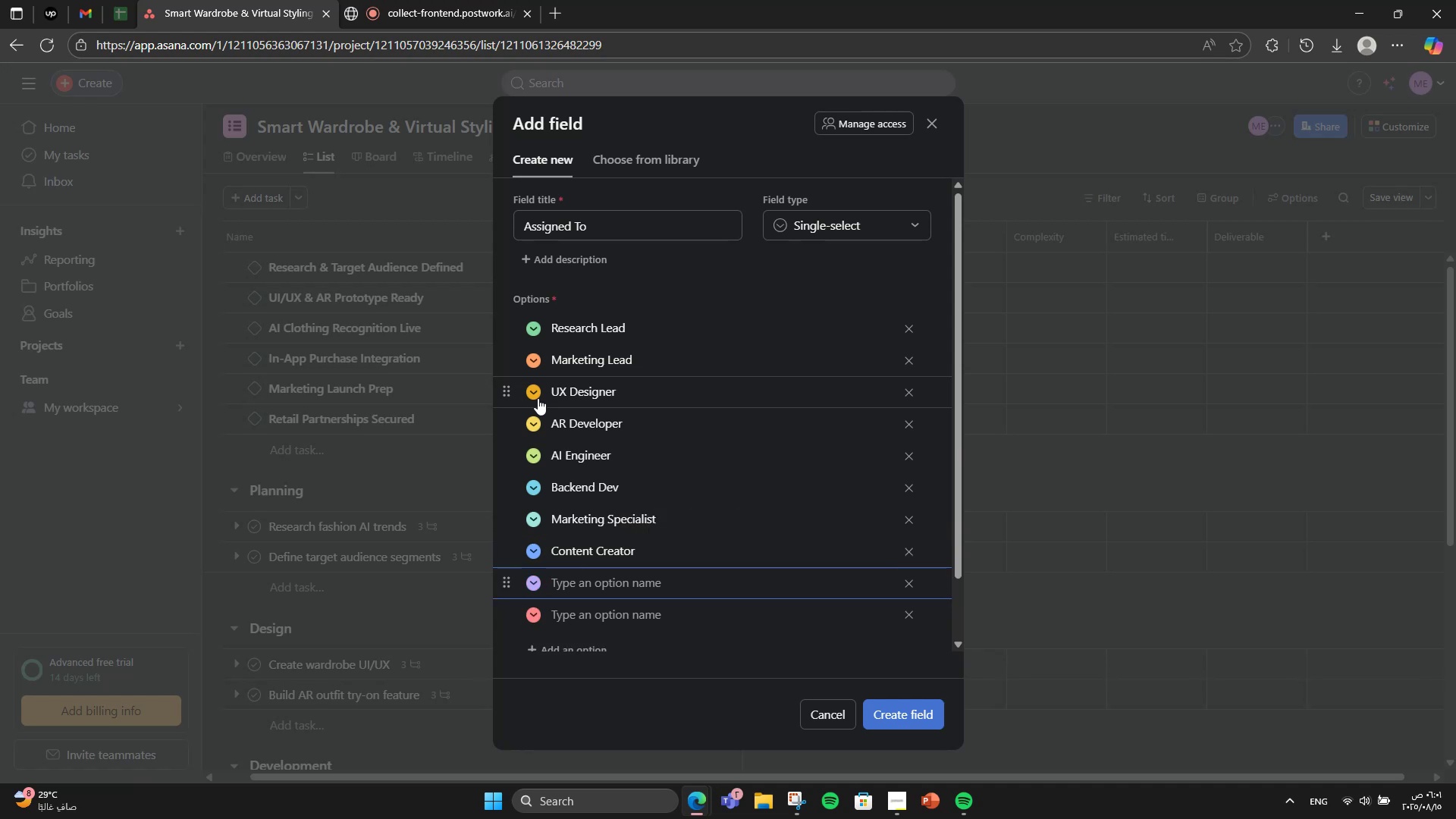 
type(a)
key(Backspace)
type(p)
key(Backspace)
type(Partnerships Manager)
 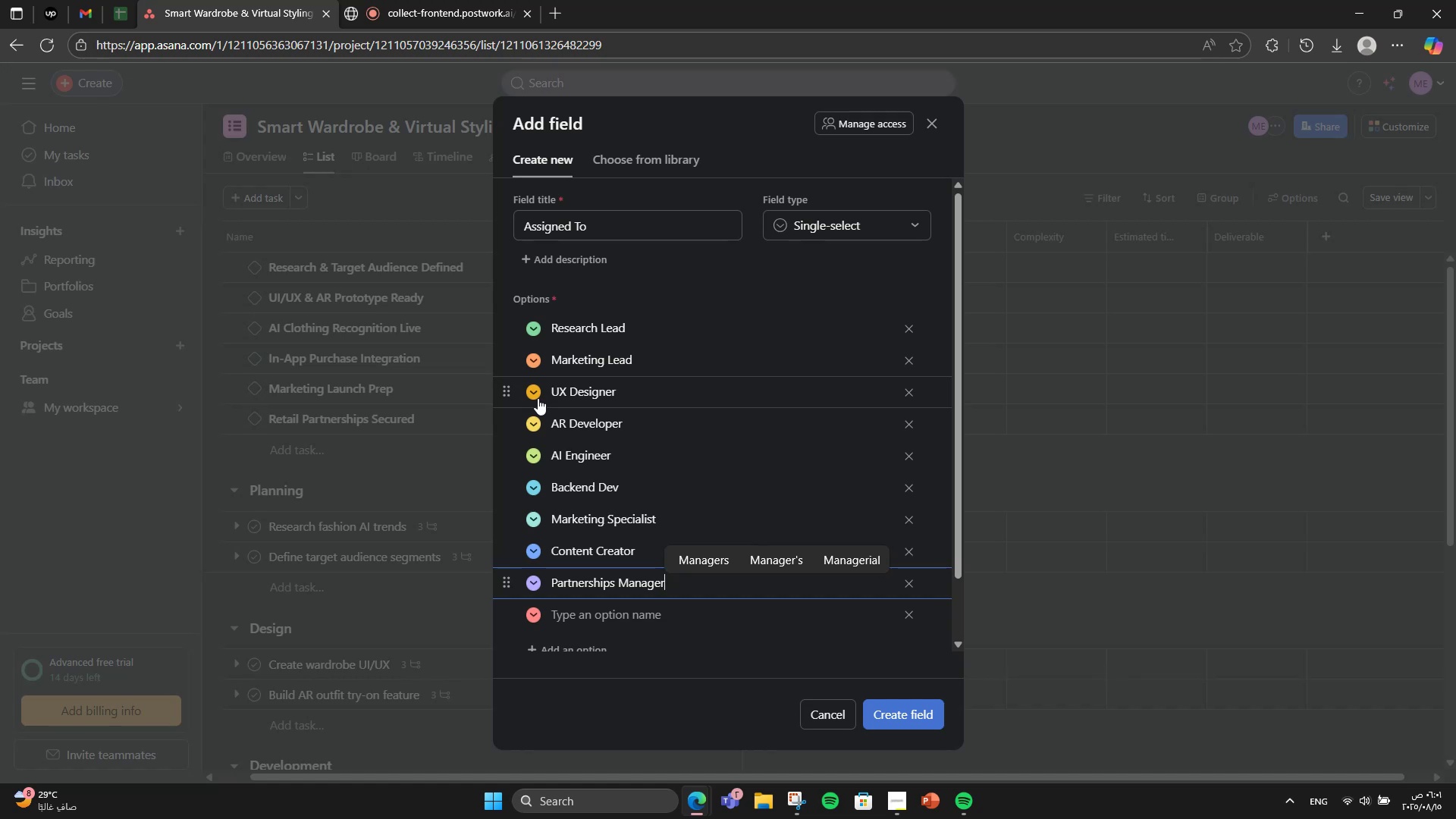 
wait(14.72)
 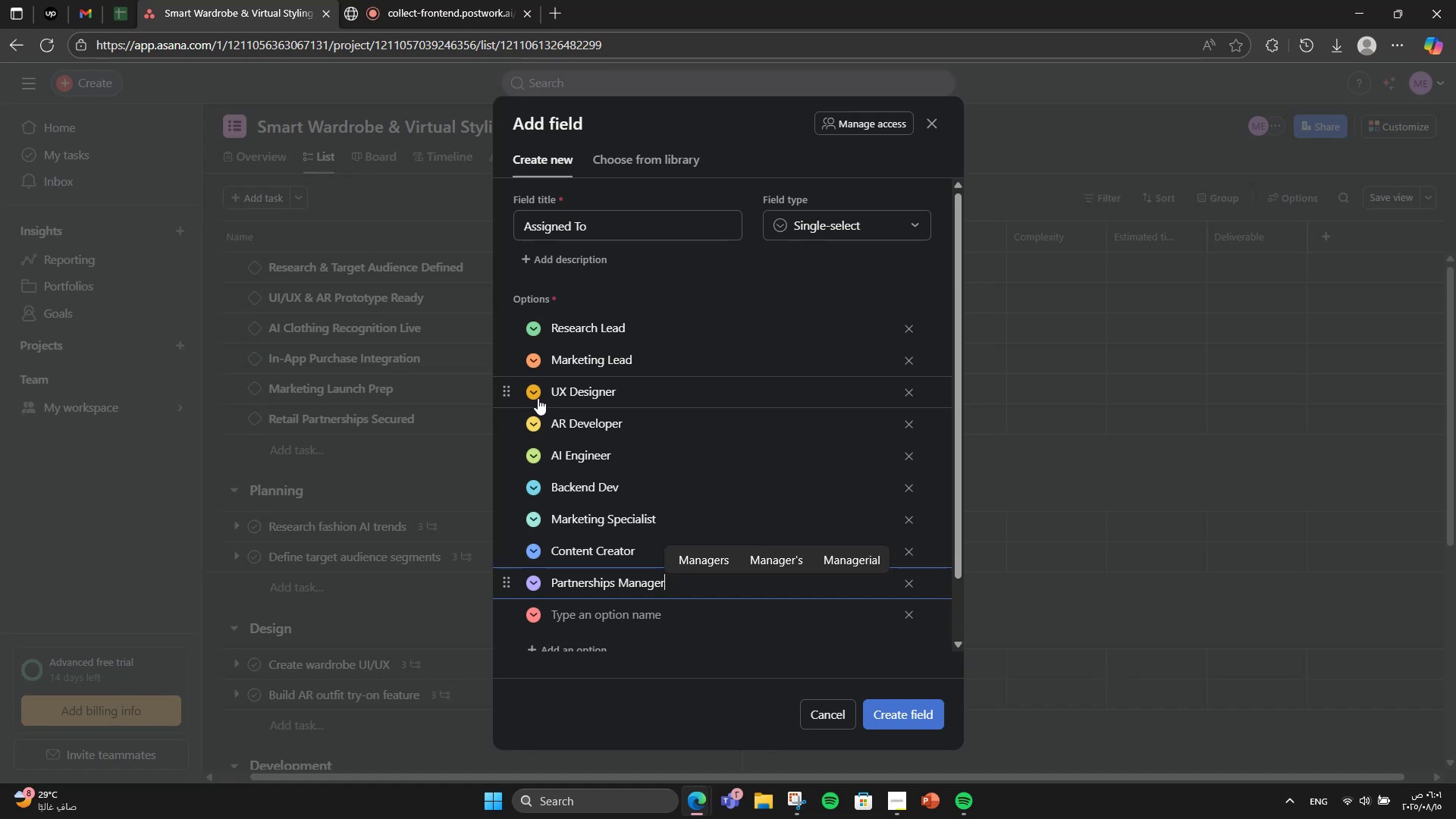 
left_click([905, 616])
 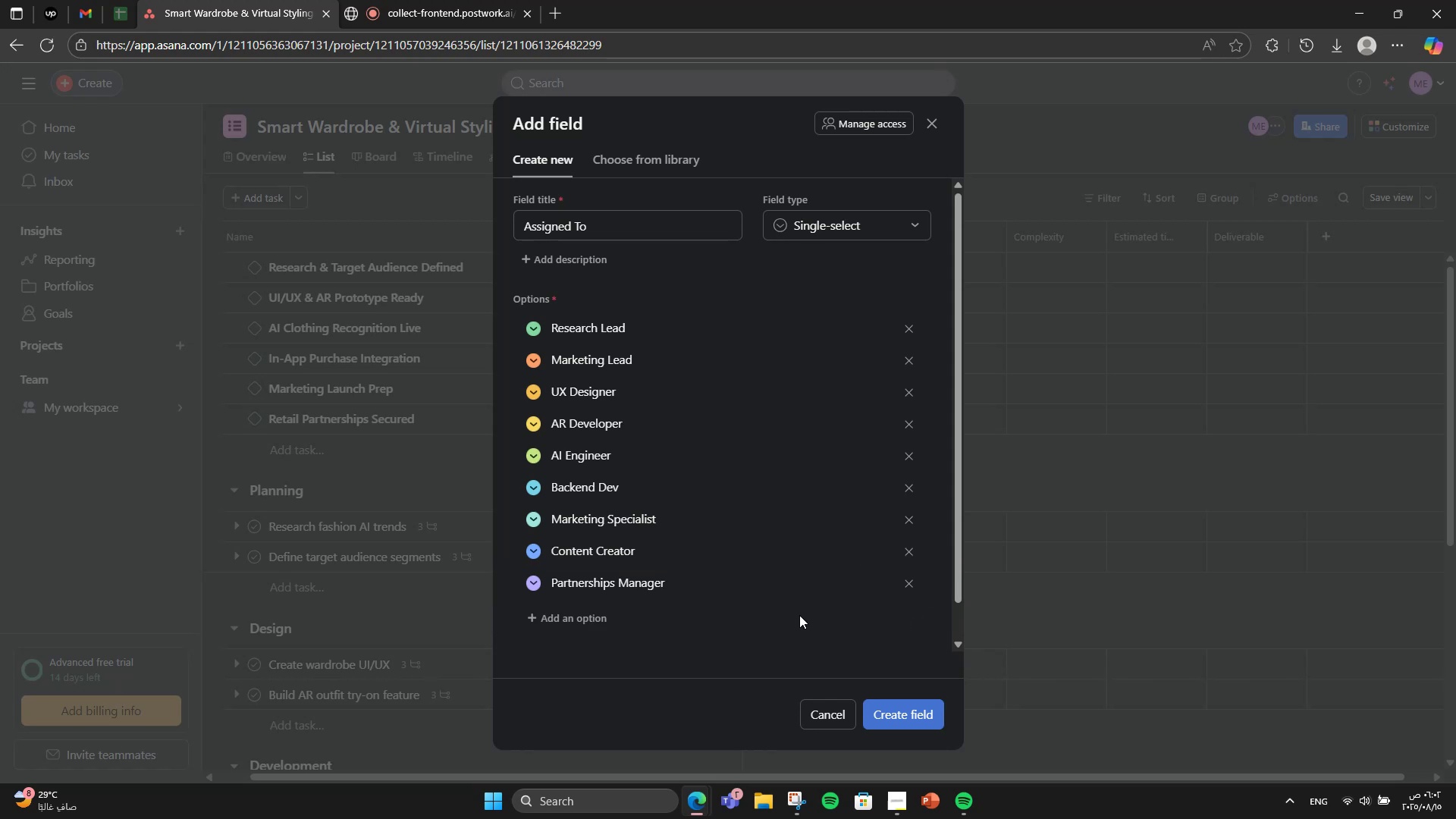 
scroll: coordinate [774, 582], scroll_direction: up, amount: 5.0
 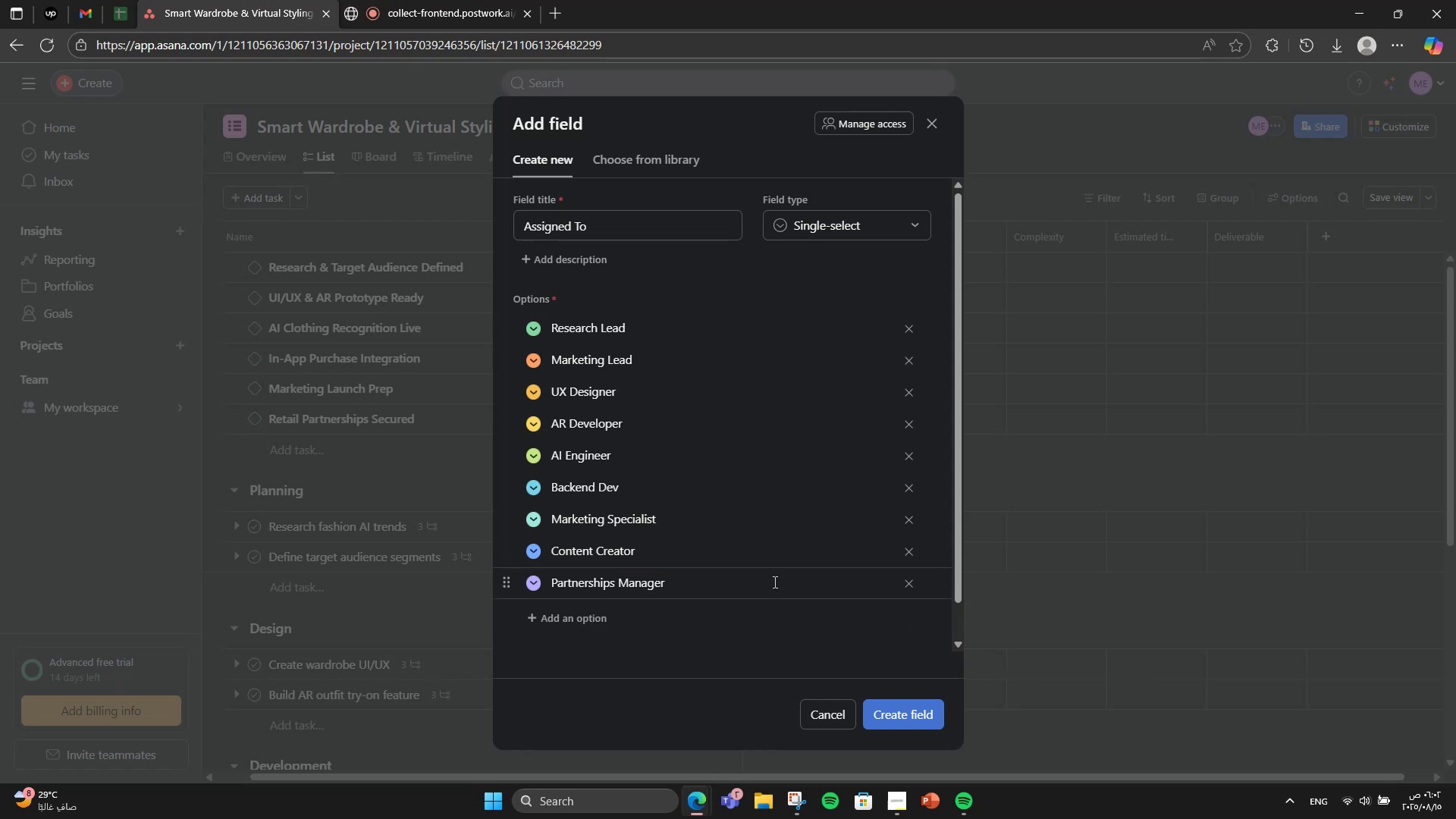 
left_click([915, 703])
 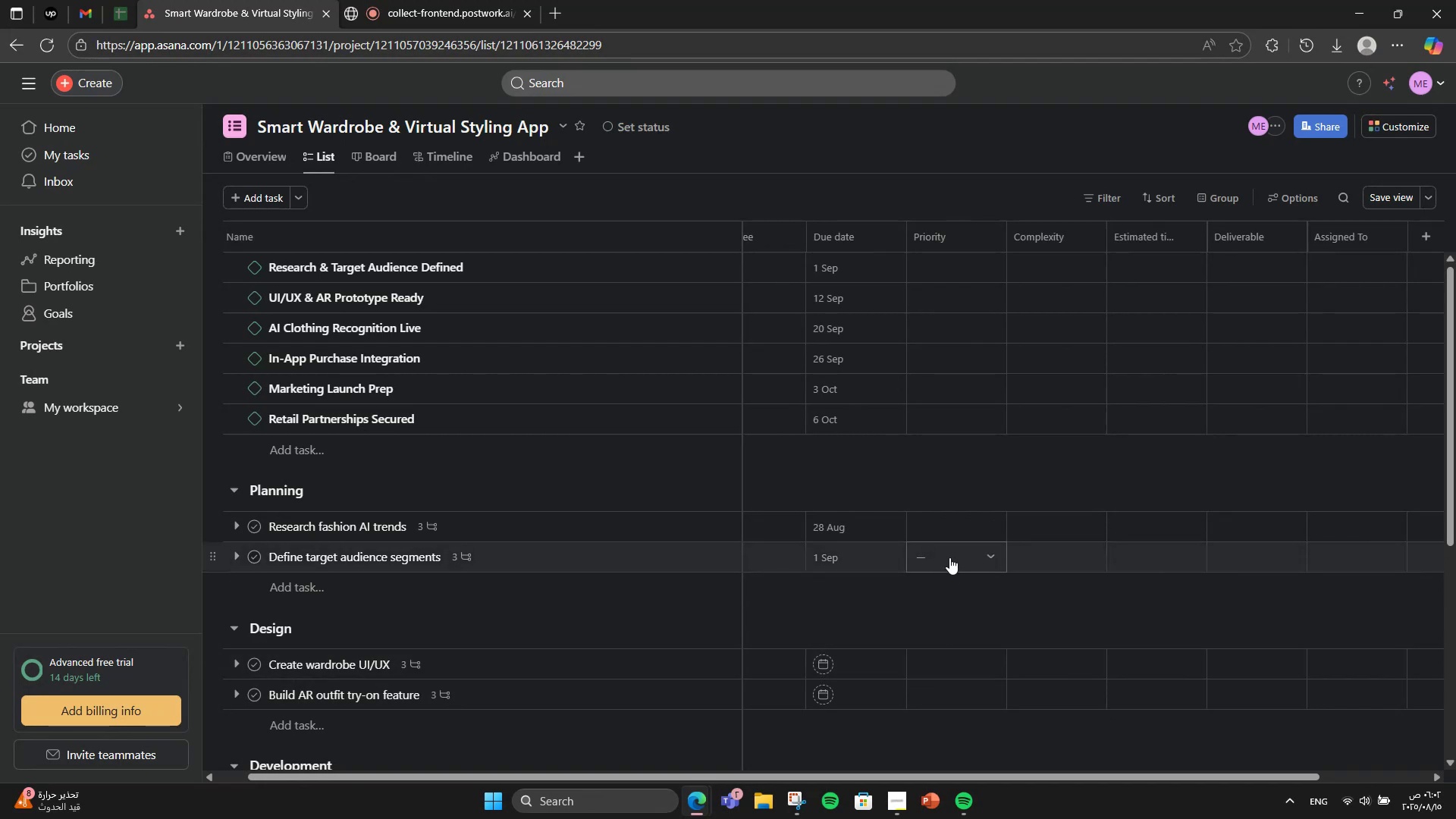 
wait(15.54)
 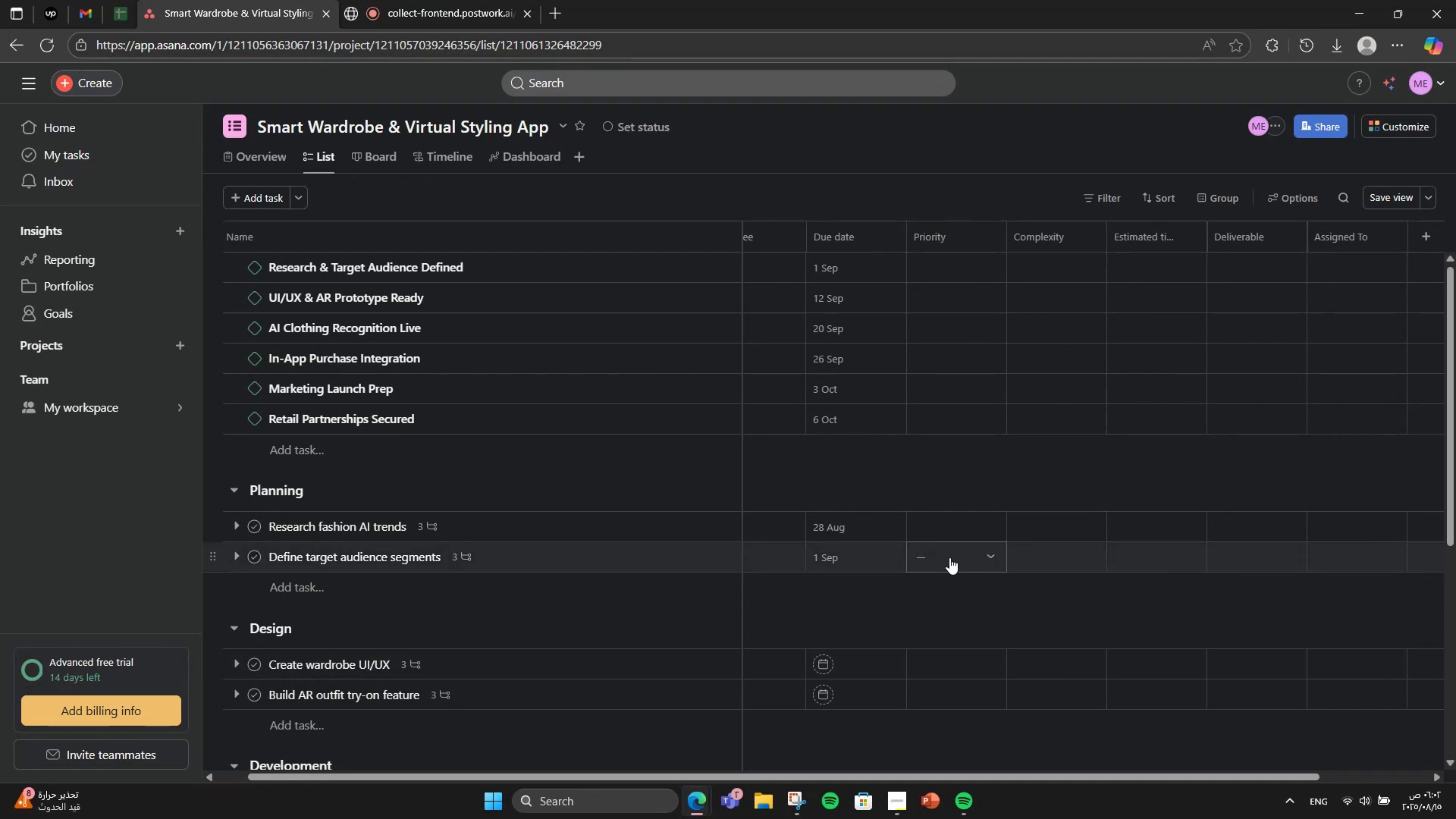 
left_click([943, 520])
 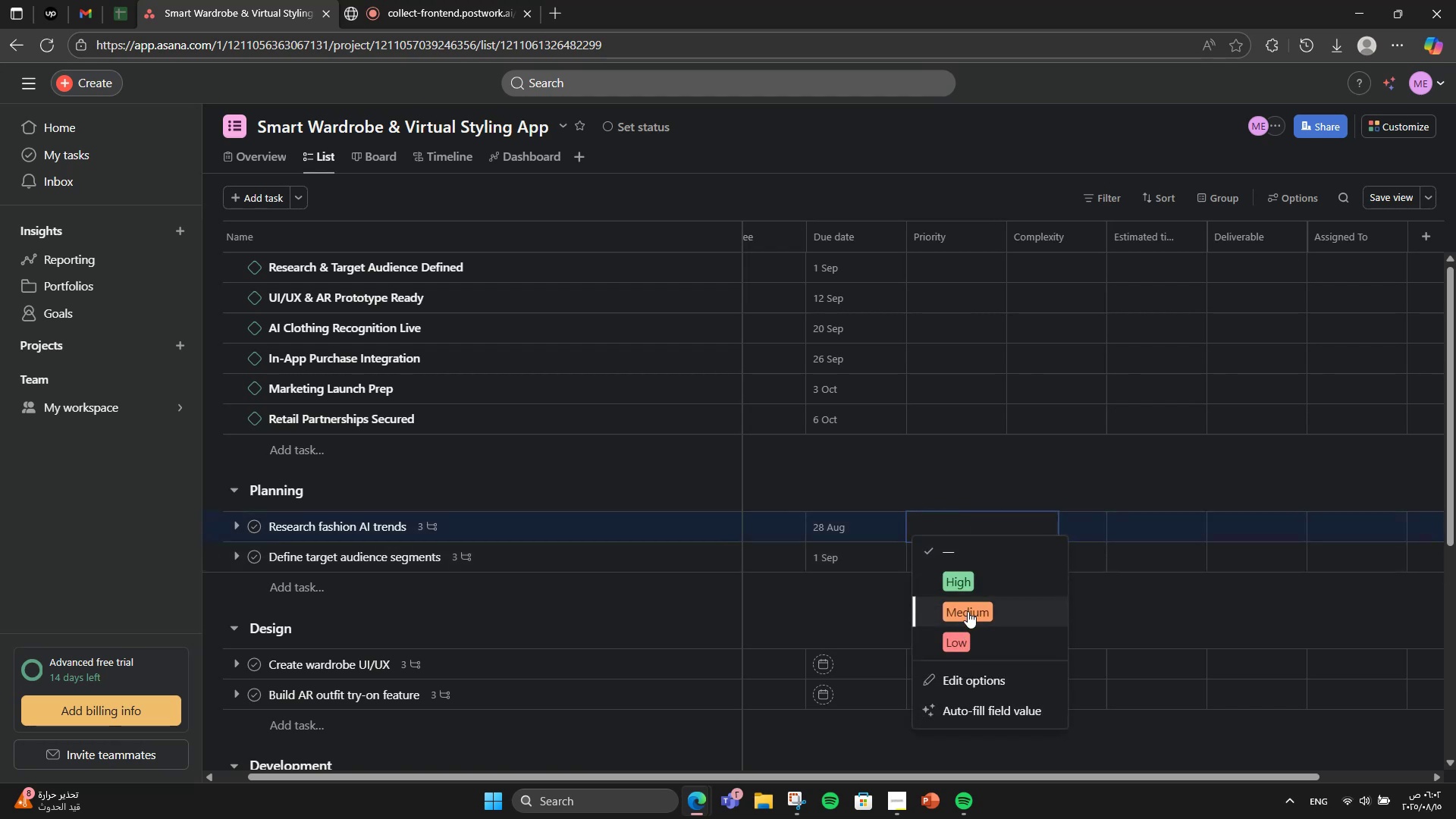 
left_click([970, 588])
 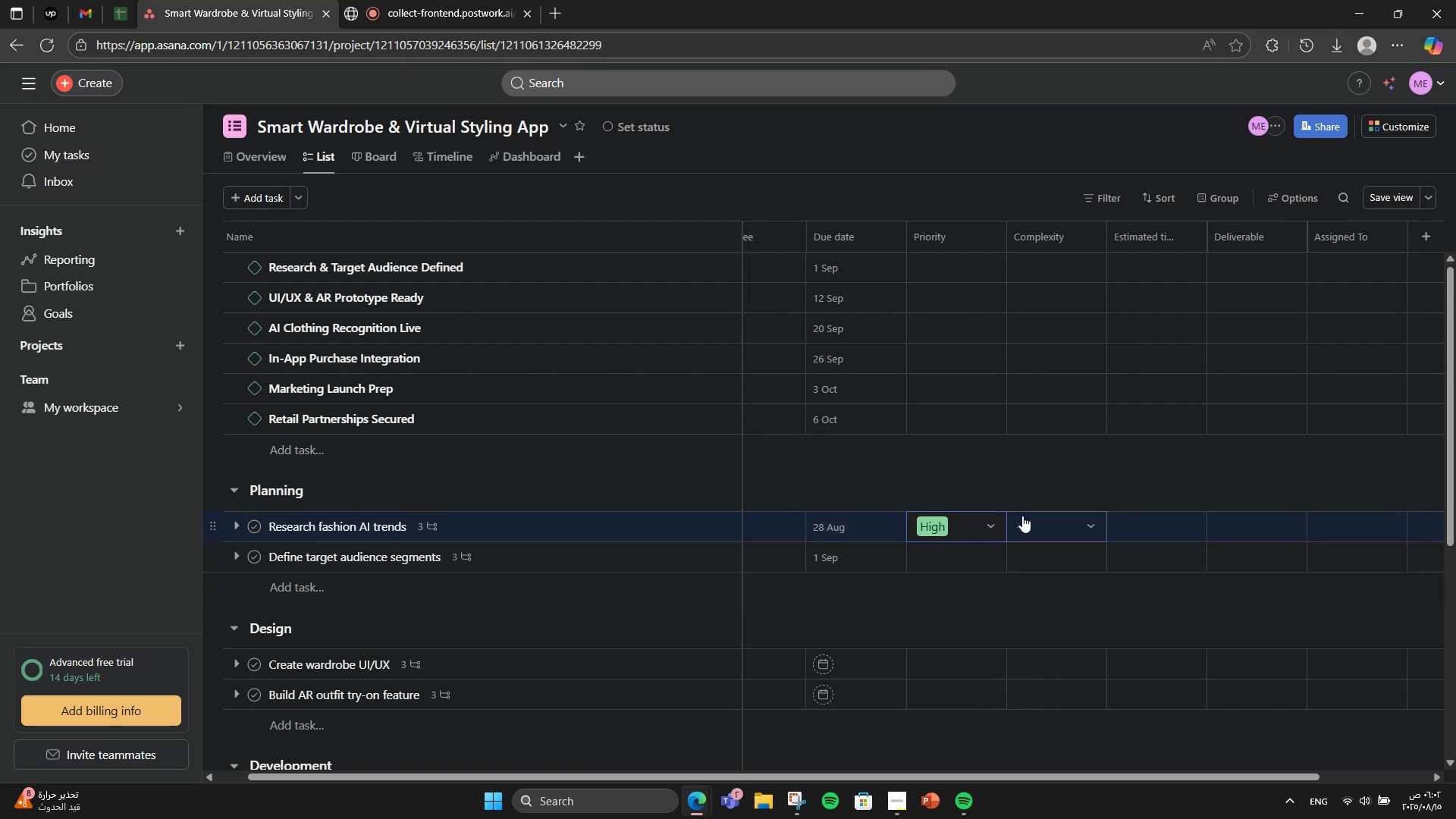 
left_click([1022, 516])
 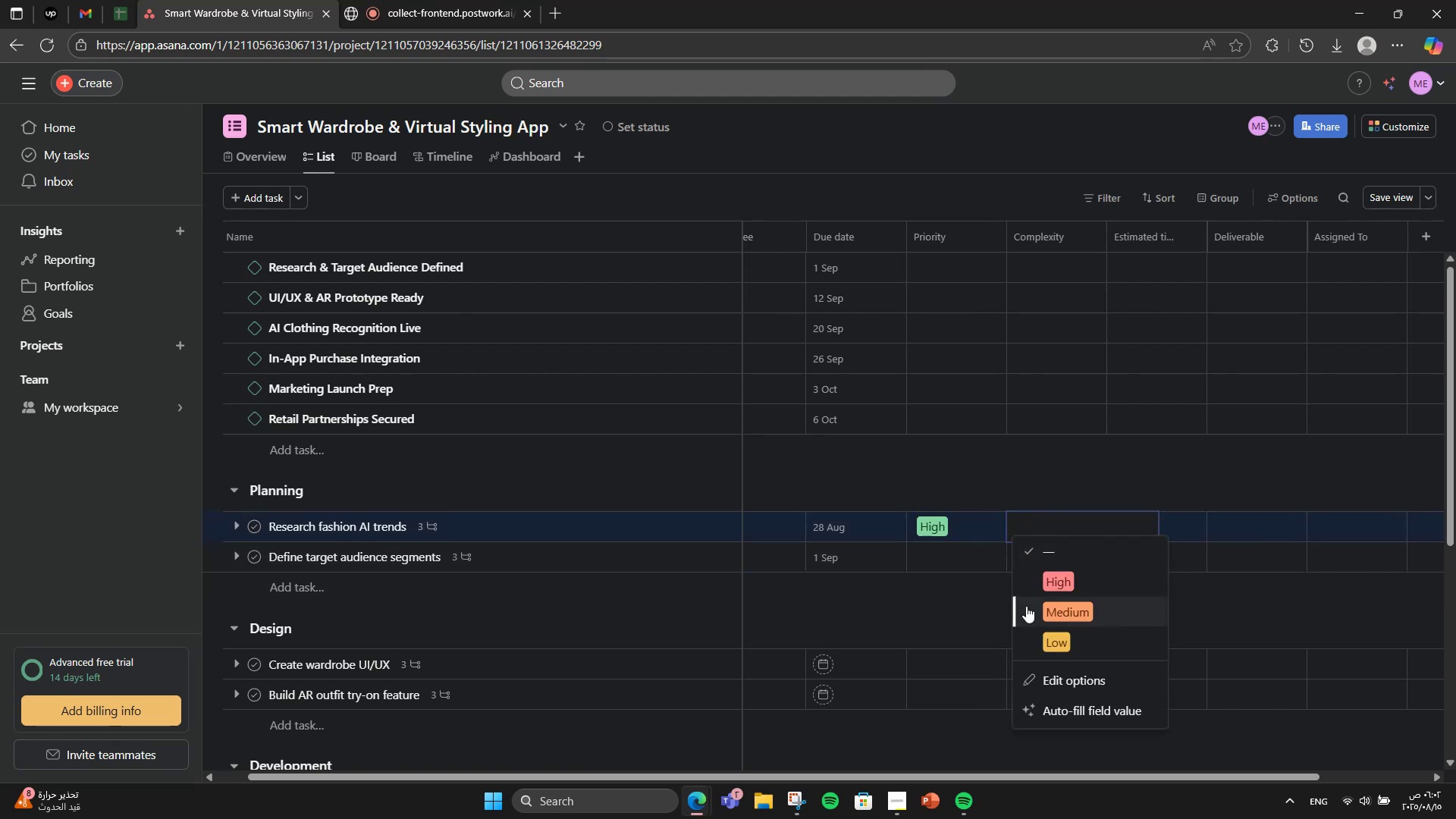 
left_click([1027, 606])
 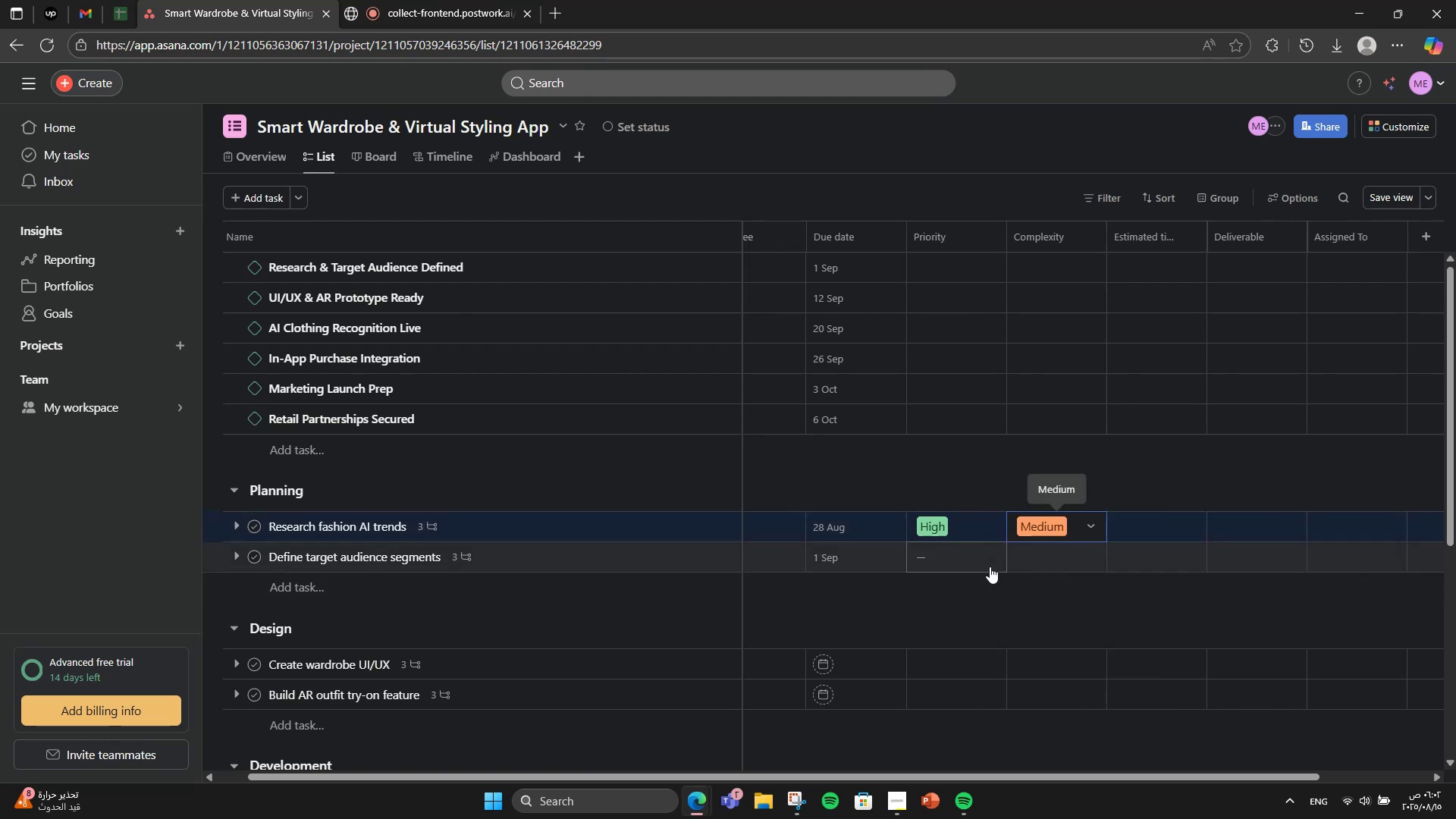 
left_click([987, 562])
 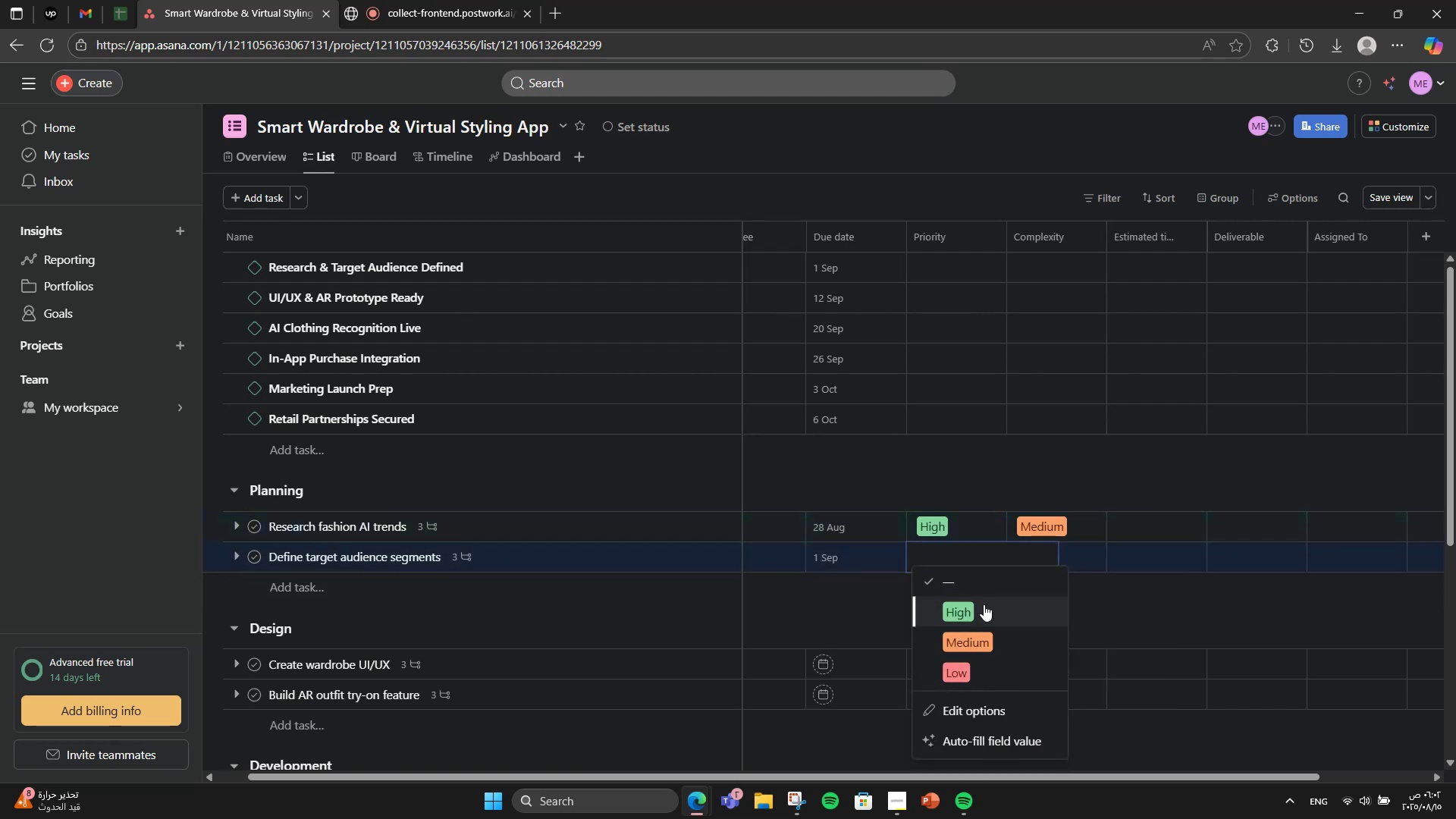 
left_click([984, 606])
 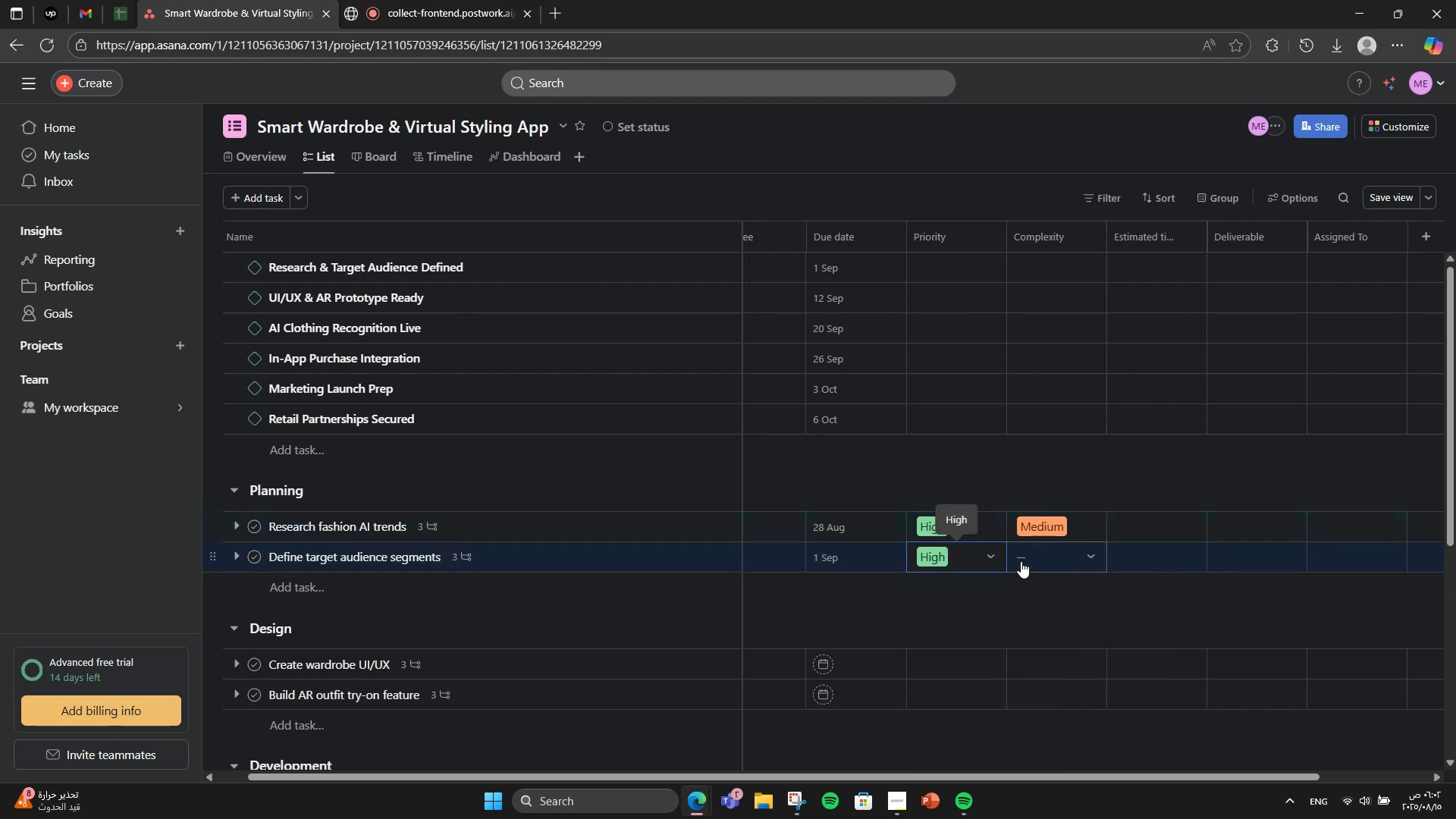 
left_click([1022, 560])
 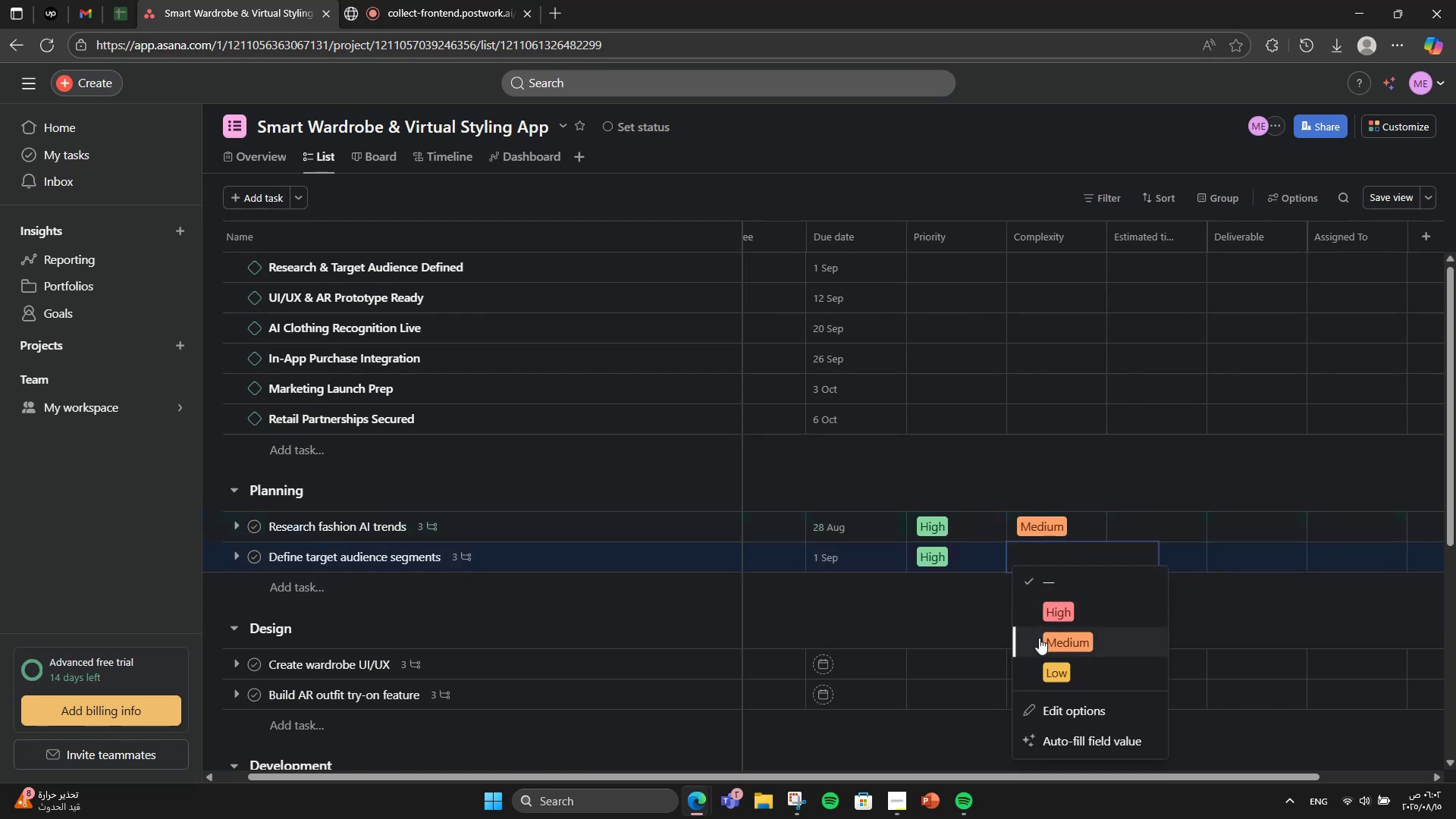 
left_click([1039, 638])
 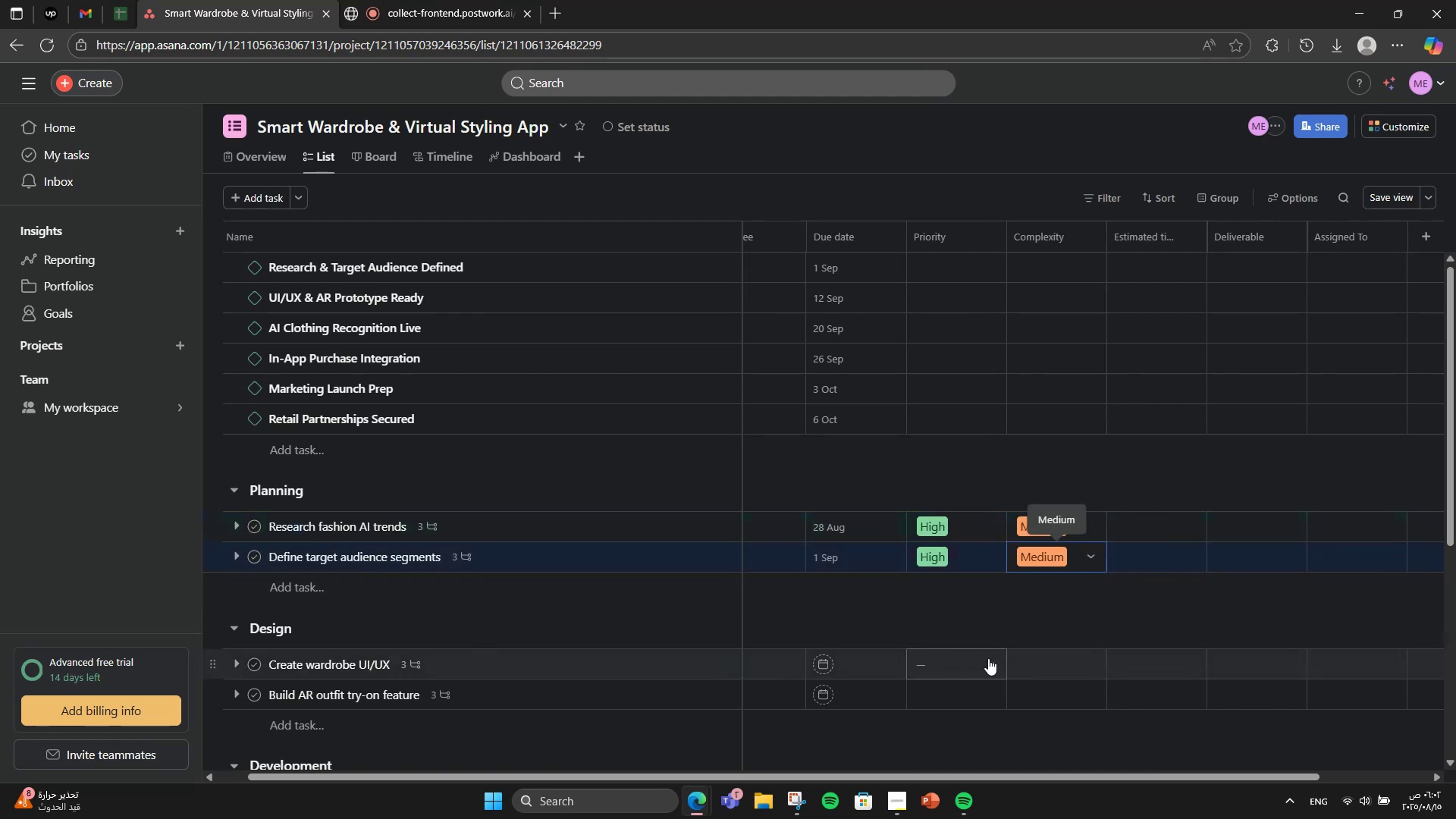 
left_click([988, 658])
 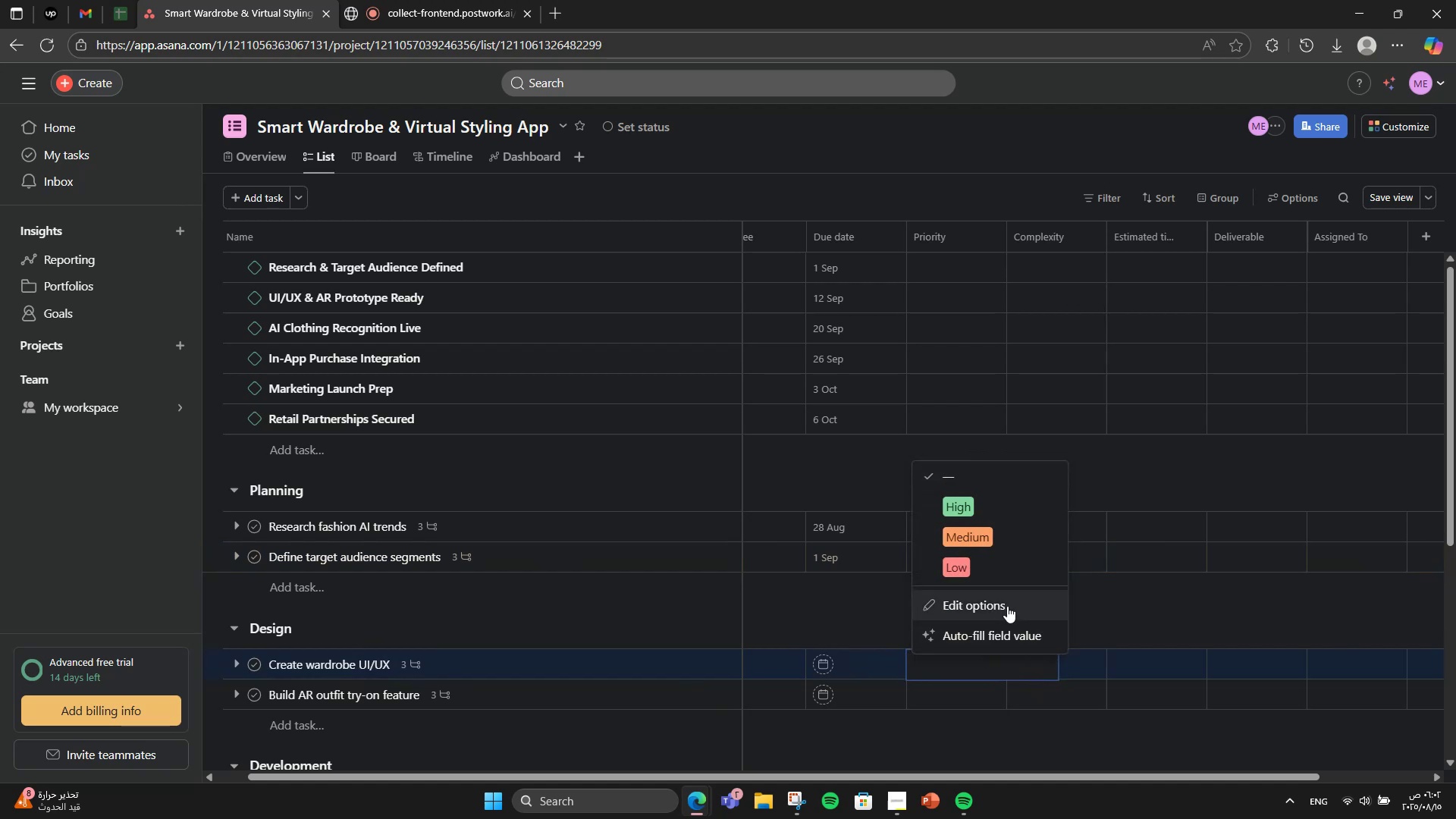 
left_click([1020, 519])
 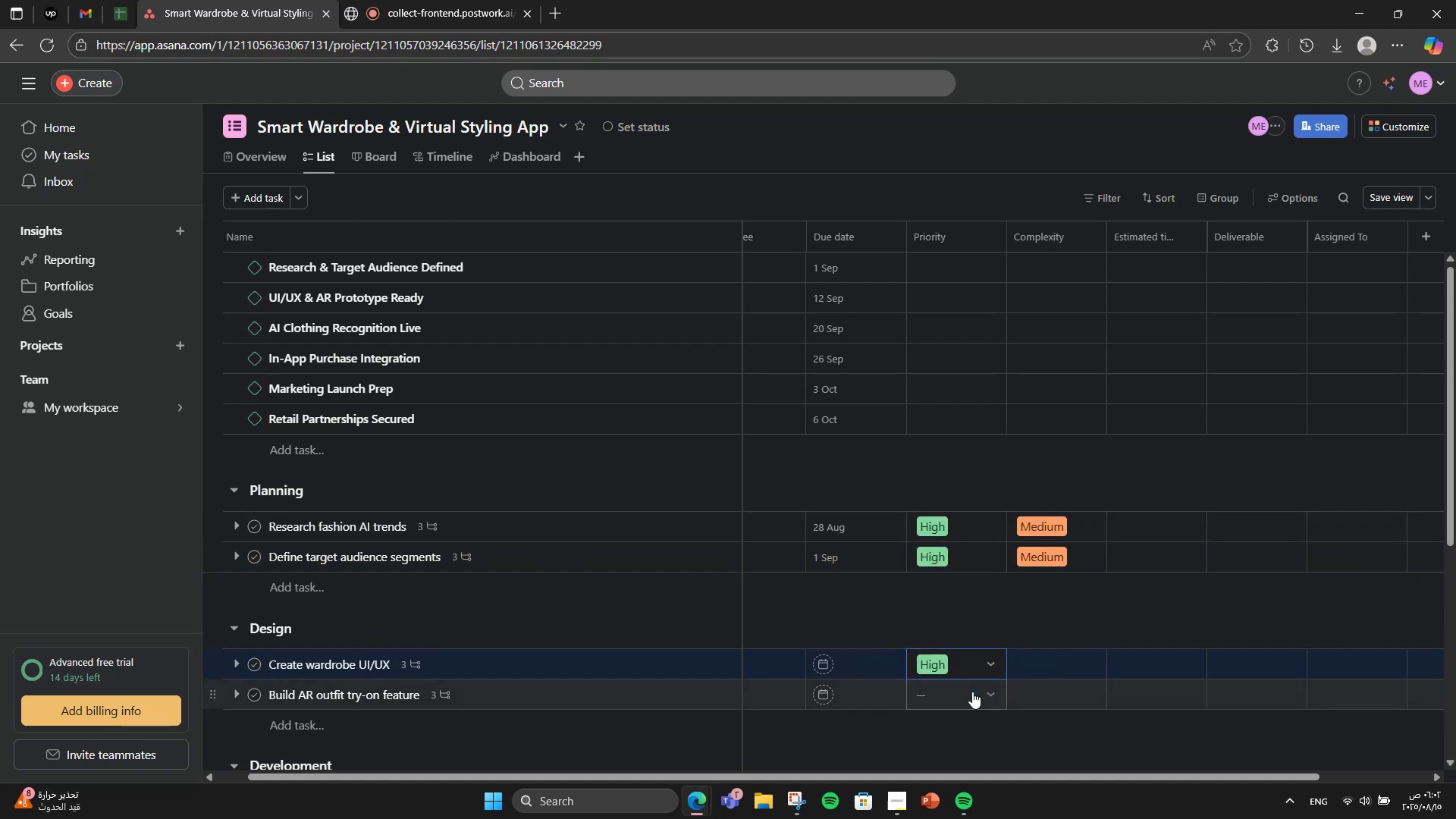 
left_click([972, 692])
 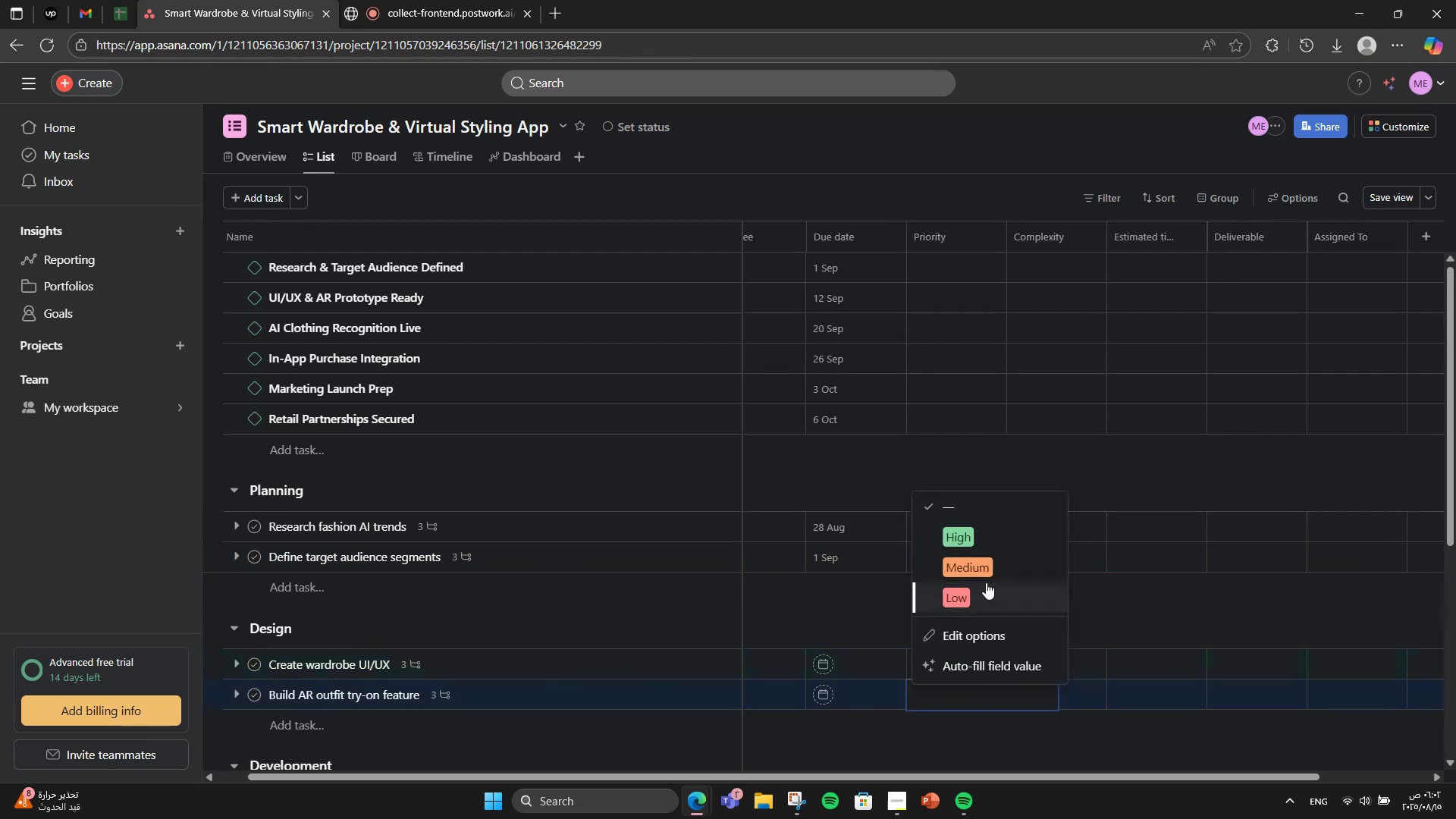 
left_click([986, 549])
 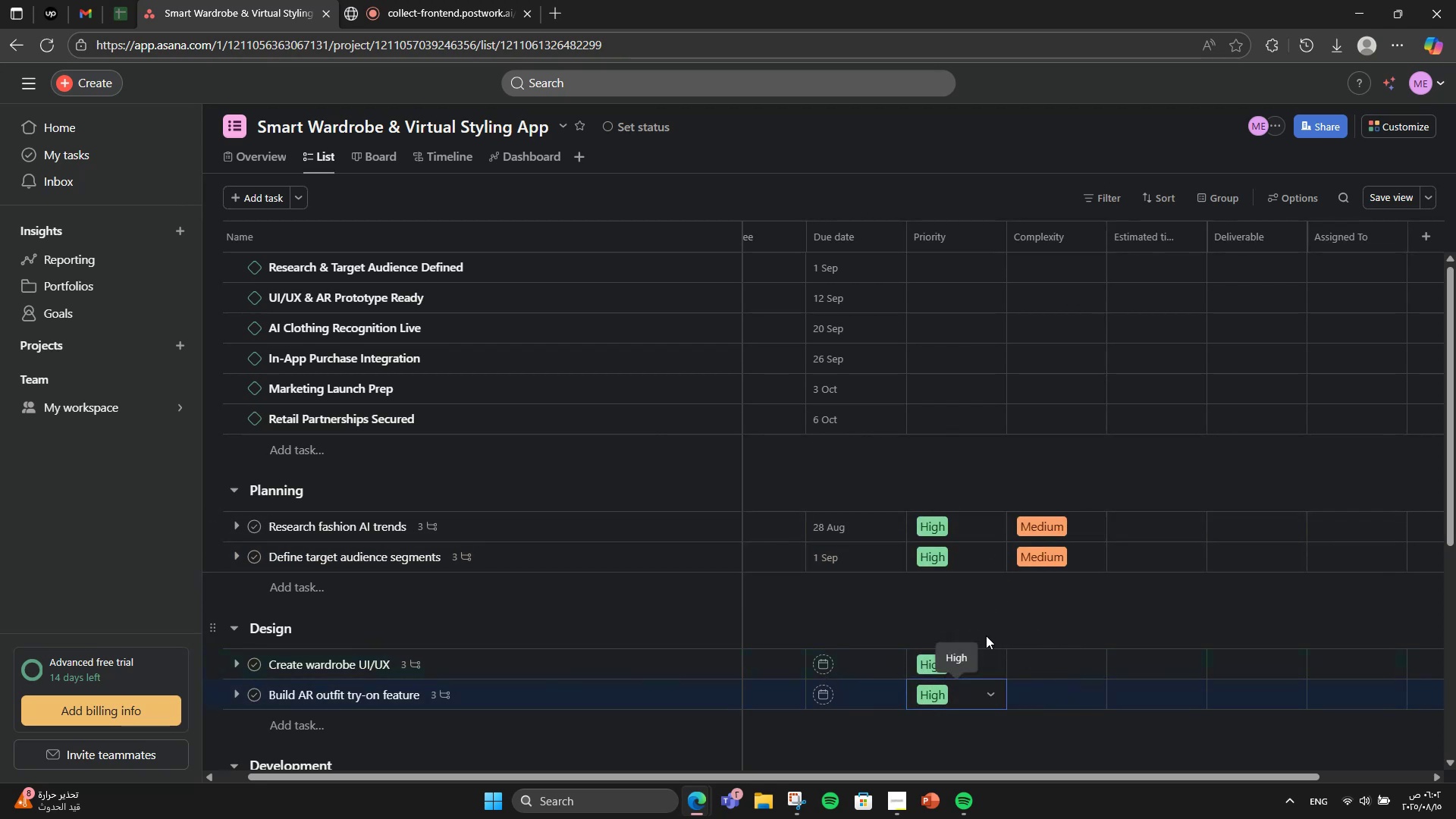 
mouse_move([1025, 645])
 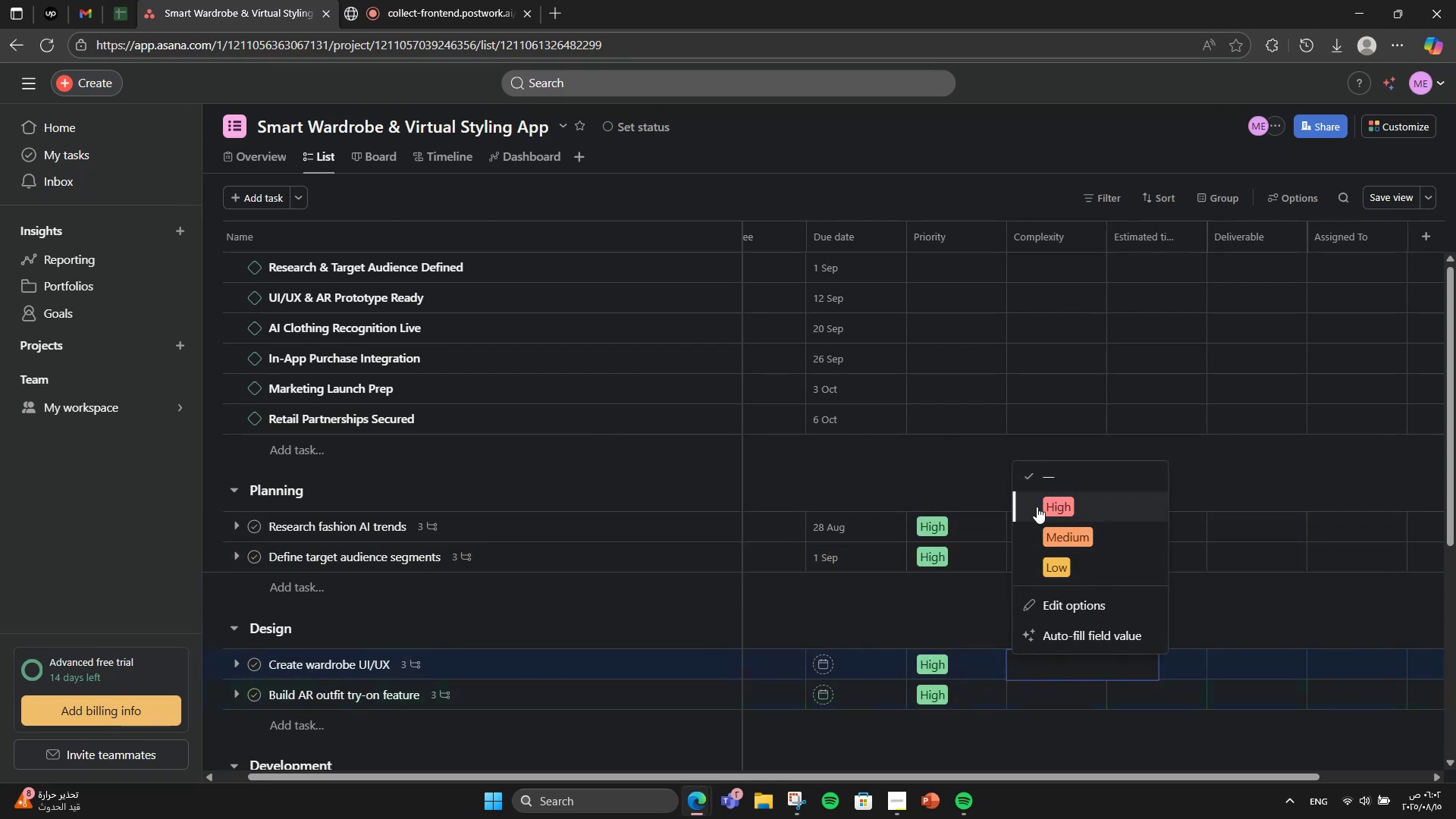 
left_click([1037, 504])
 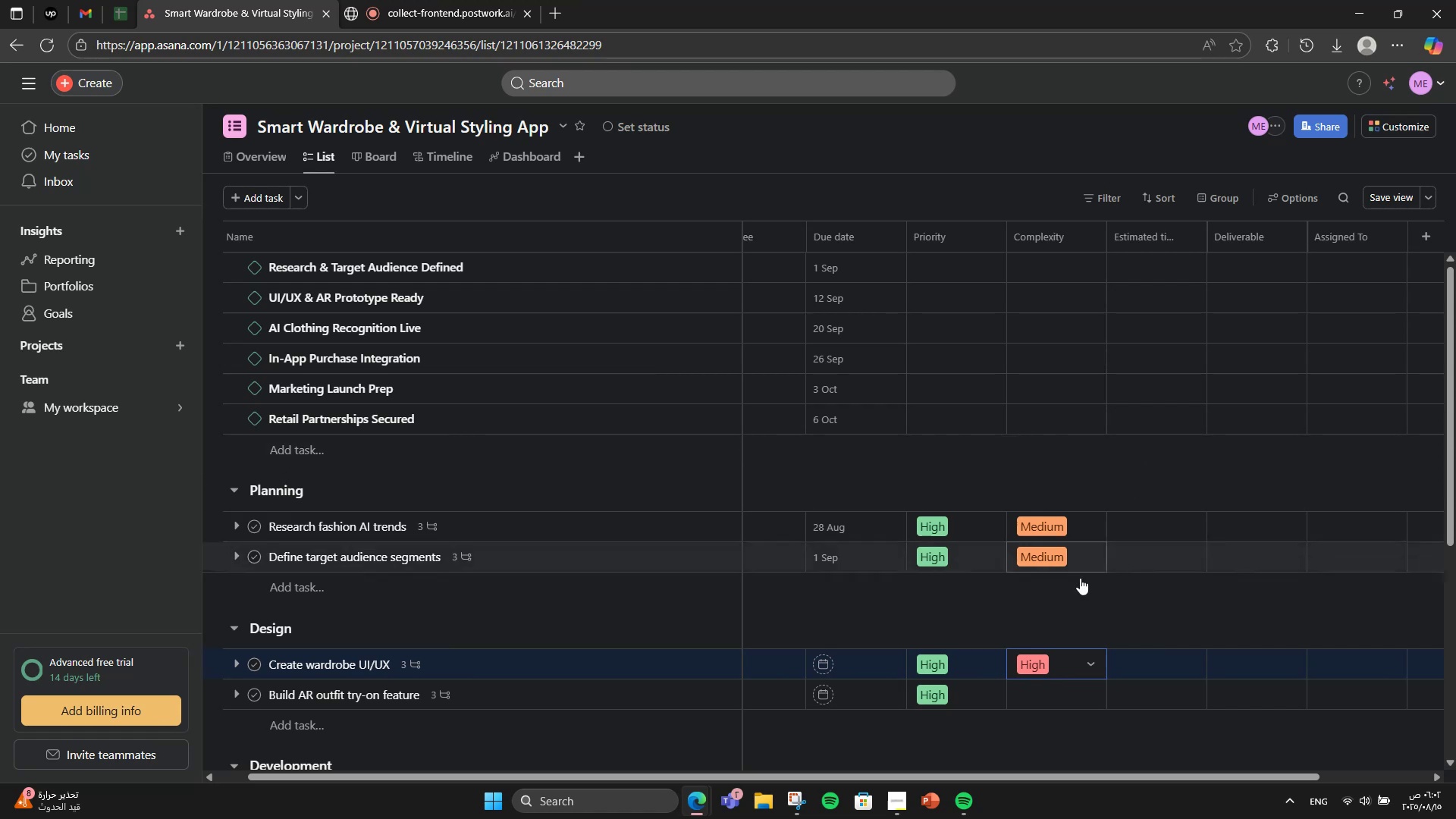 
left_click([1037, 689])
 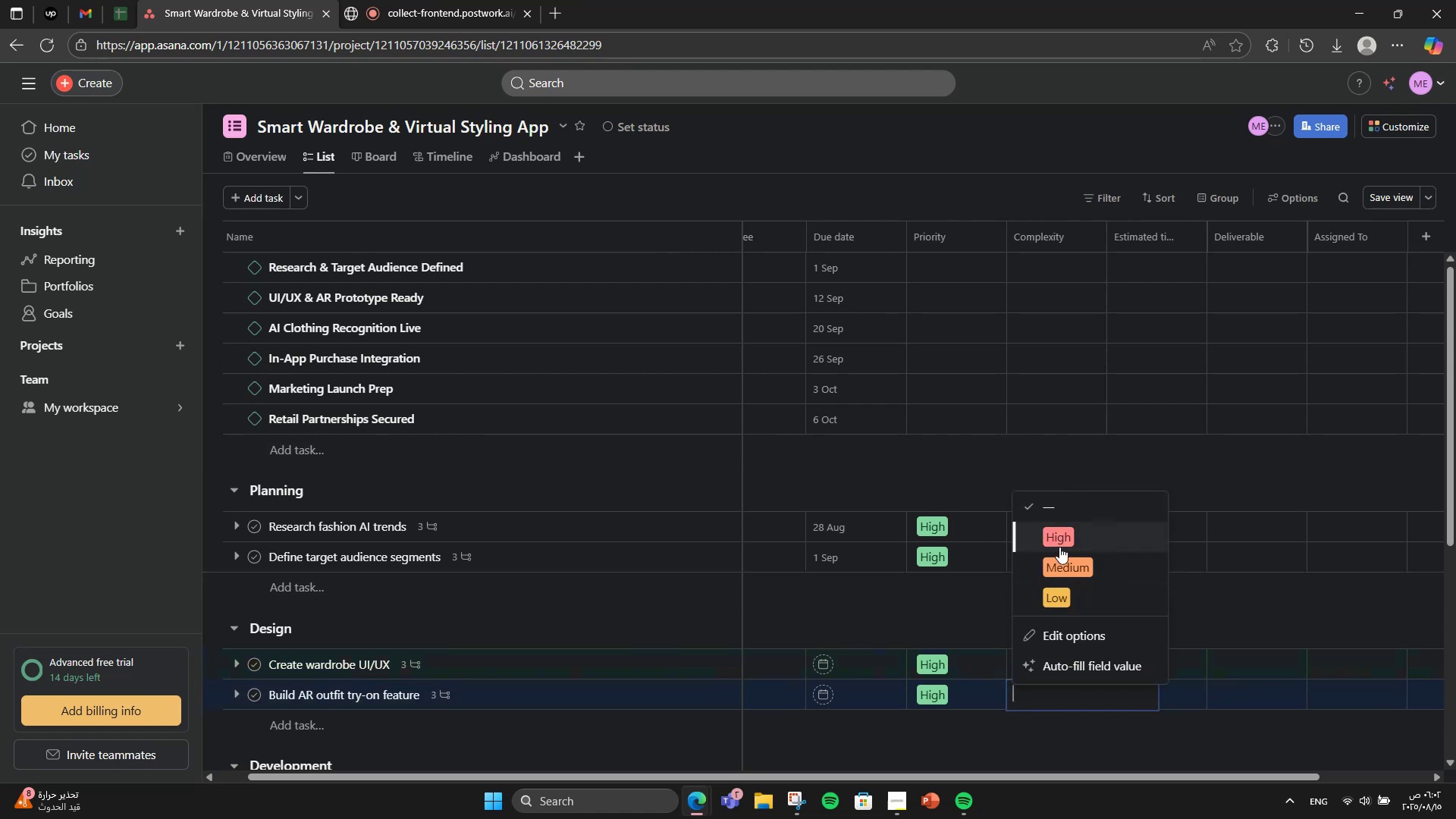 
left_click([1061, 544])
 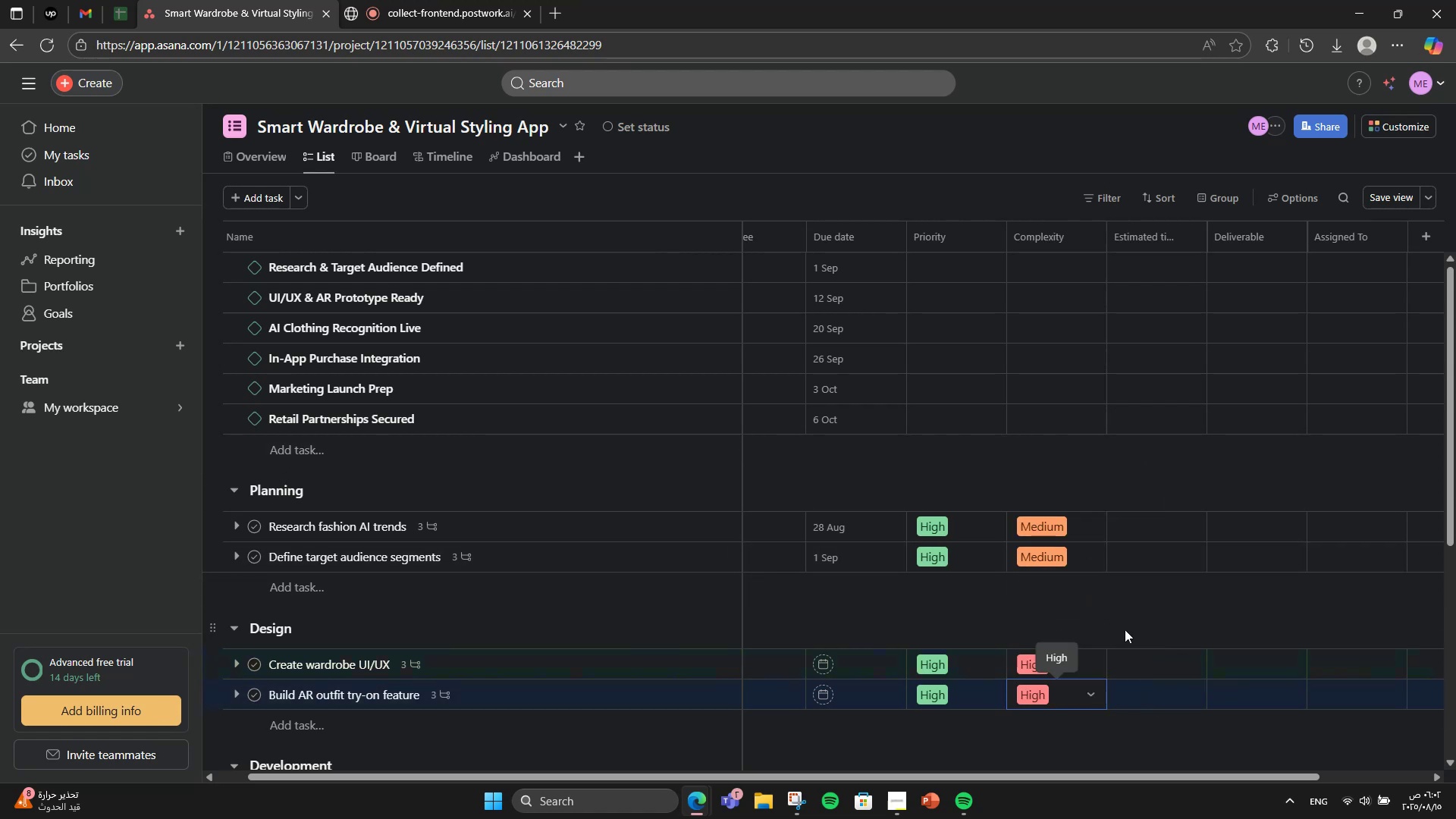 
left_click([1125, 629])
 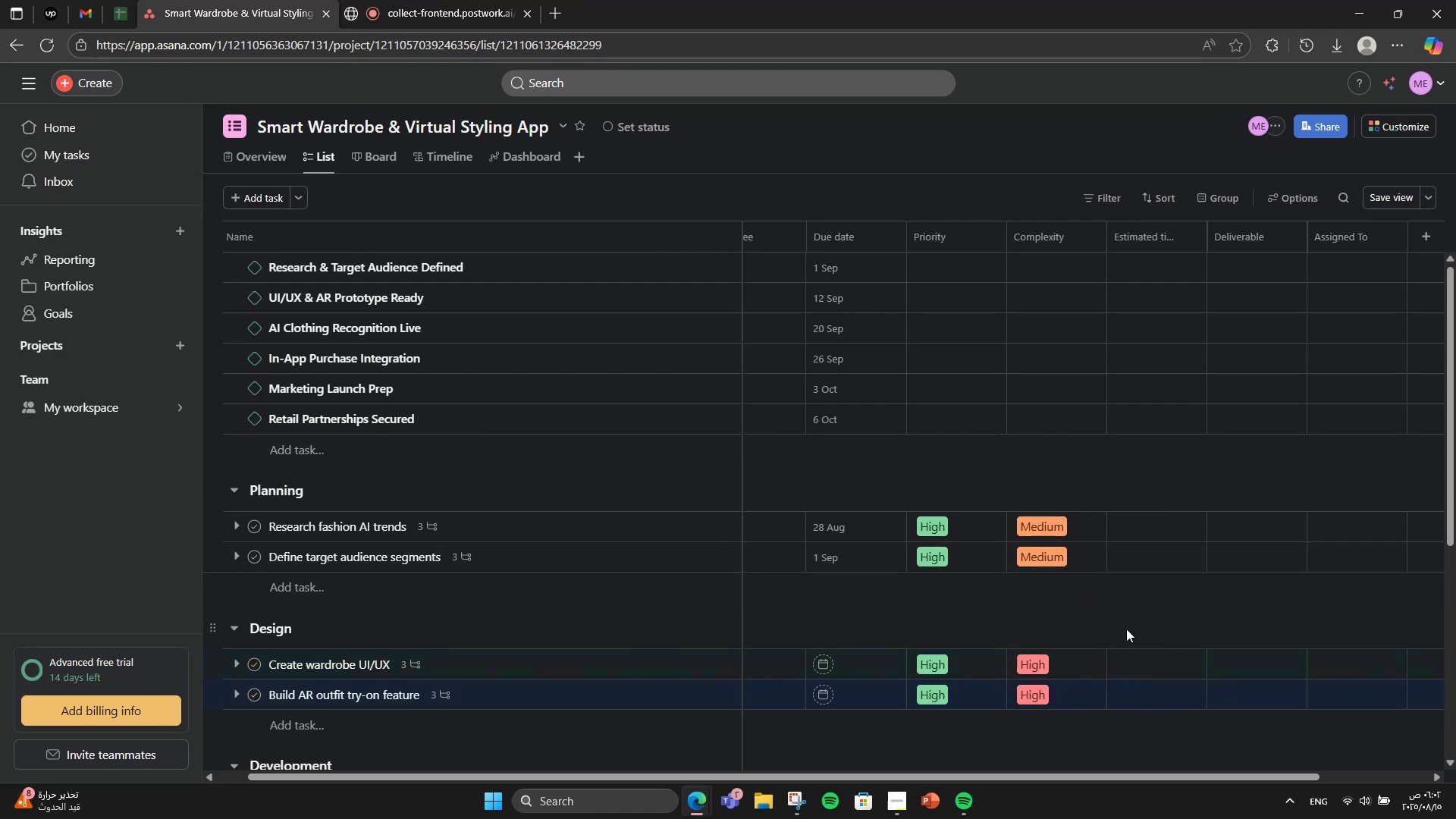 
mouse_move([1135, 328])
 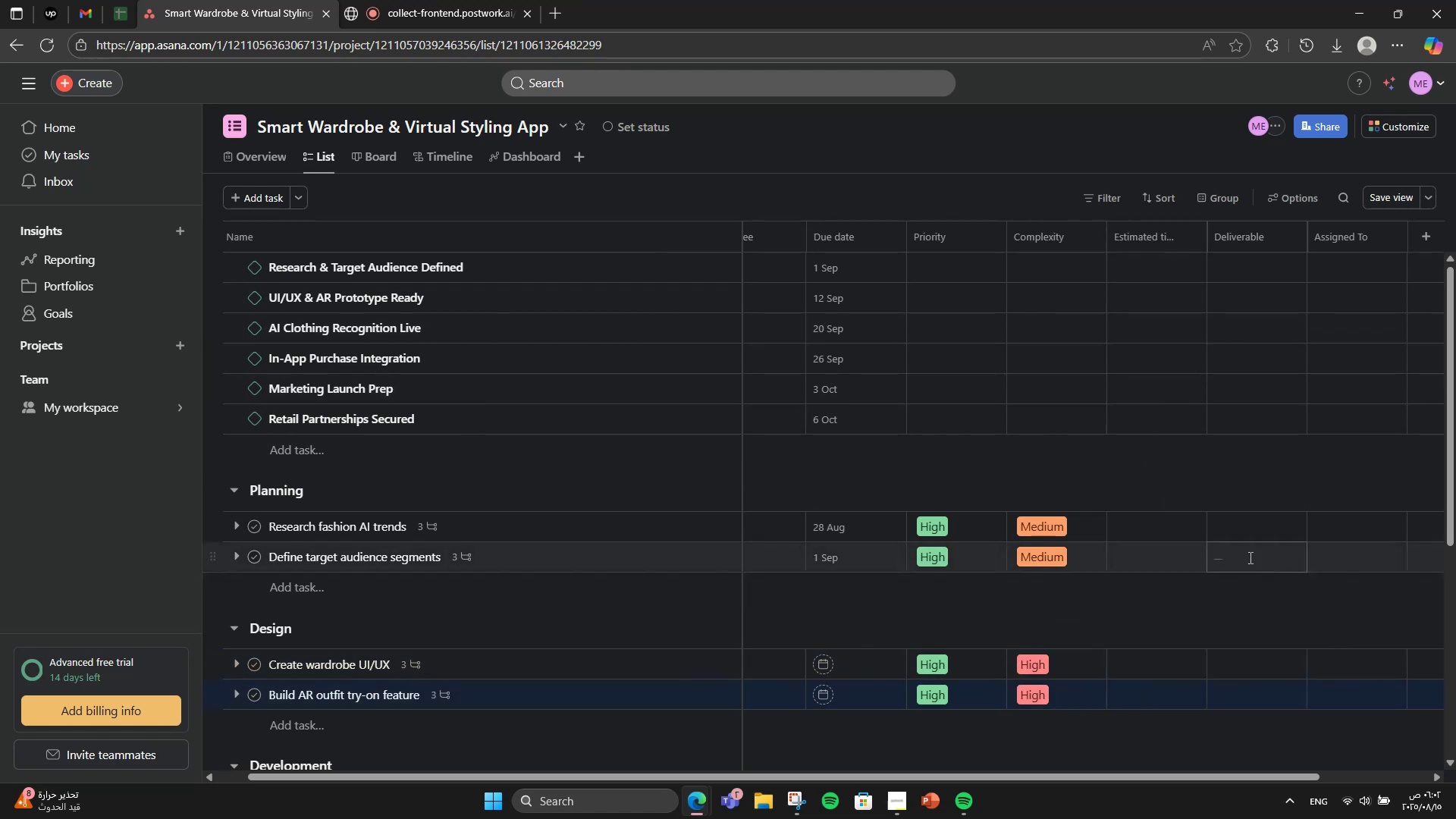 
left_click([1150, 513])
 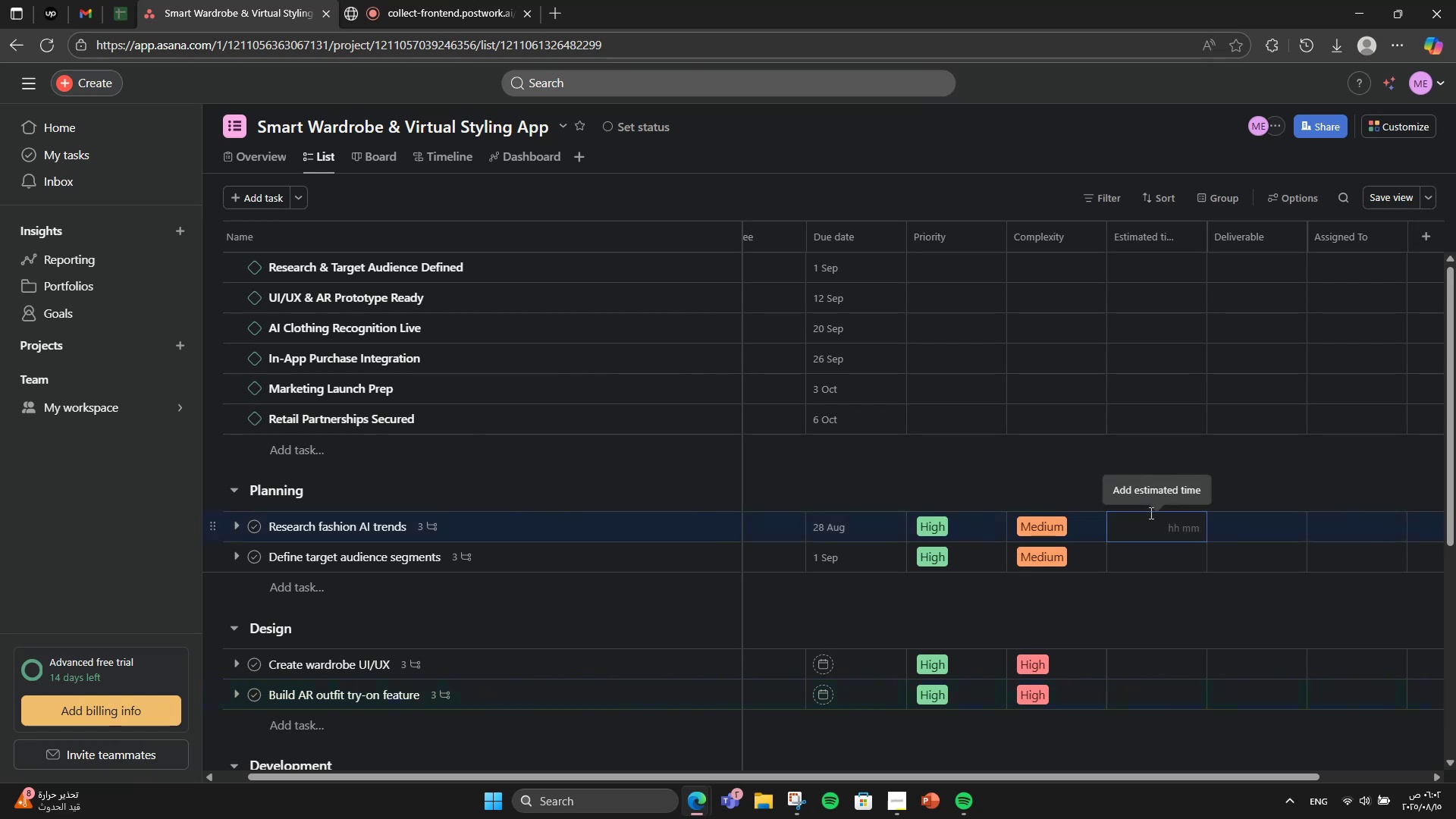 
key(Numpad5)
 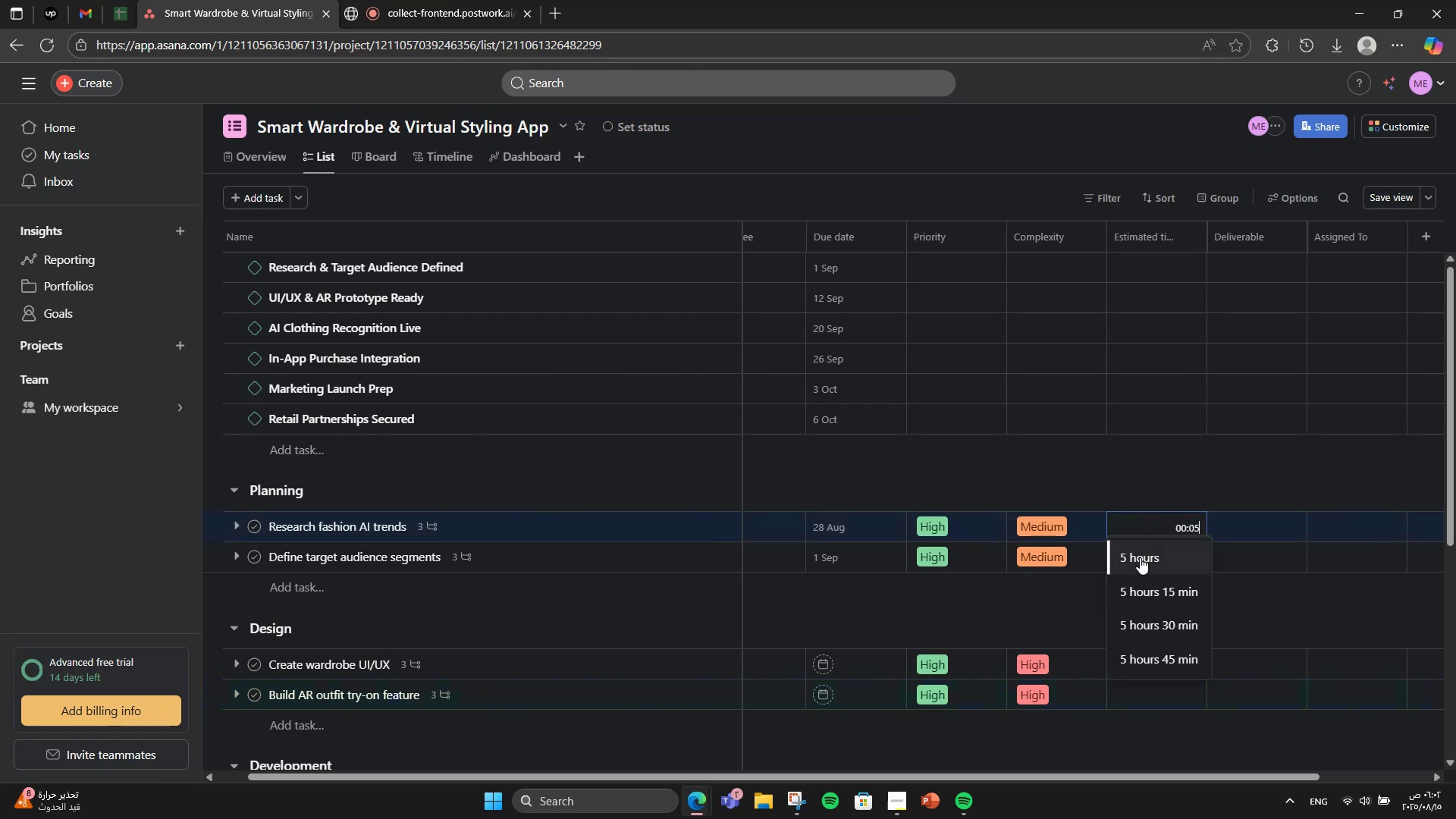 
double_click([1140, 557])
 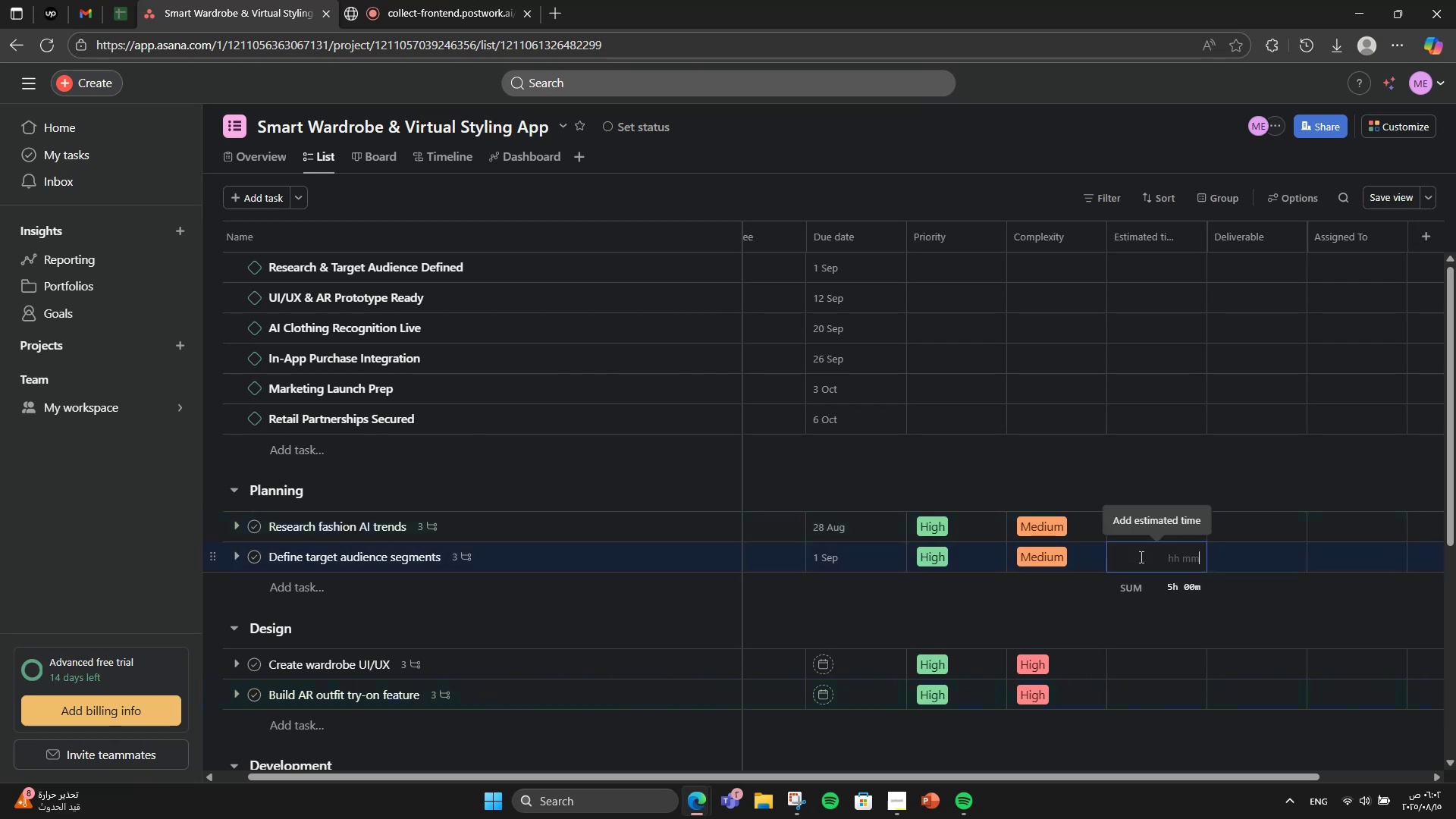 
key(Numpad4)
 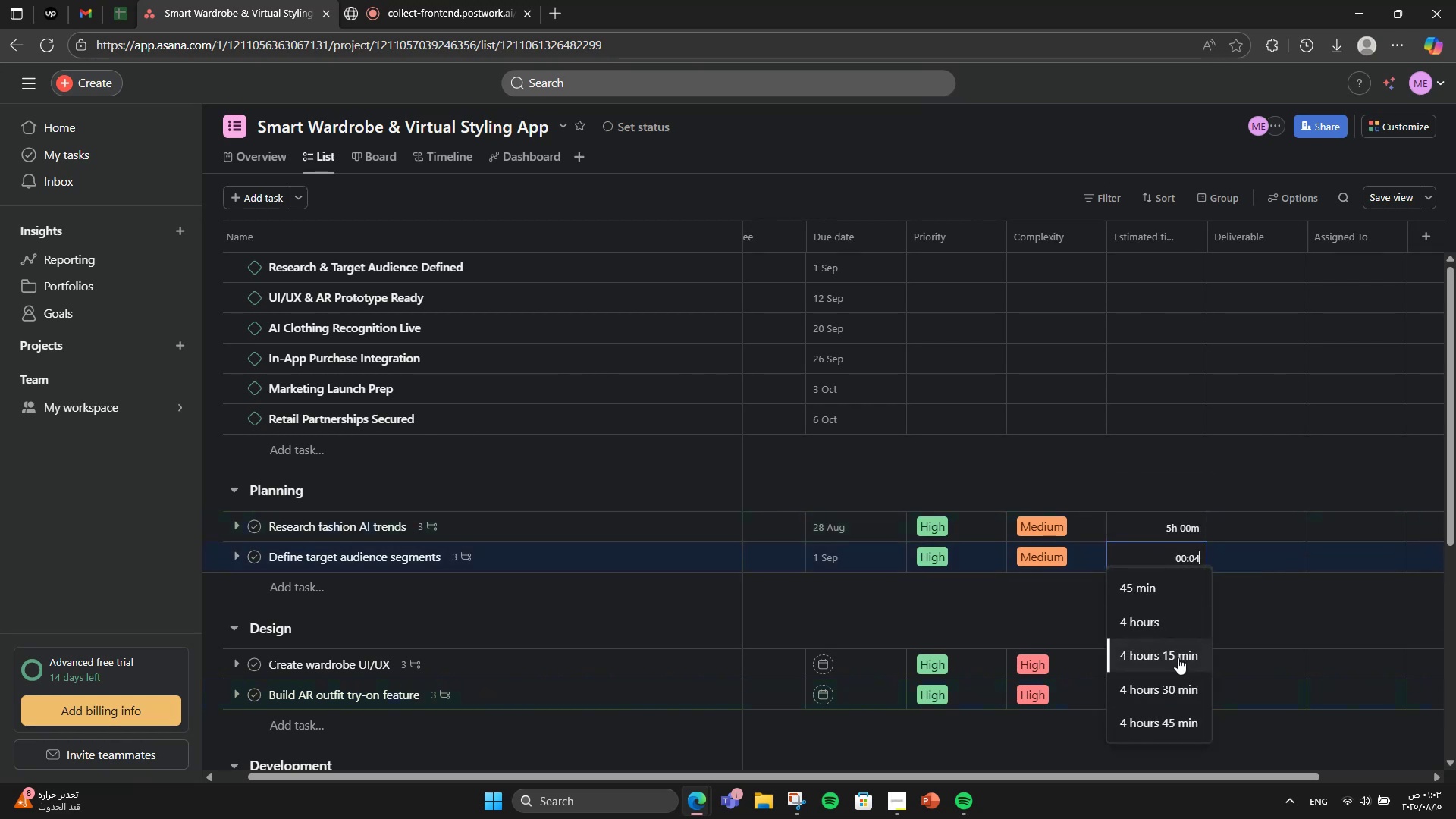 
left_click([1137, 626])
 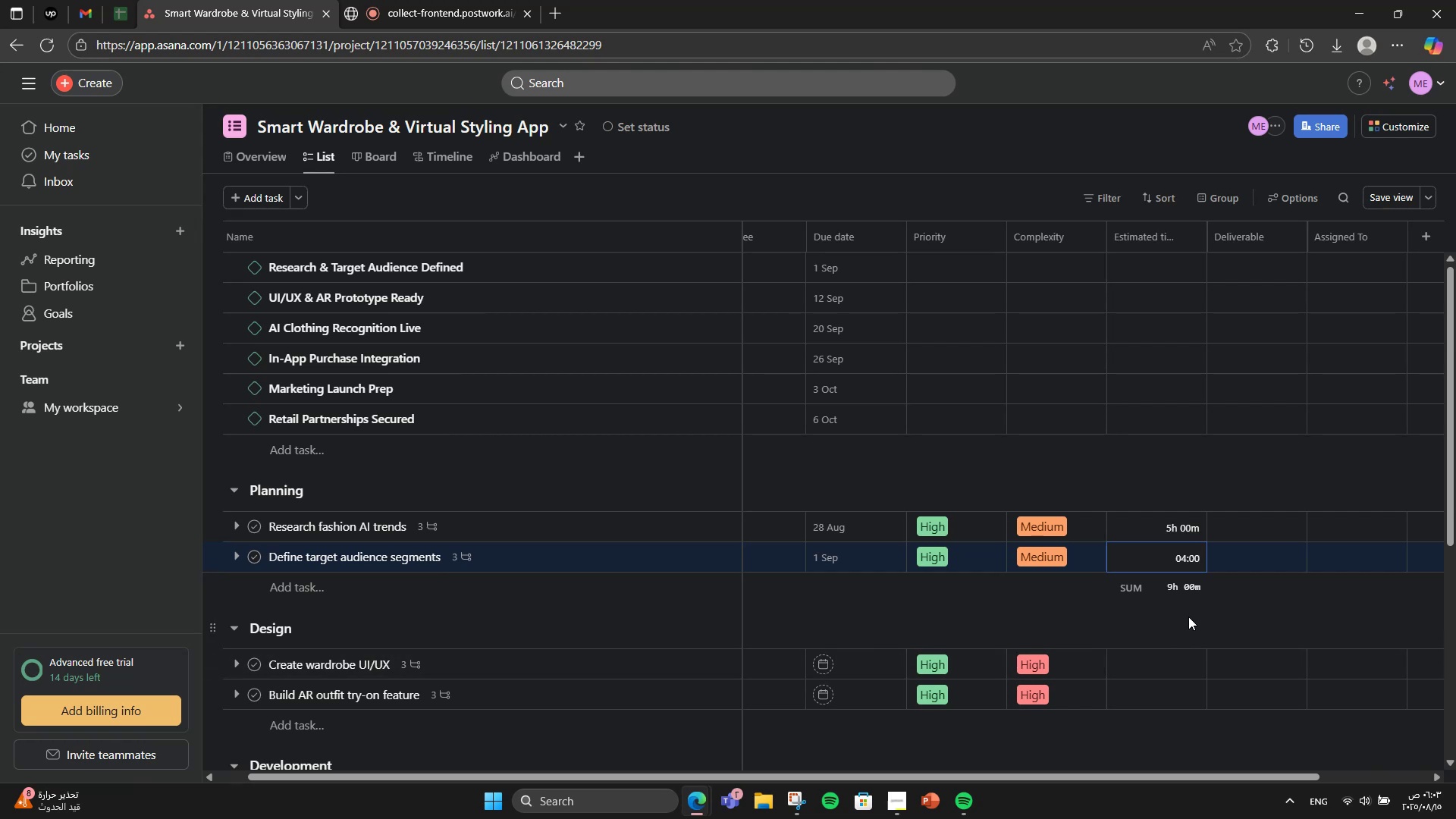 
left_click([1190, 678])
 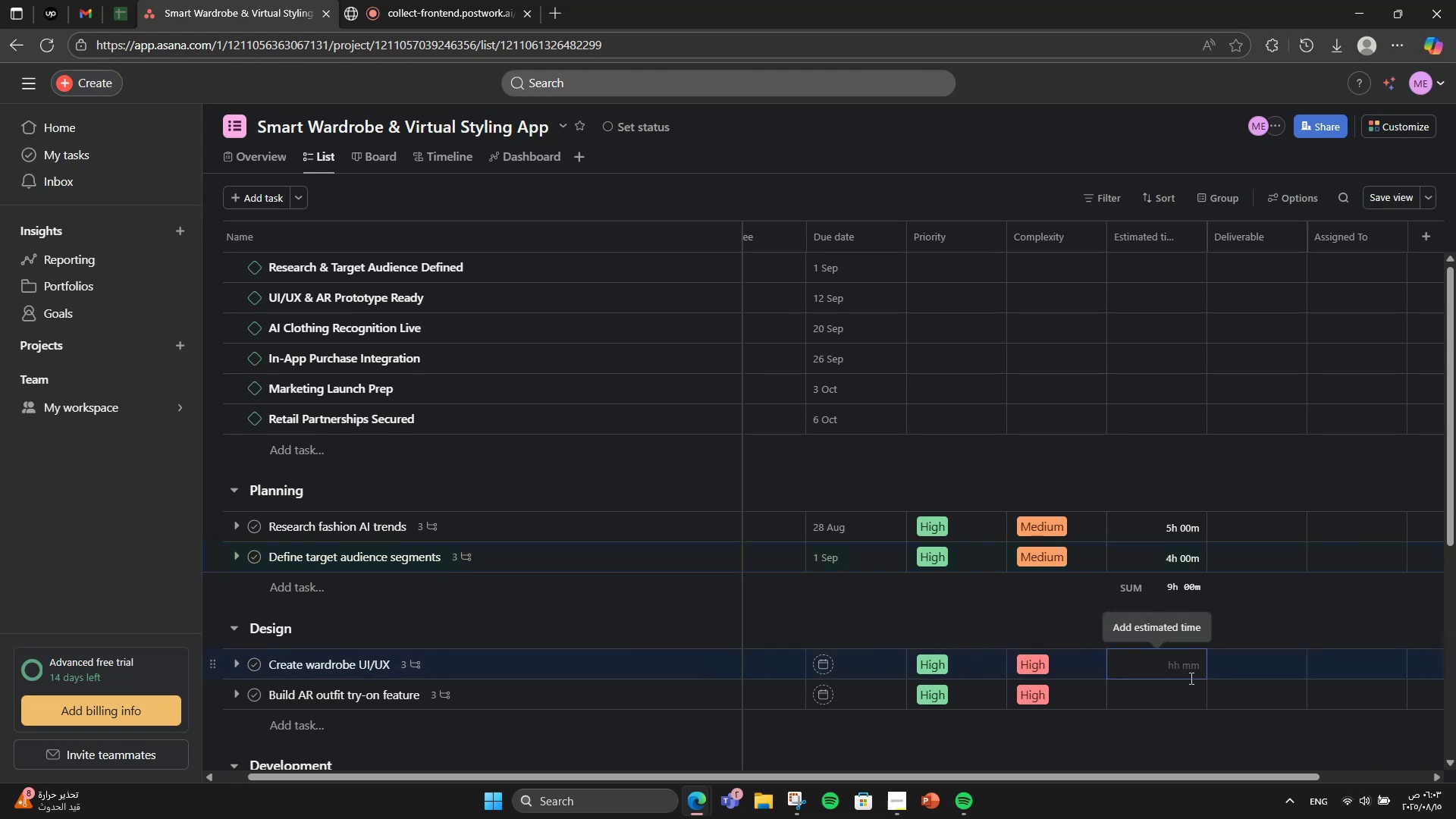 
key(Numpad1)
 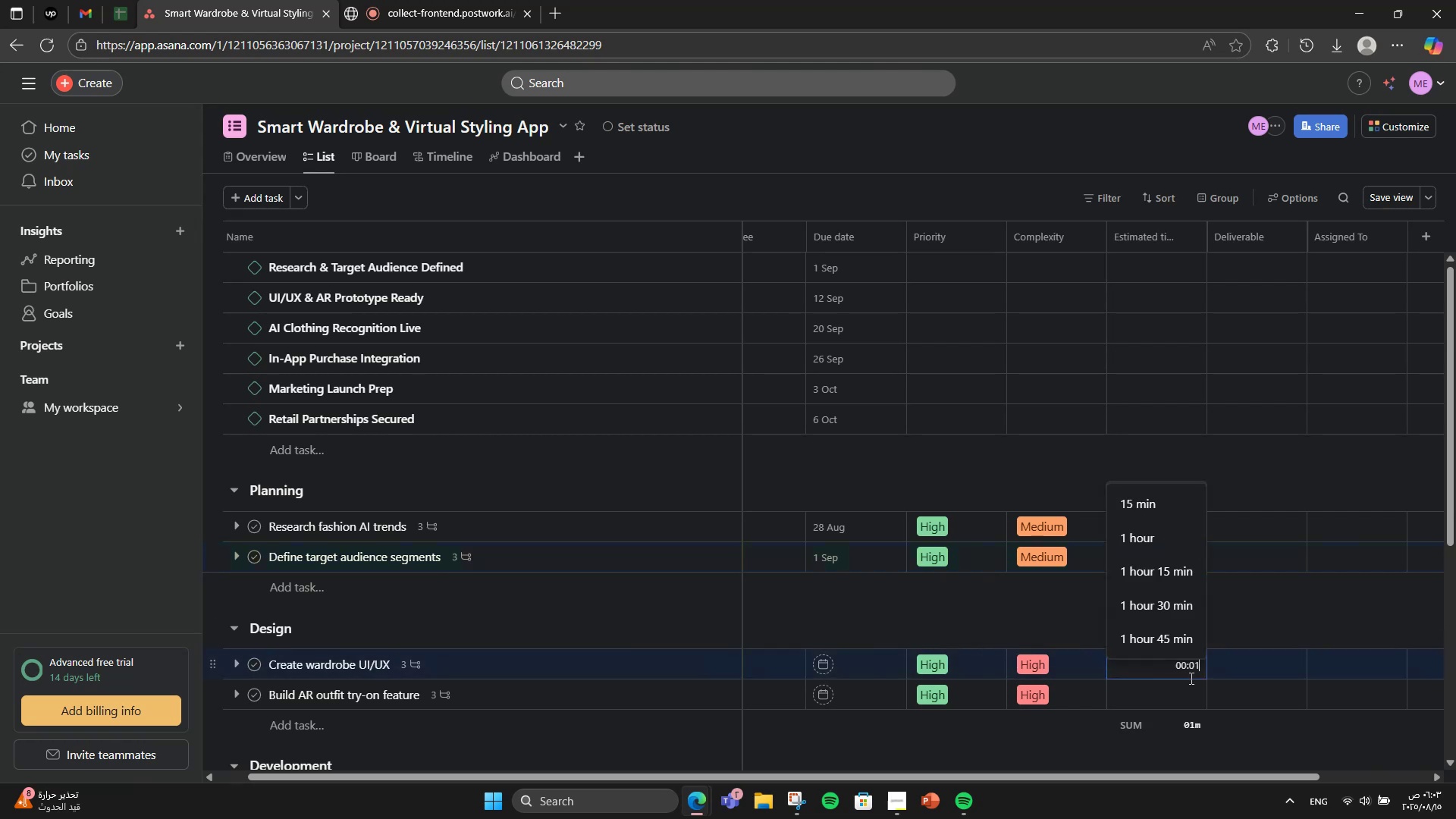 
key(Numpad2)
 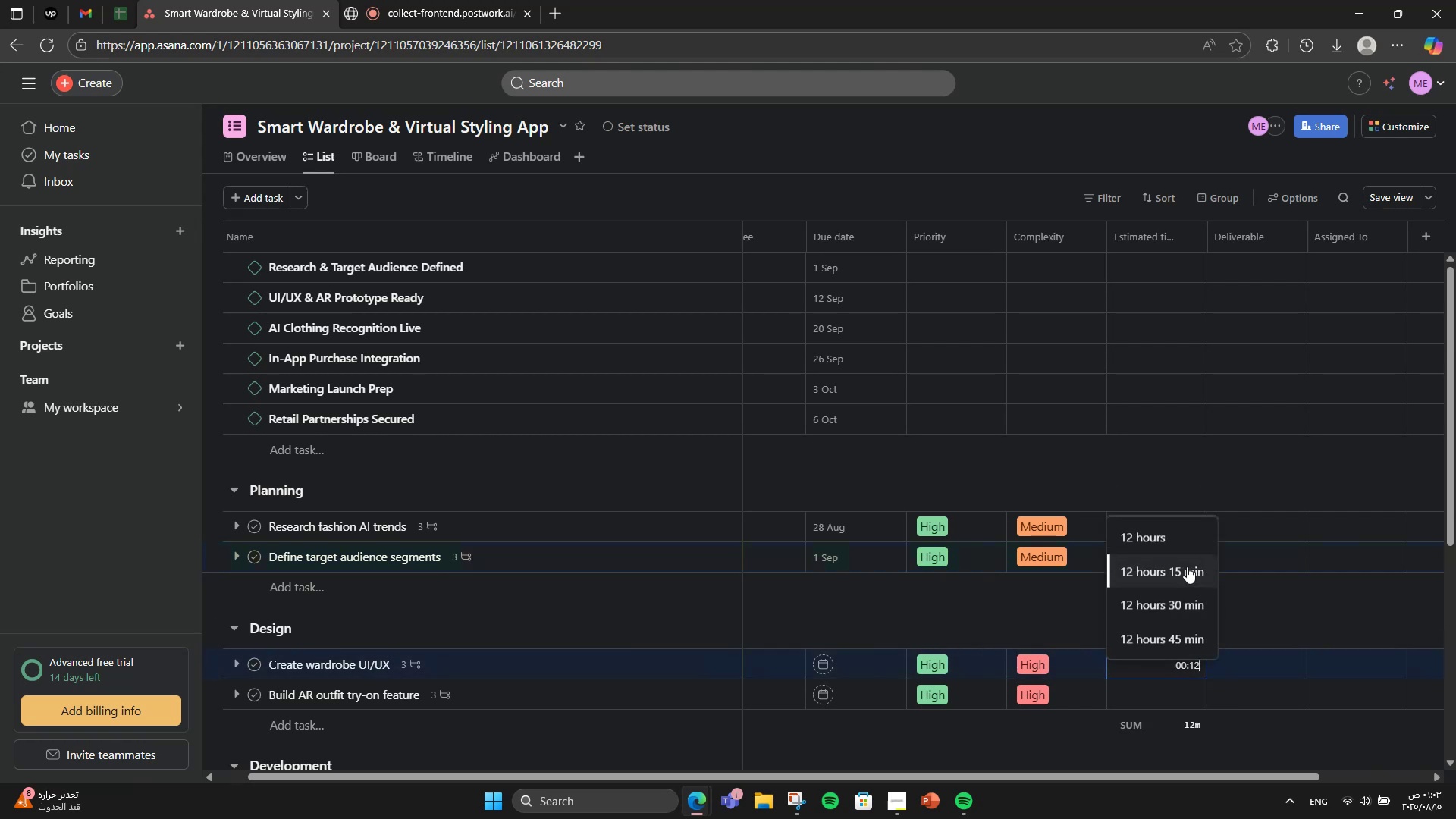 
left_click([1184, 545])
 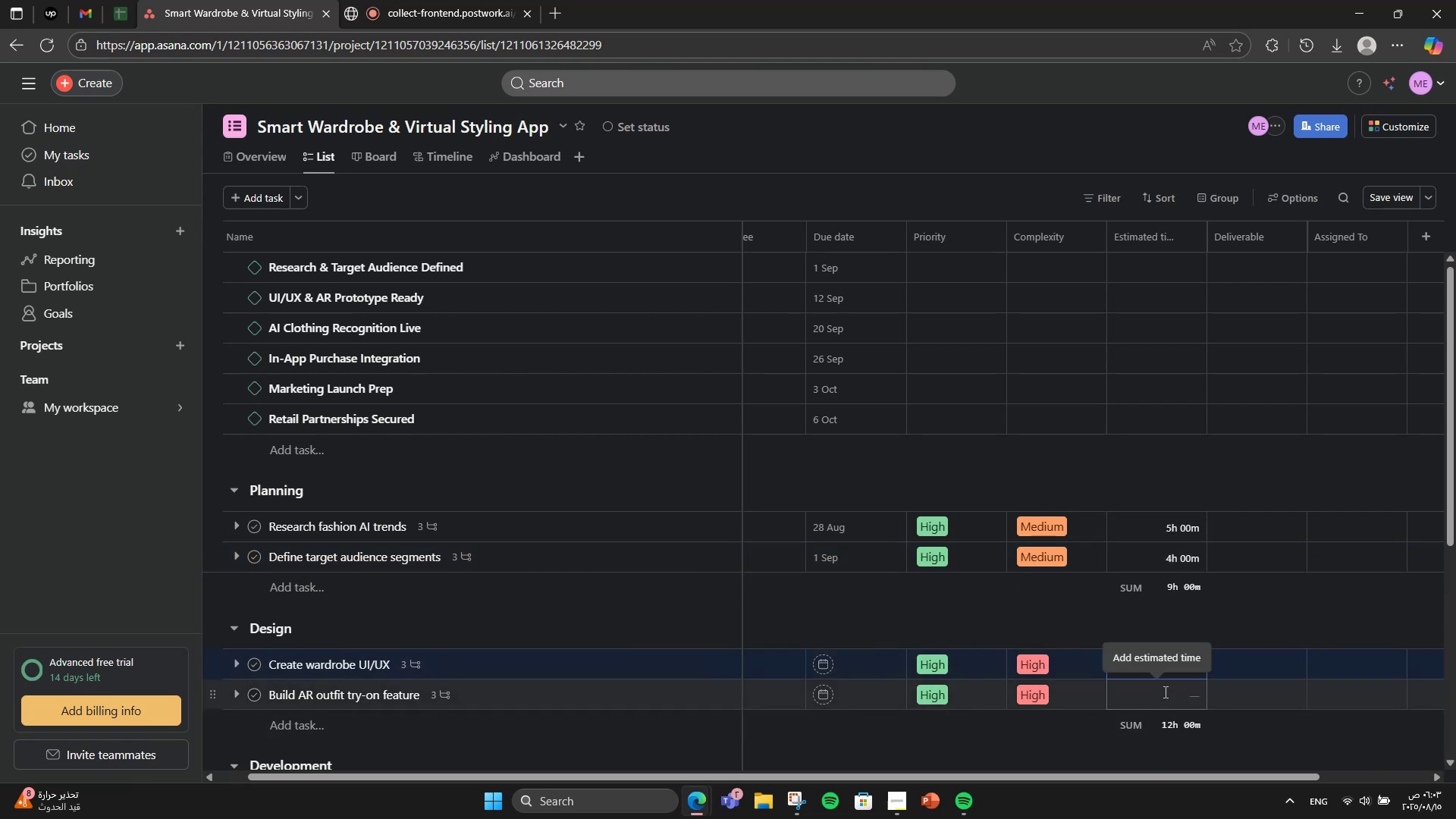 
left_click([1164, 692])
 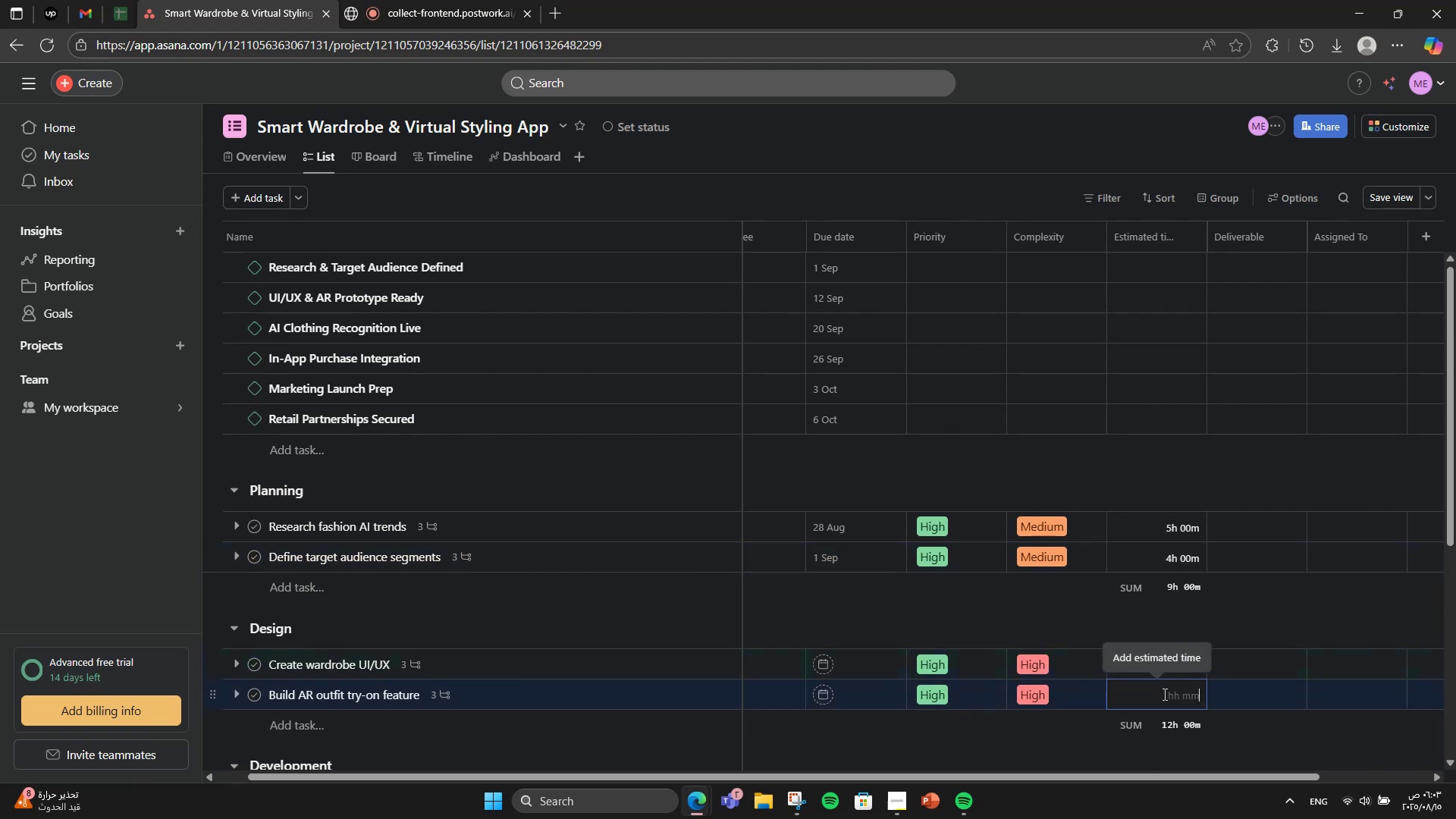 
key(Numpad1)
 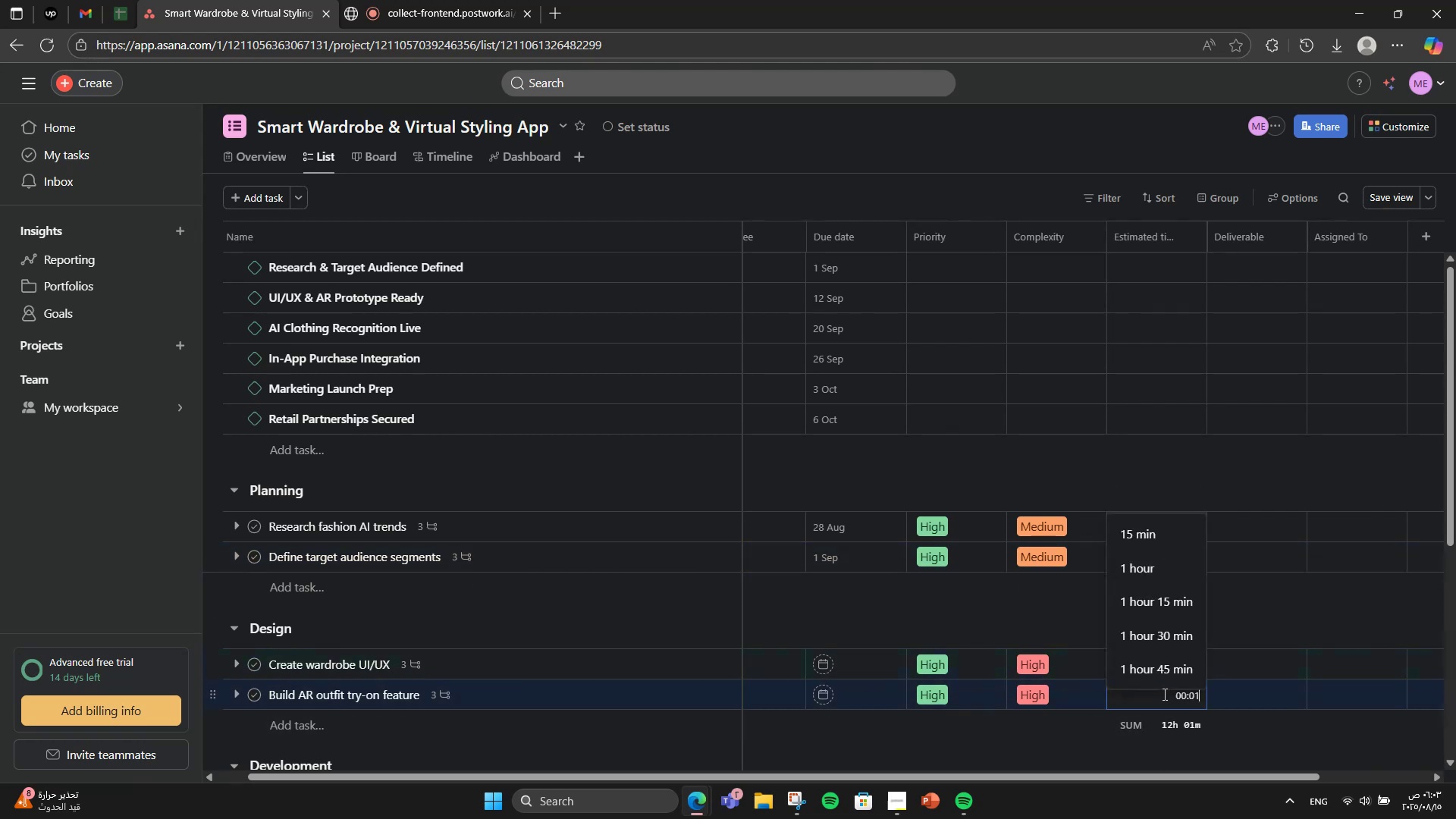 
key(Numpad5)
 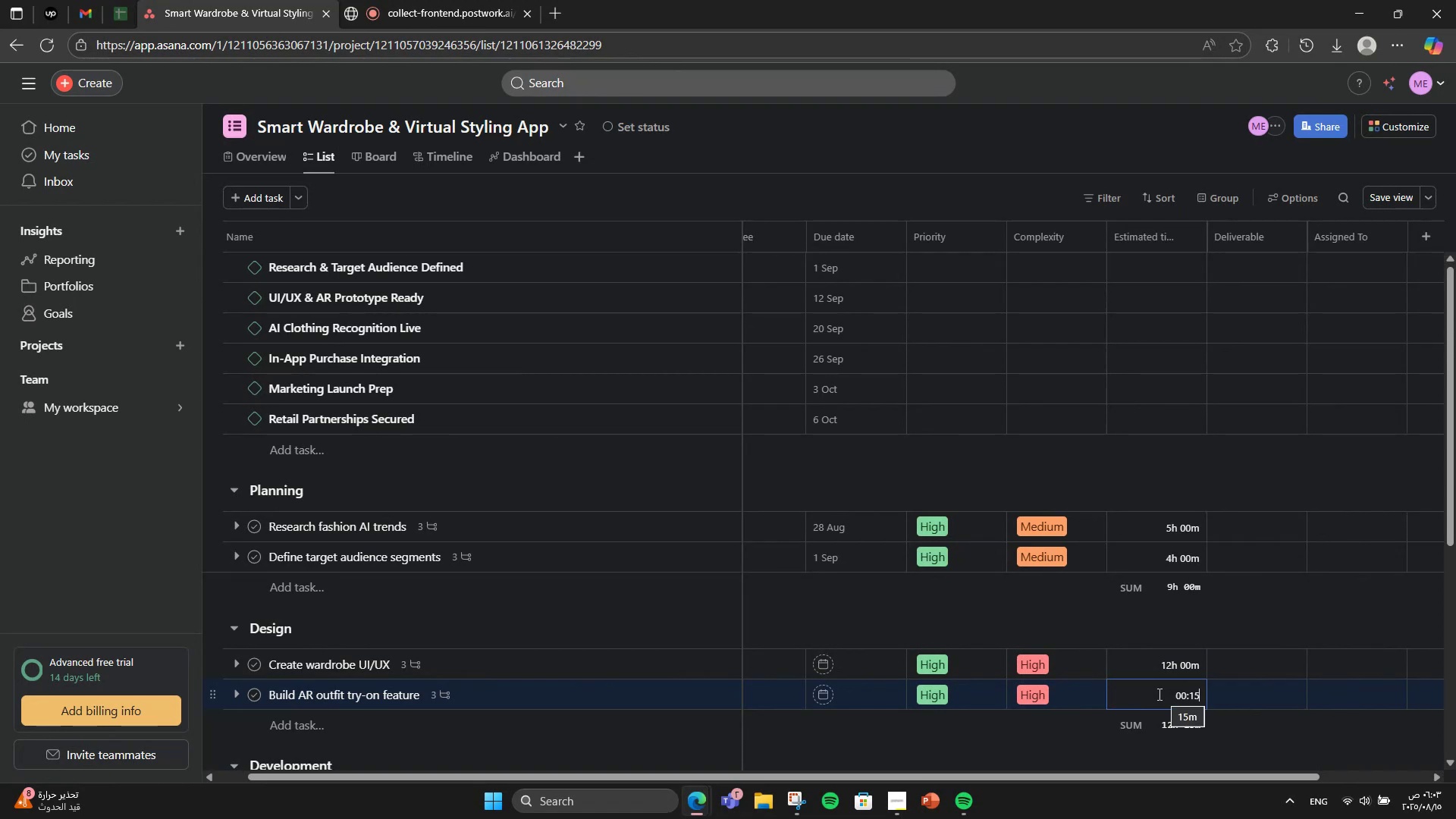 
key(Numpad0)
 